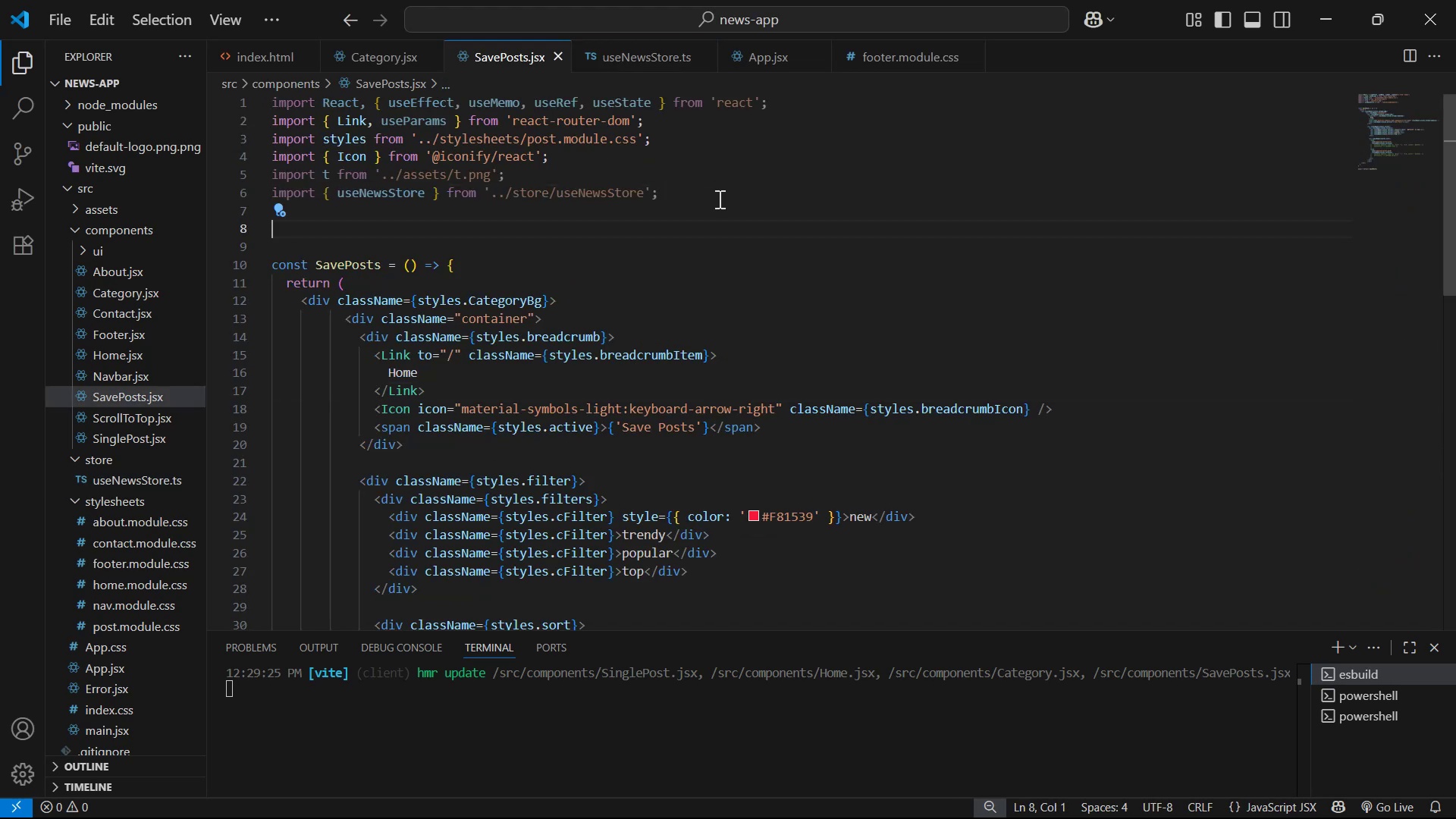 
key(ArrowDown)
 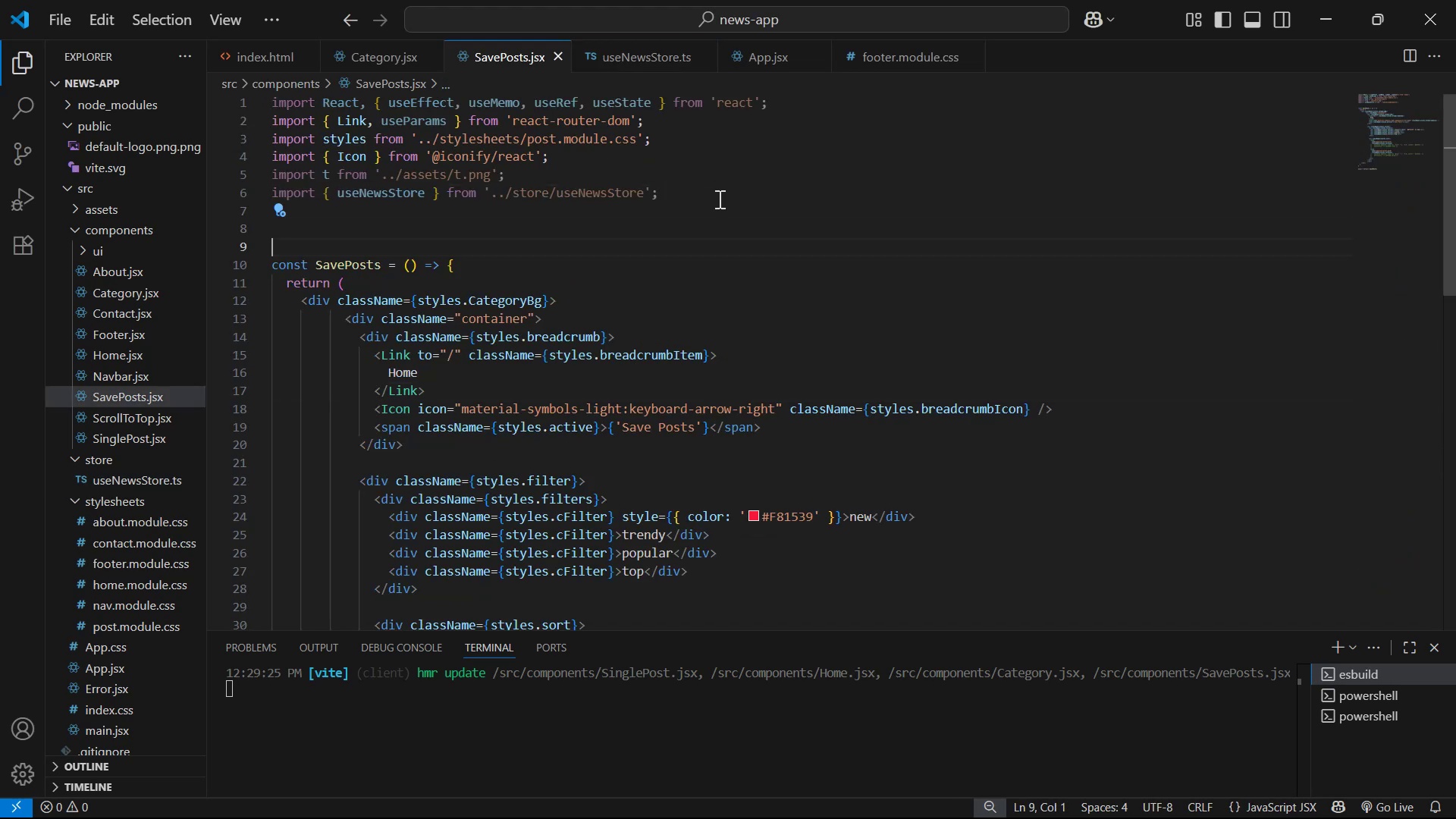 
key(ArrowDown)
 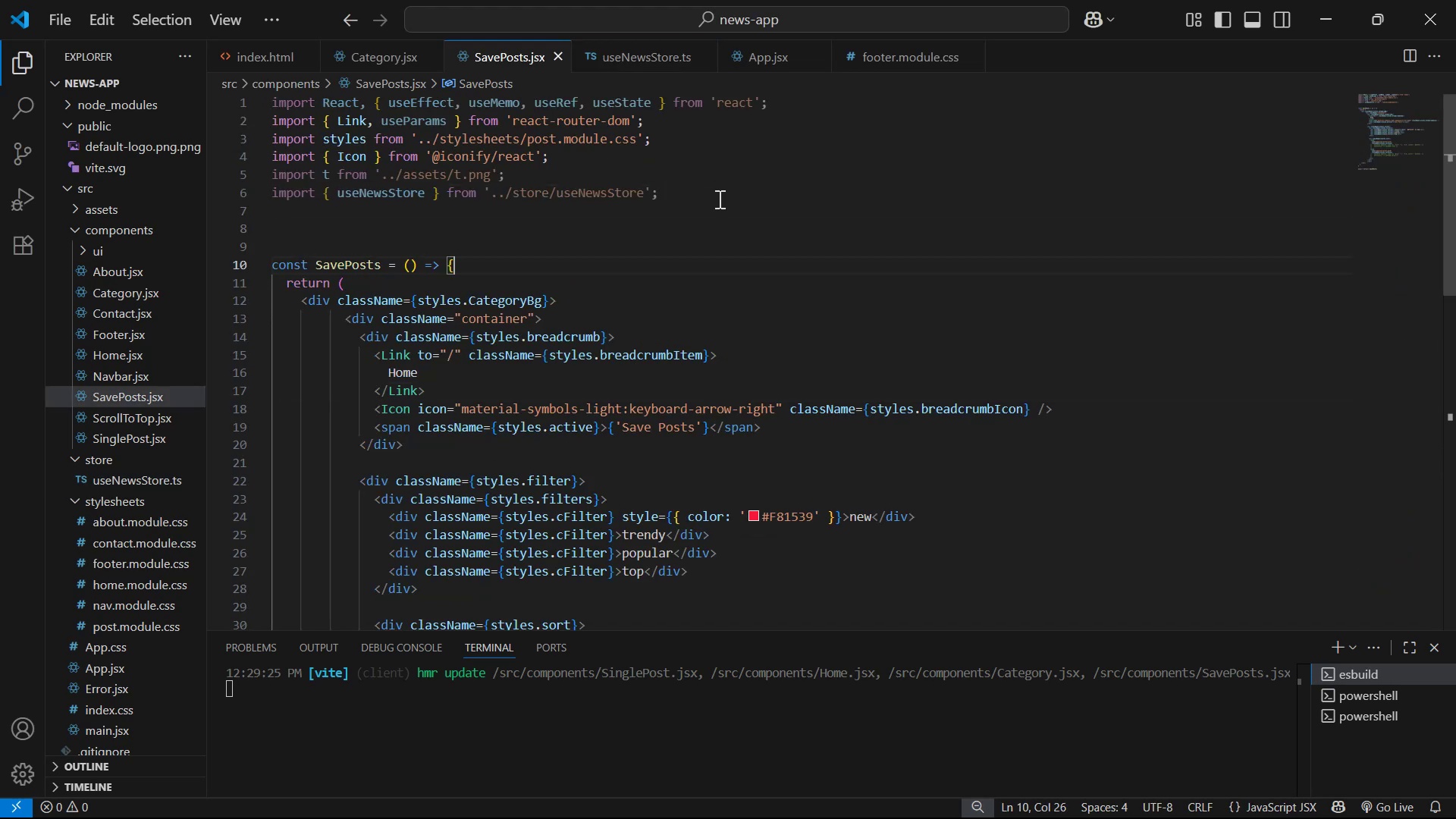 
key(Enter)
 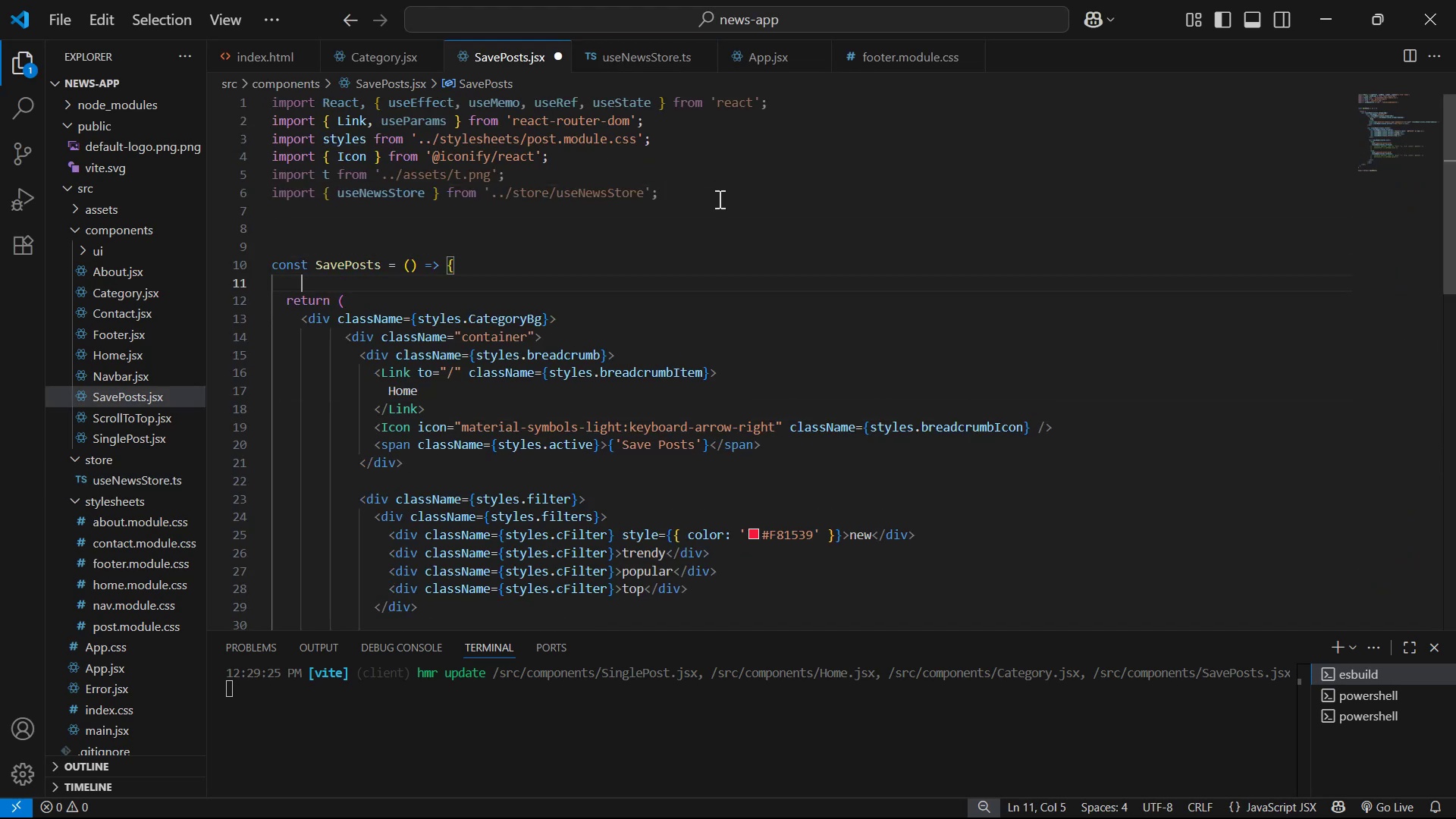 
key(Enter)
 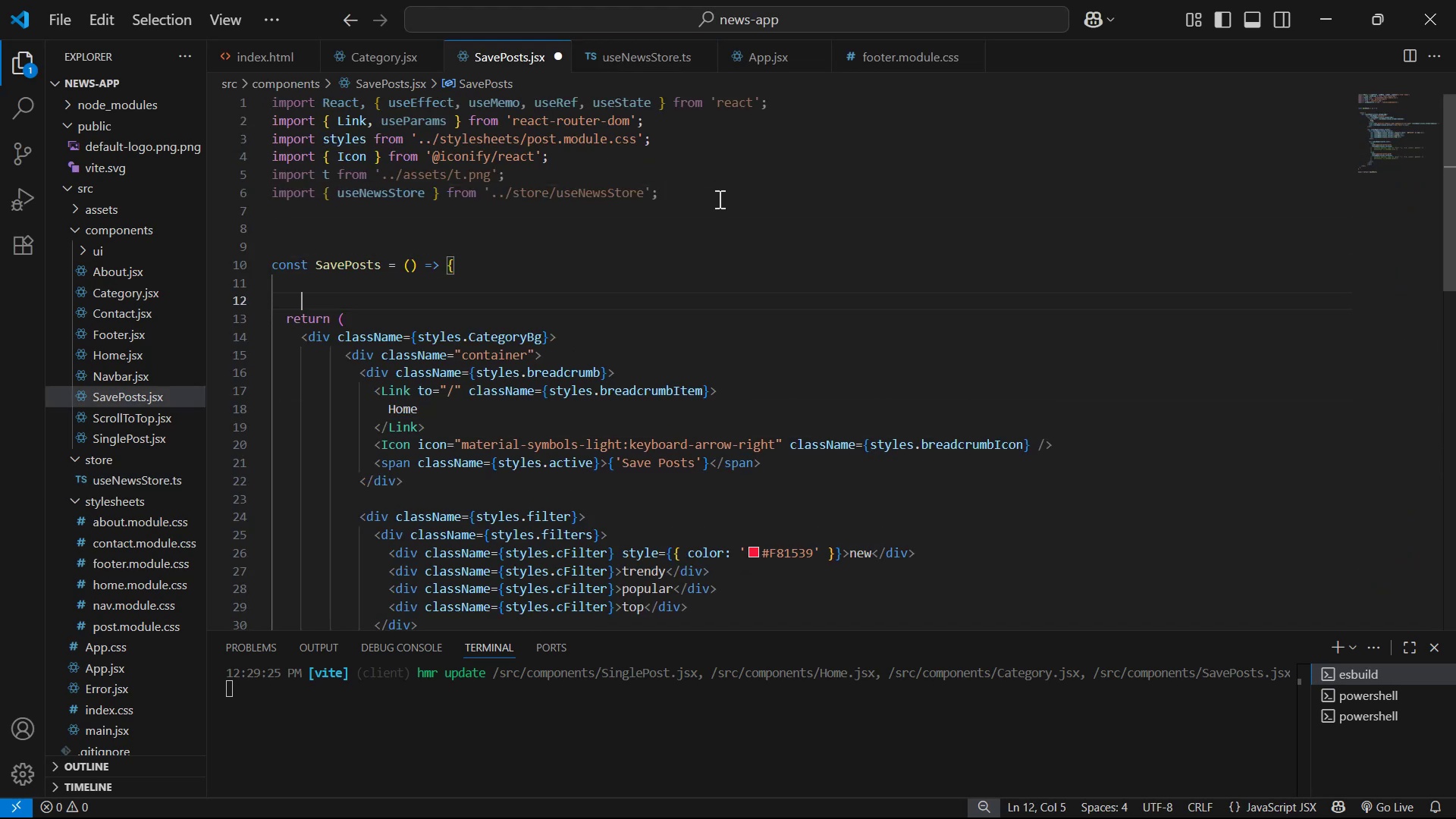 
type(const )
 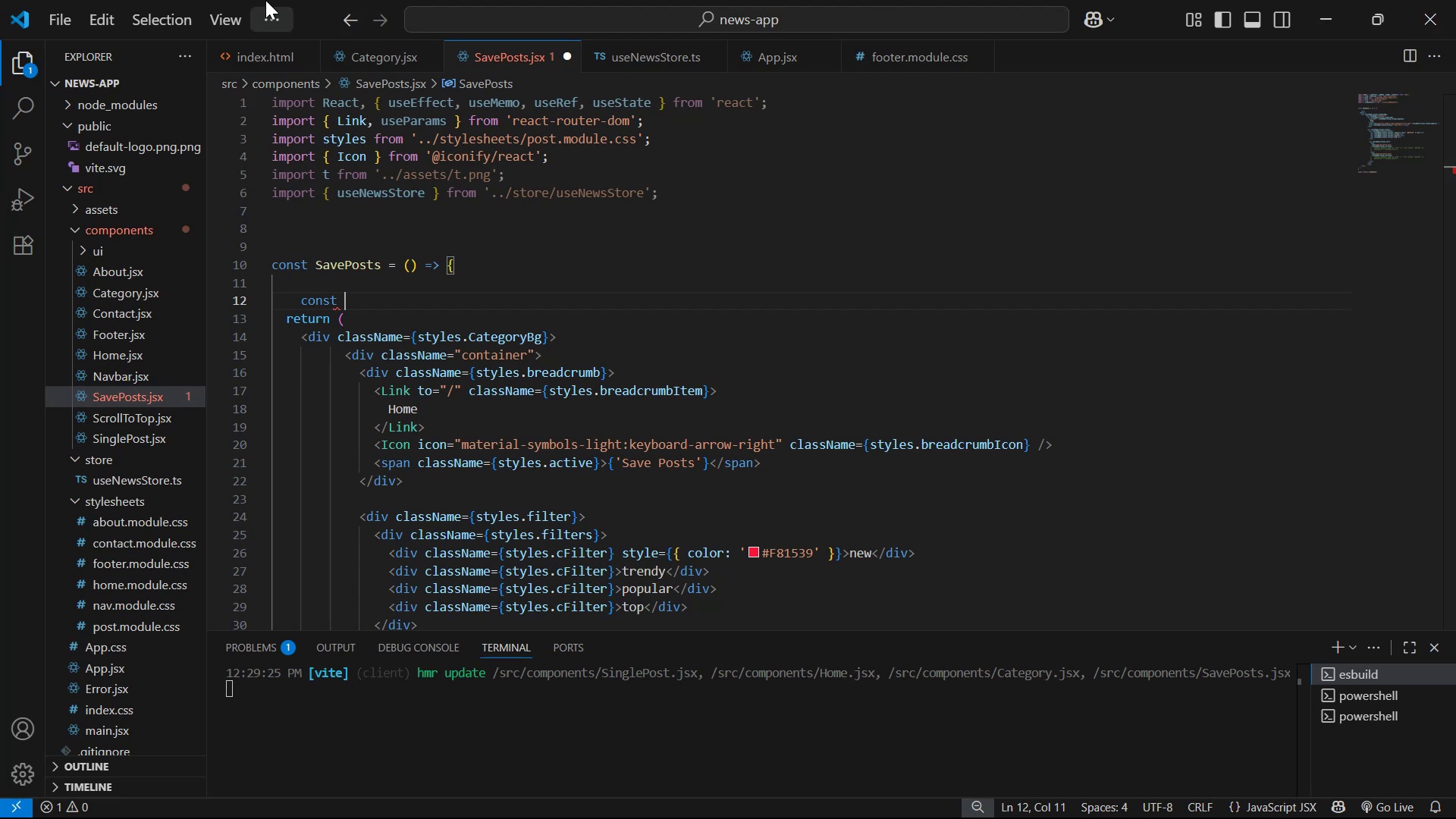 
wait(15.17)
 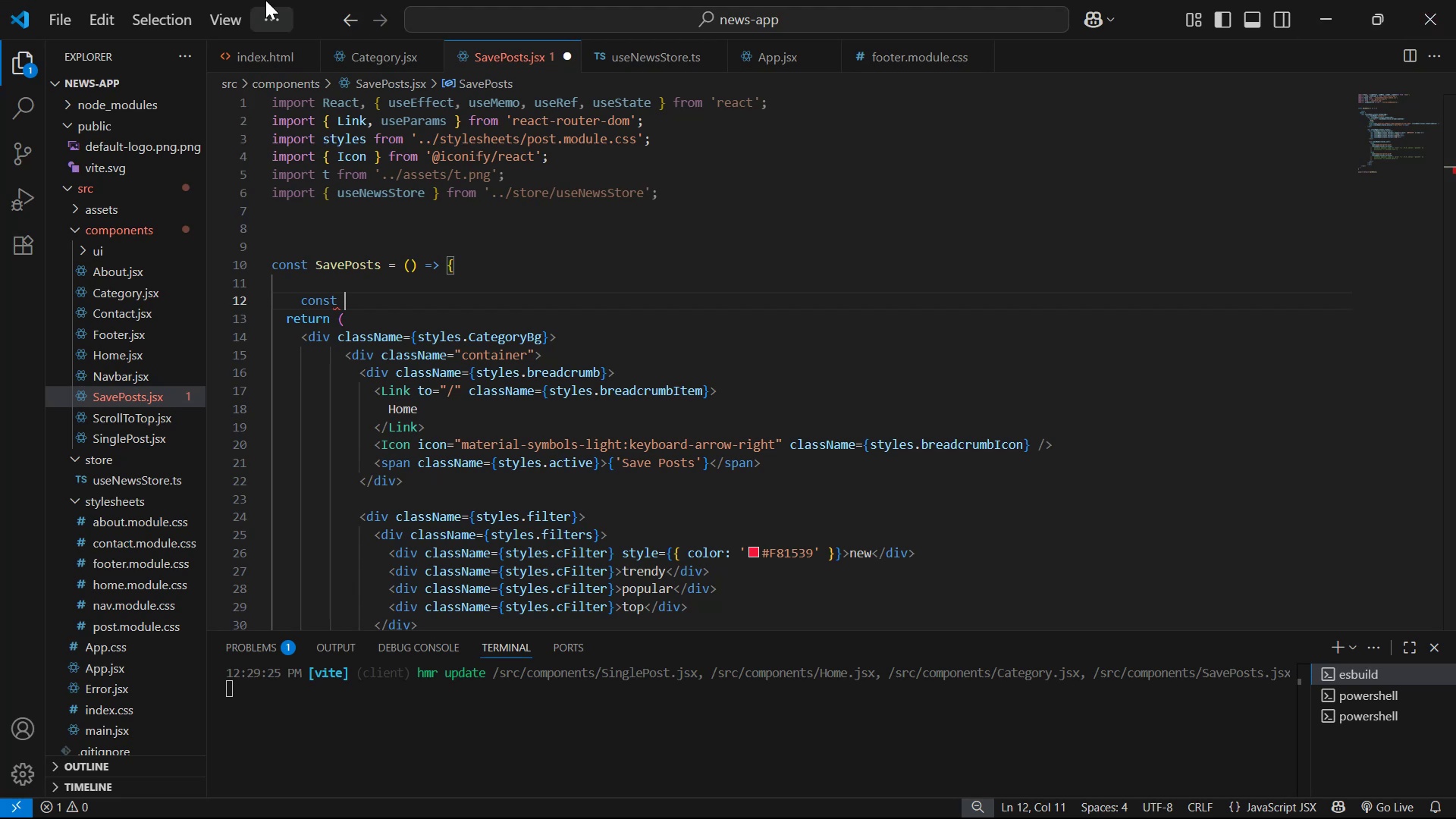 
key(Shift+BracketLeft)
 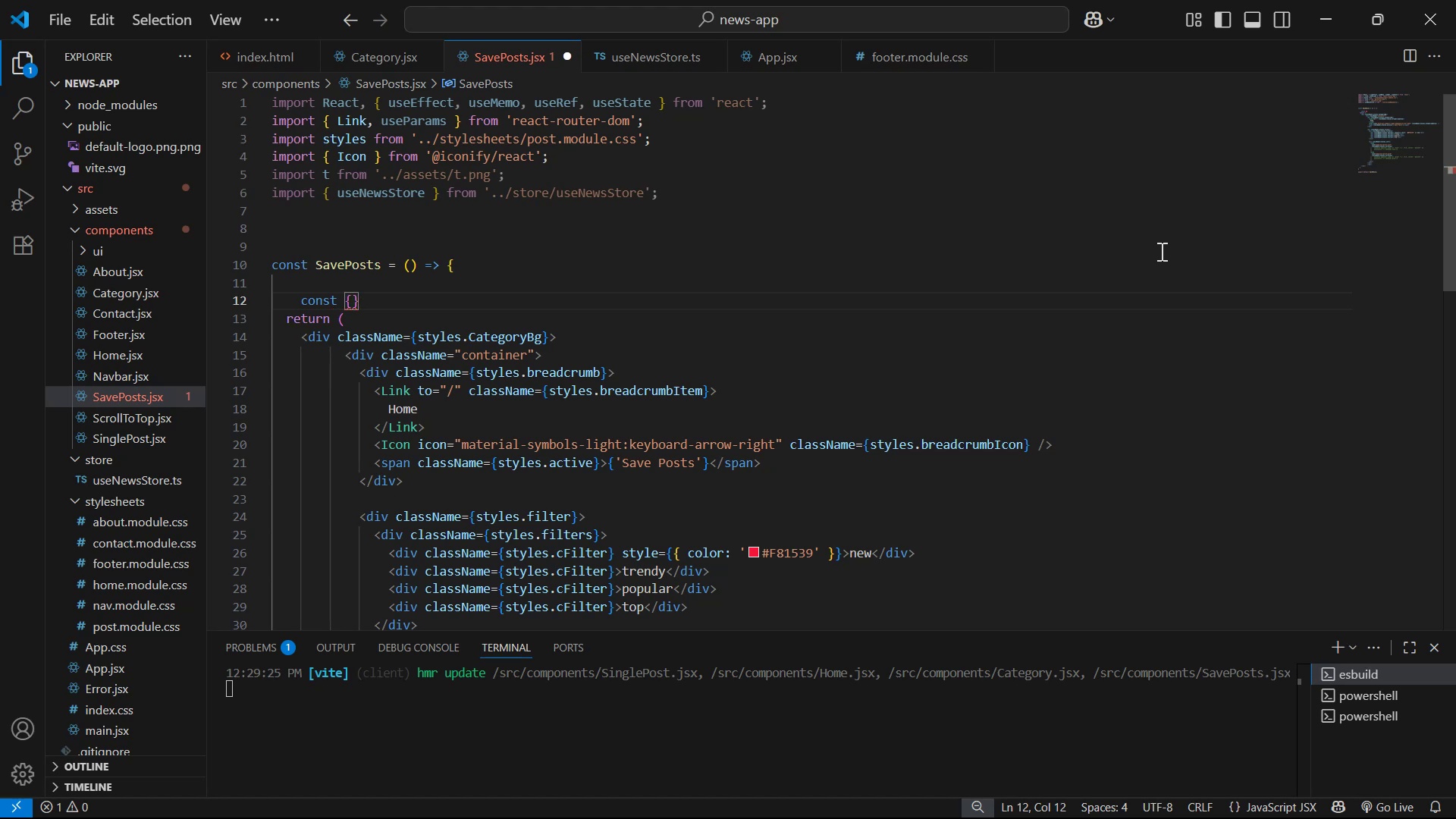 
key(ArrowRight)
 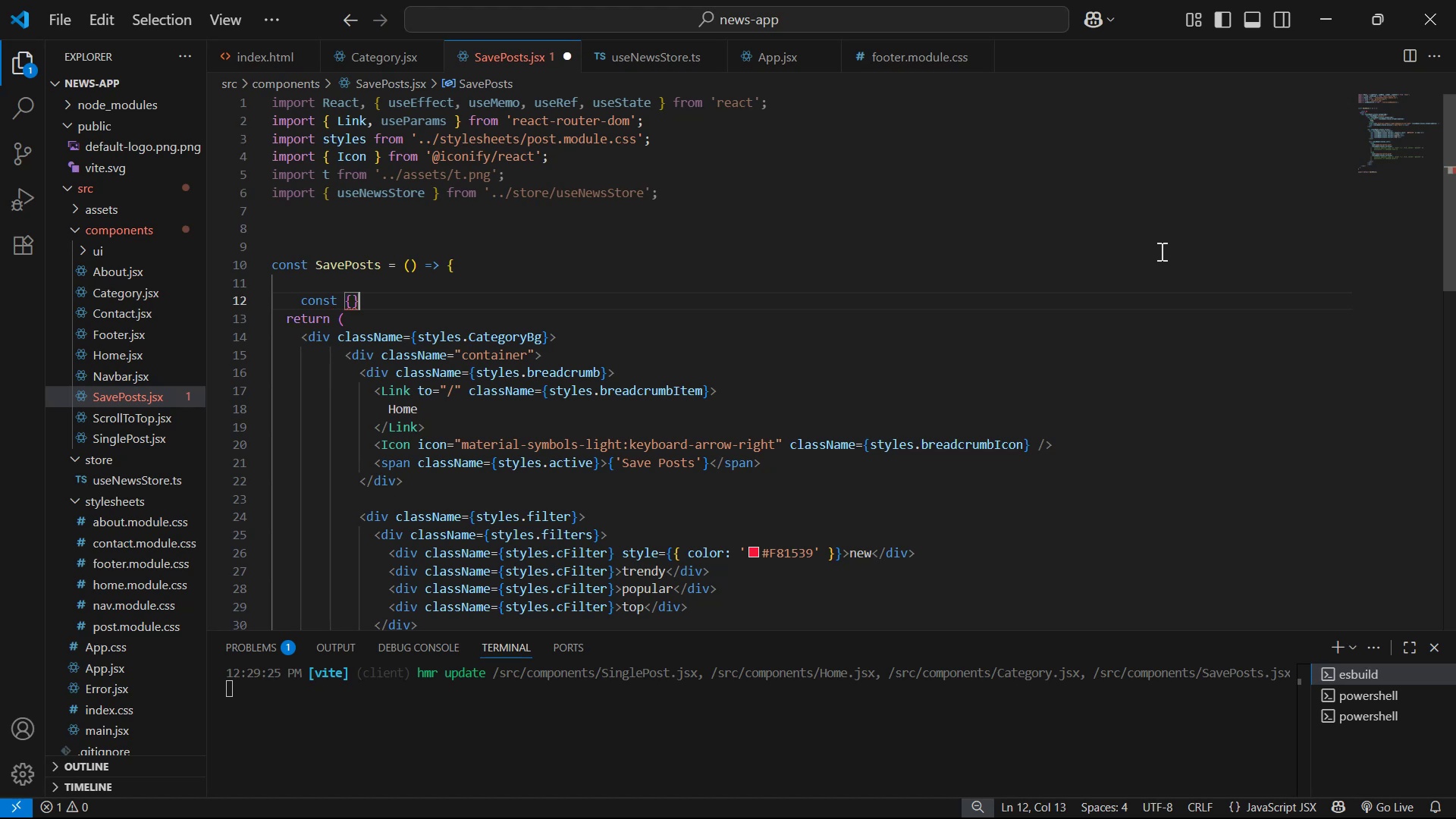 
type( = useN)
 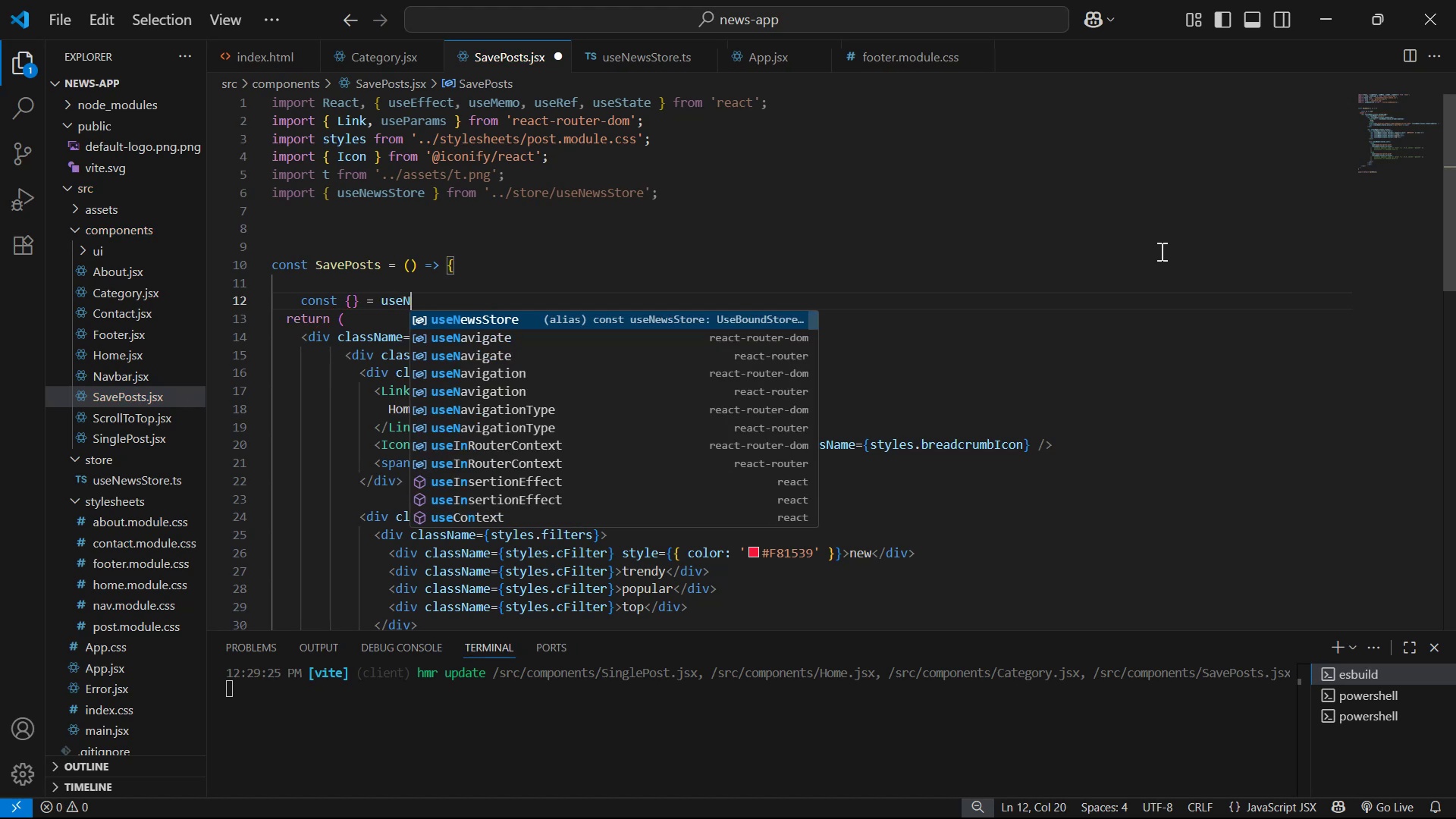 
key(Enter)
 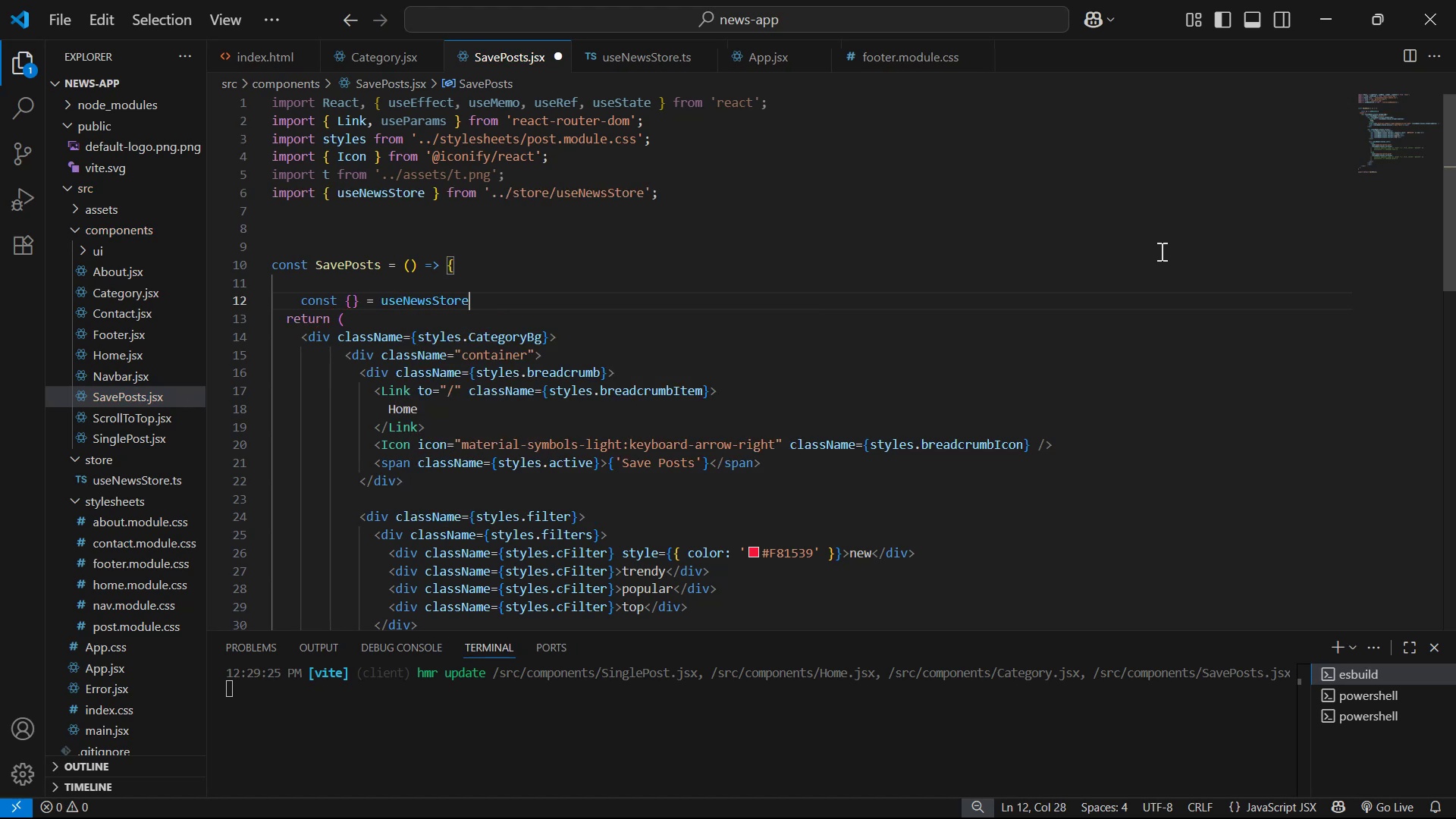 
key(Shift+ShiftLeft)
 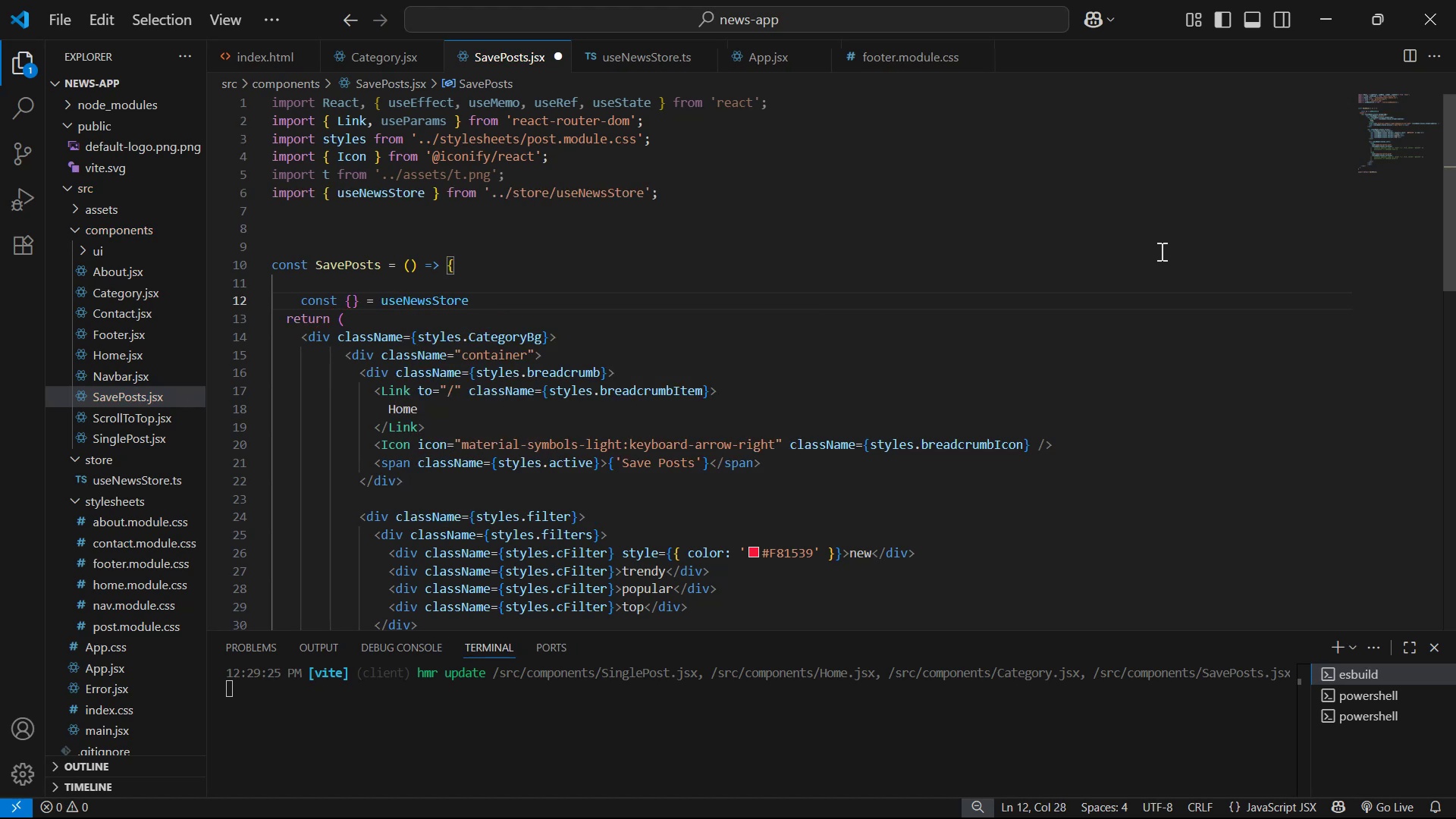 
key(Shift+9)
 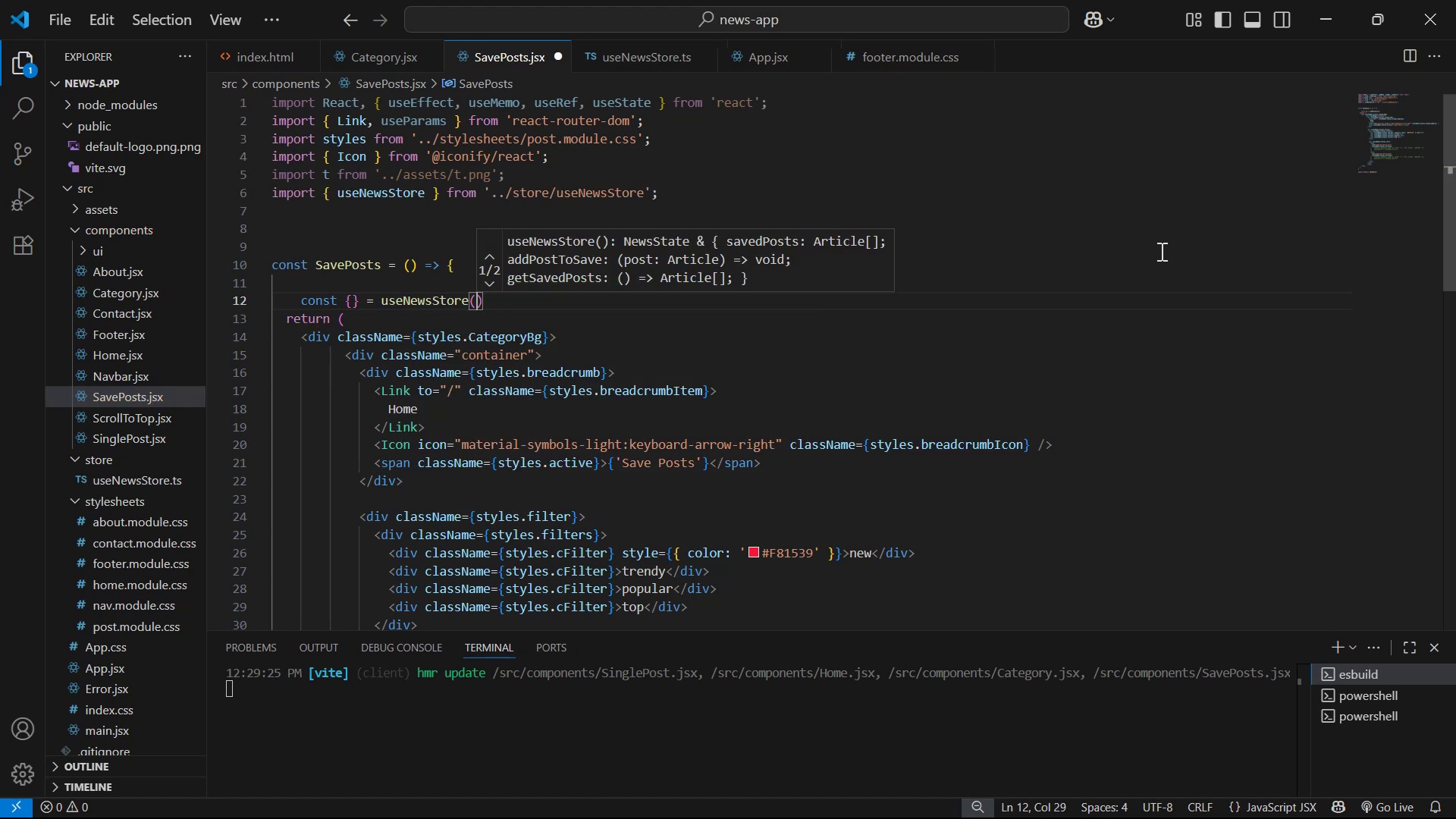 
key(ArrowRight)
 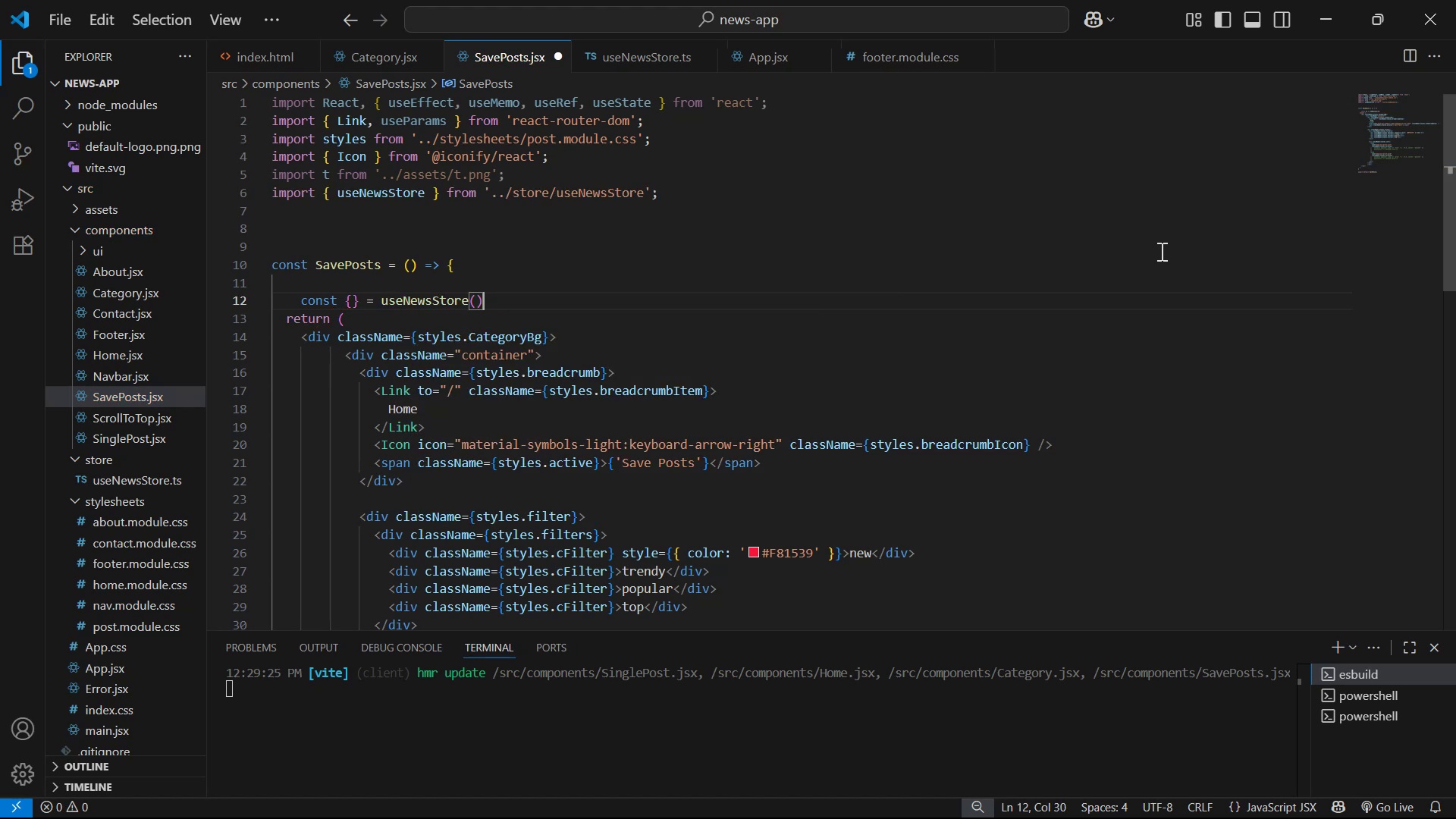 
key(Semicolon)
 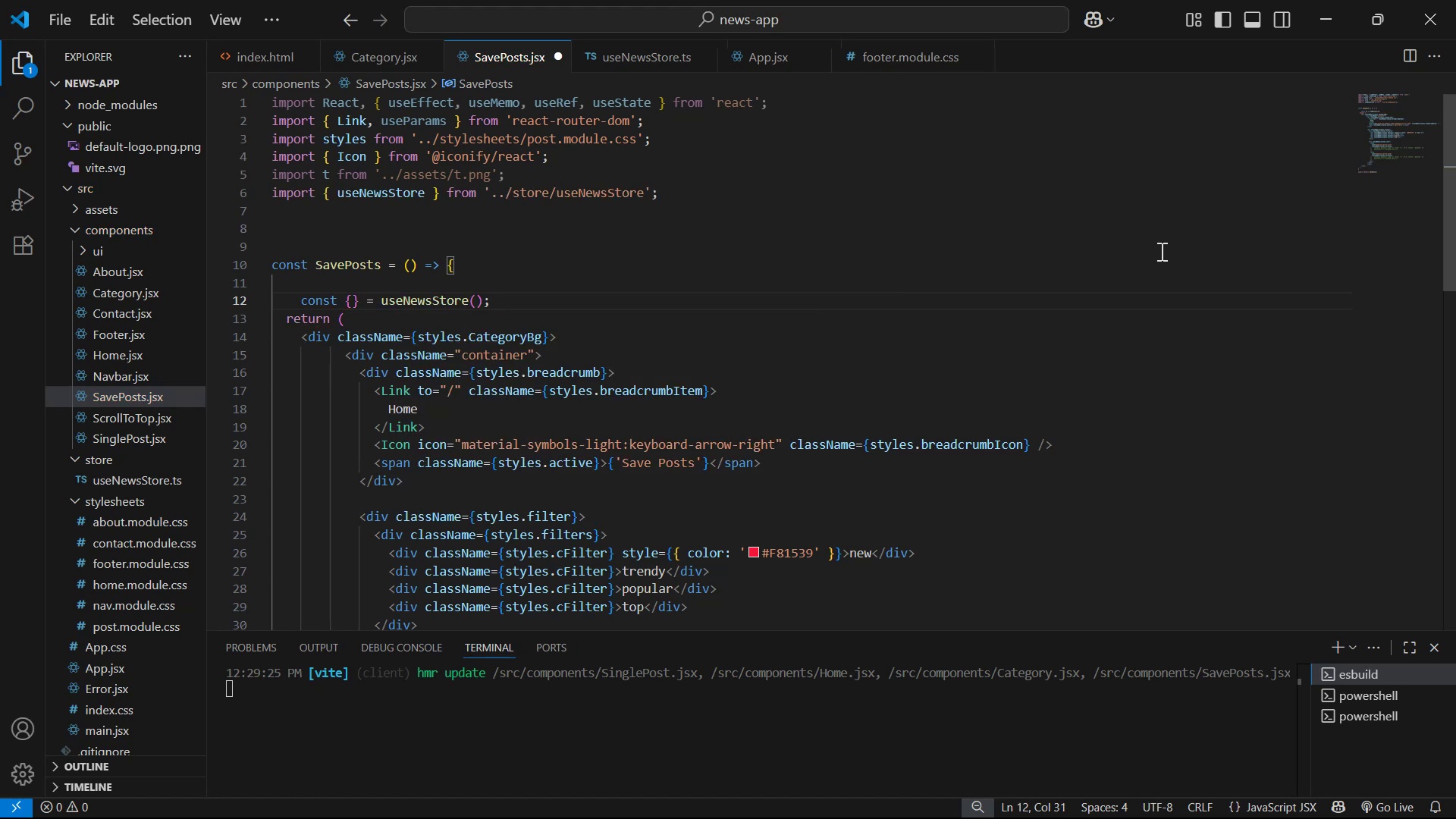 
hold_key(key=ArrowLeft, duration=0.97)
 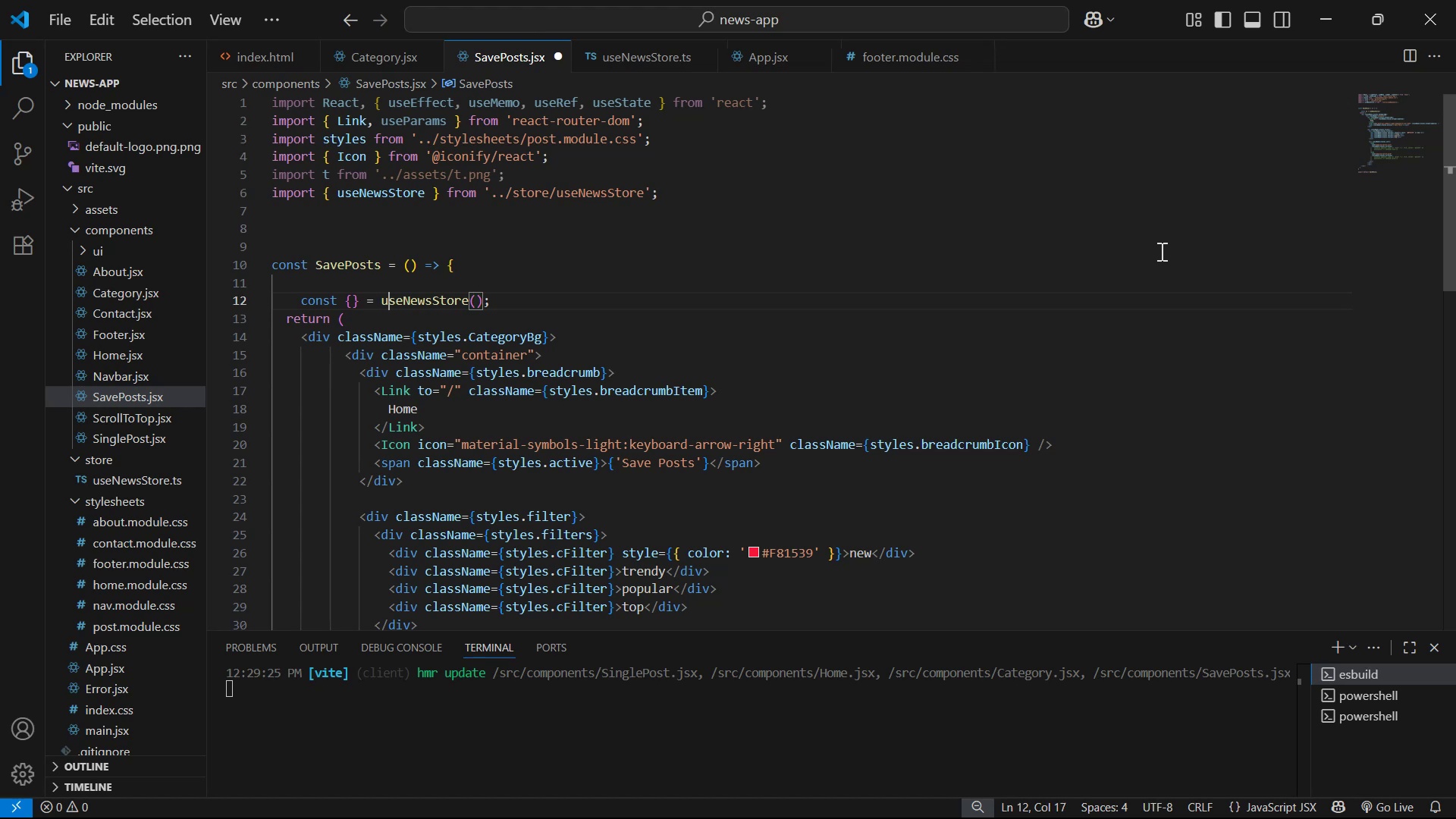 
key(ArrowLeft)
 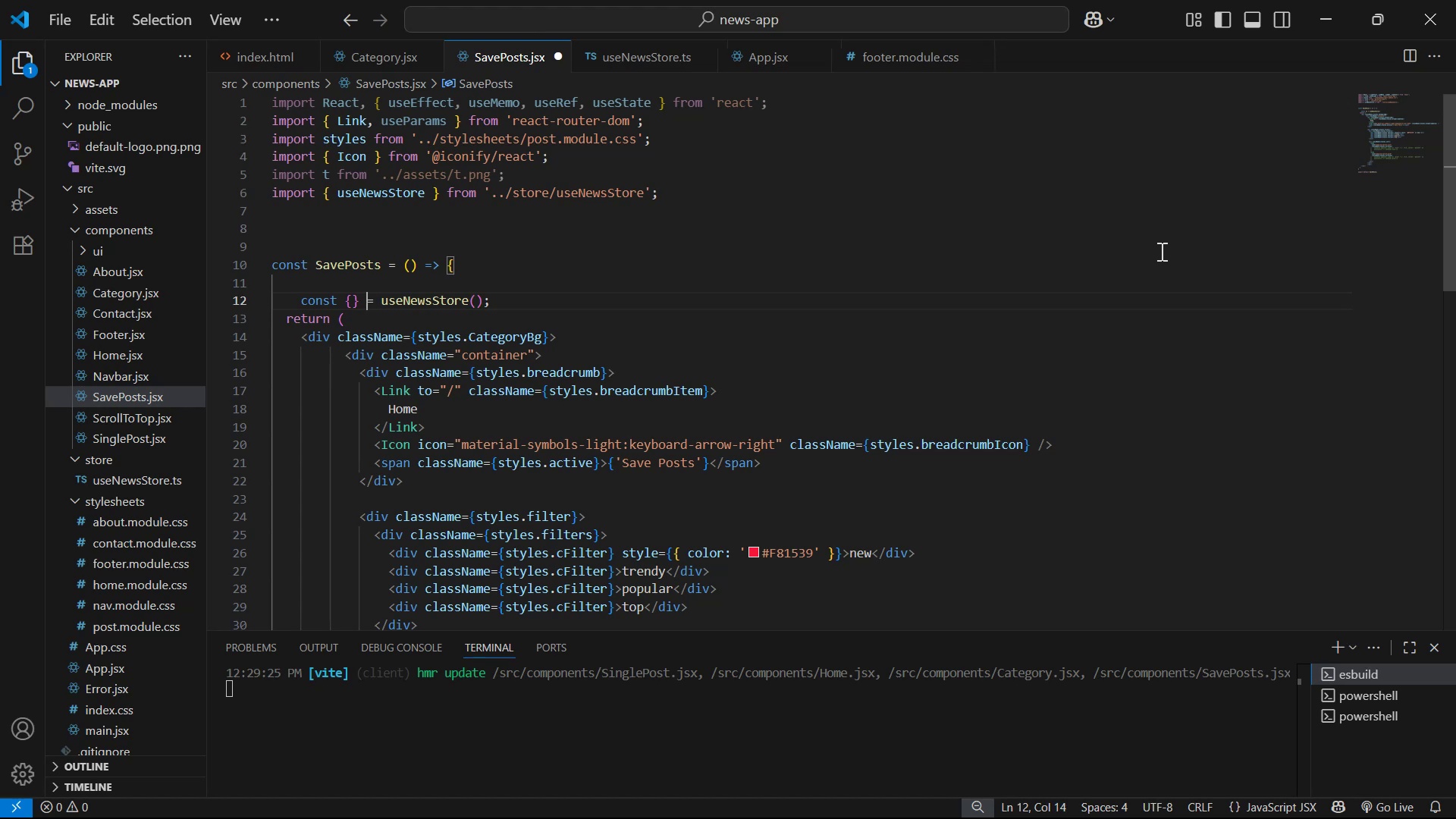 
key(ArrowLeft)
 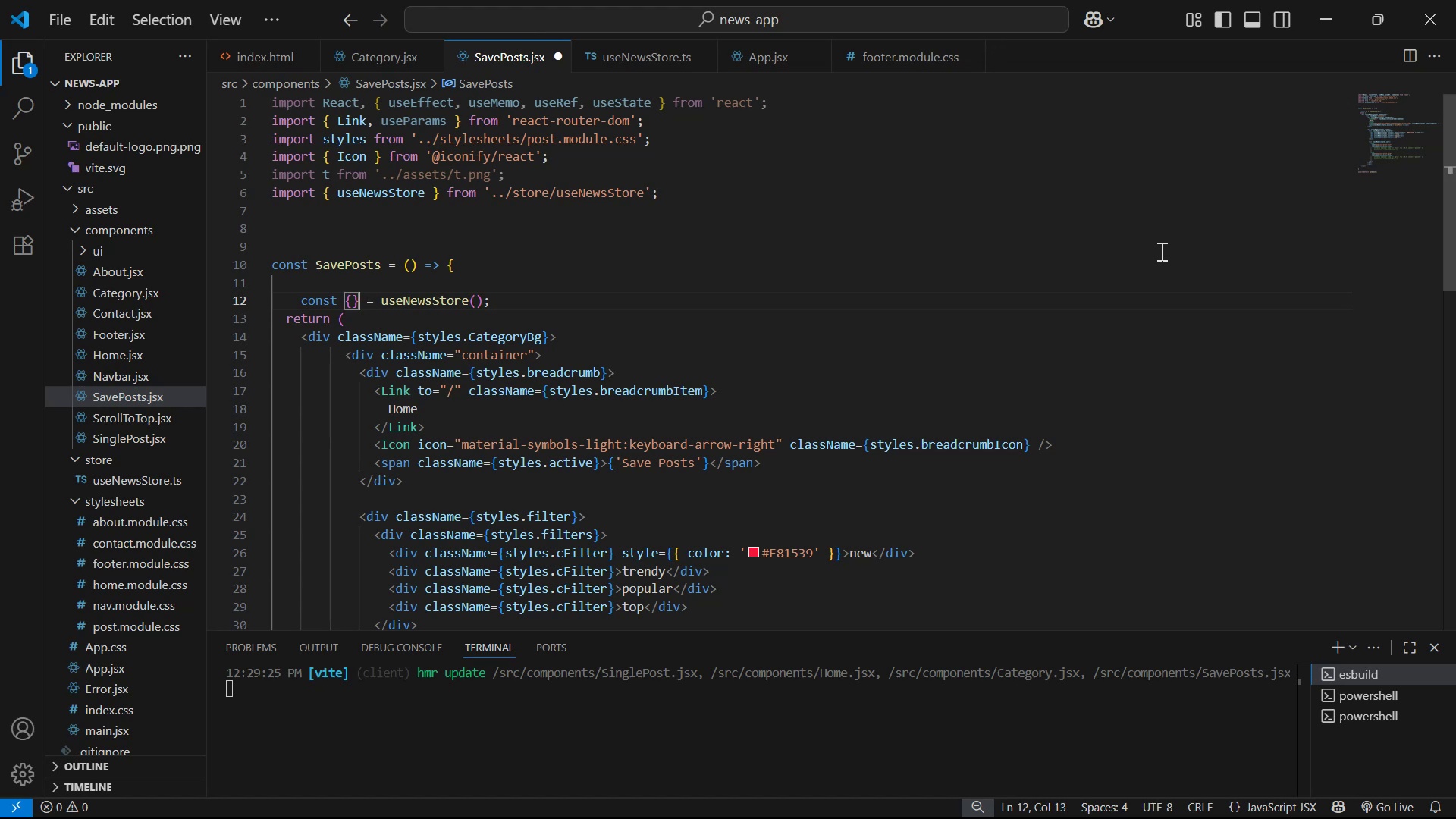 
key(ArrowLeft)
 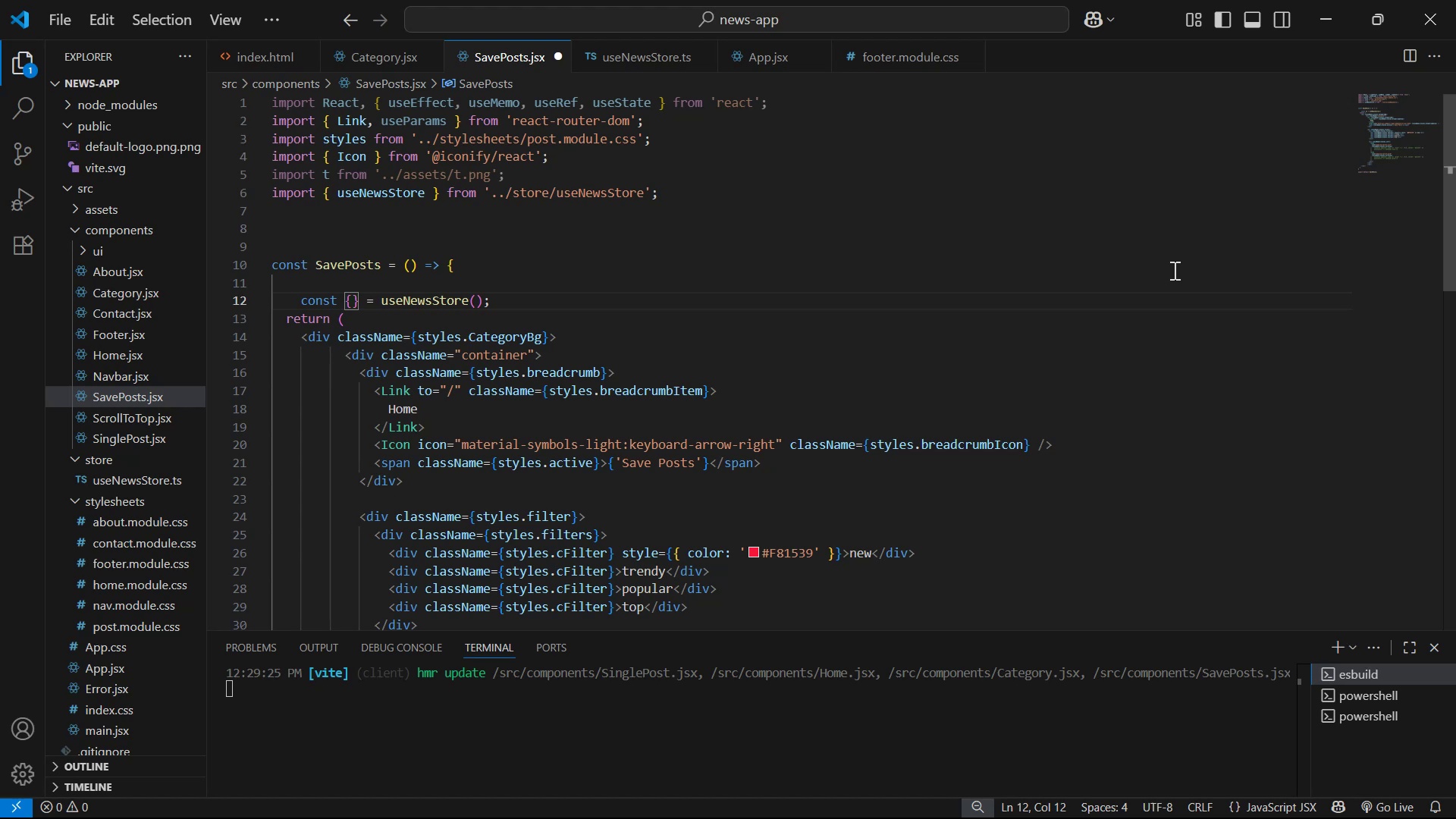 
wait(23.89)
 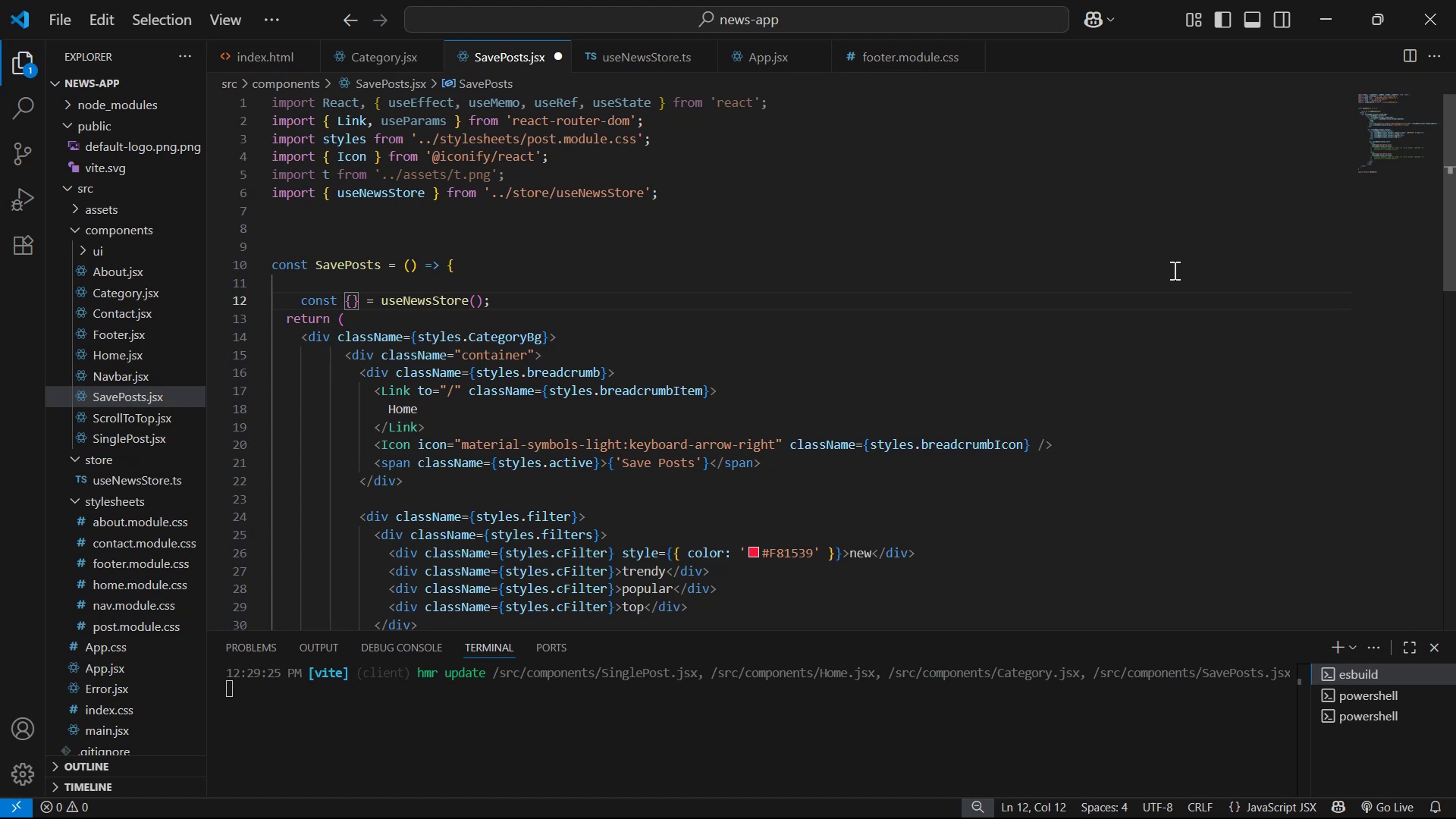 
type(save)
 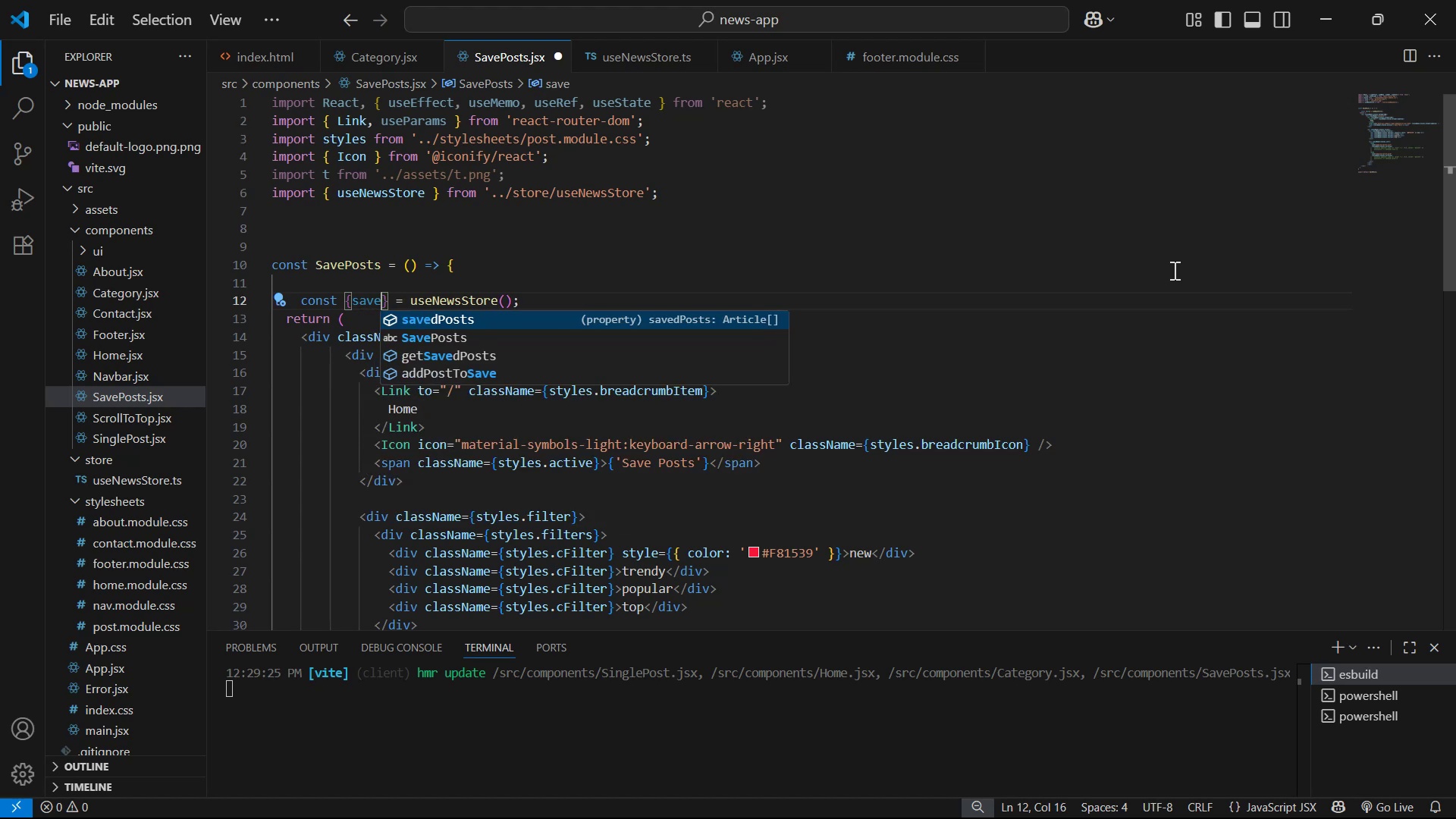 
key(Enter)
 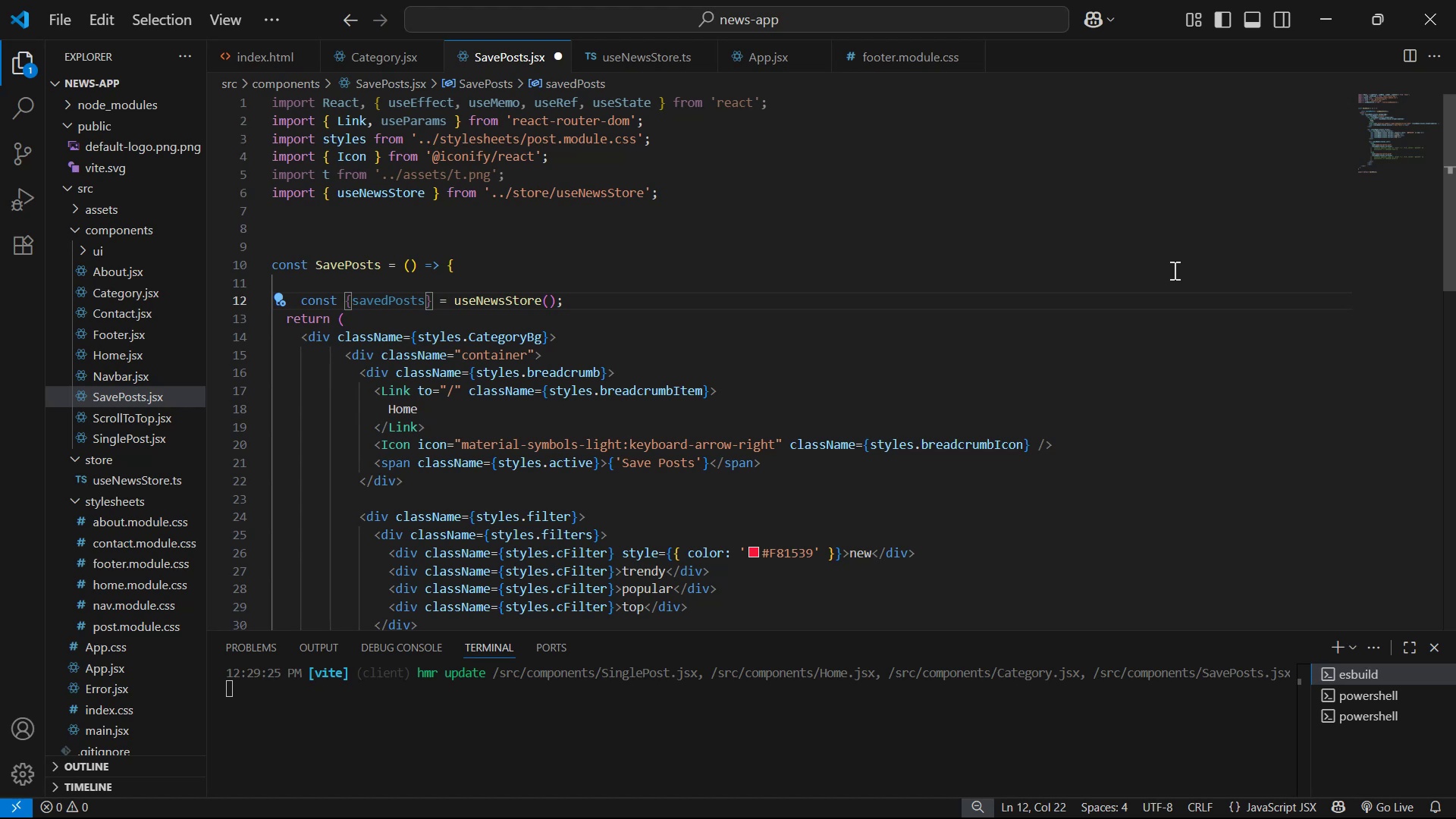 
wait(6.57)
 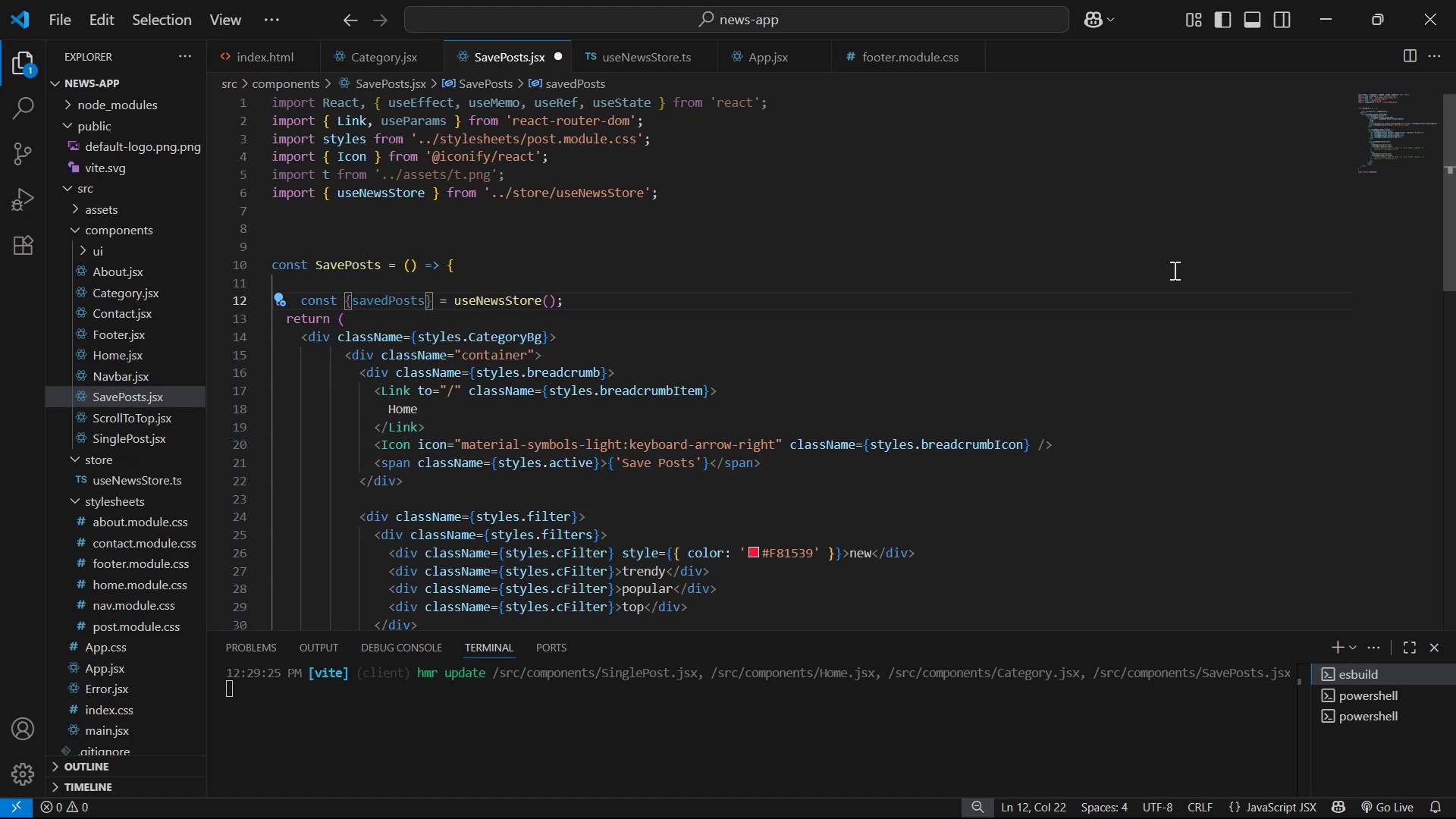 
key(Comma)
 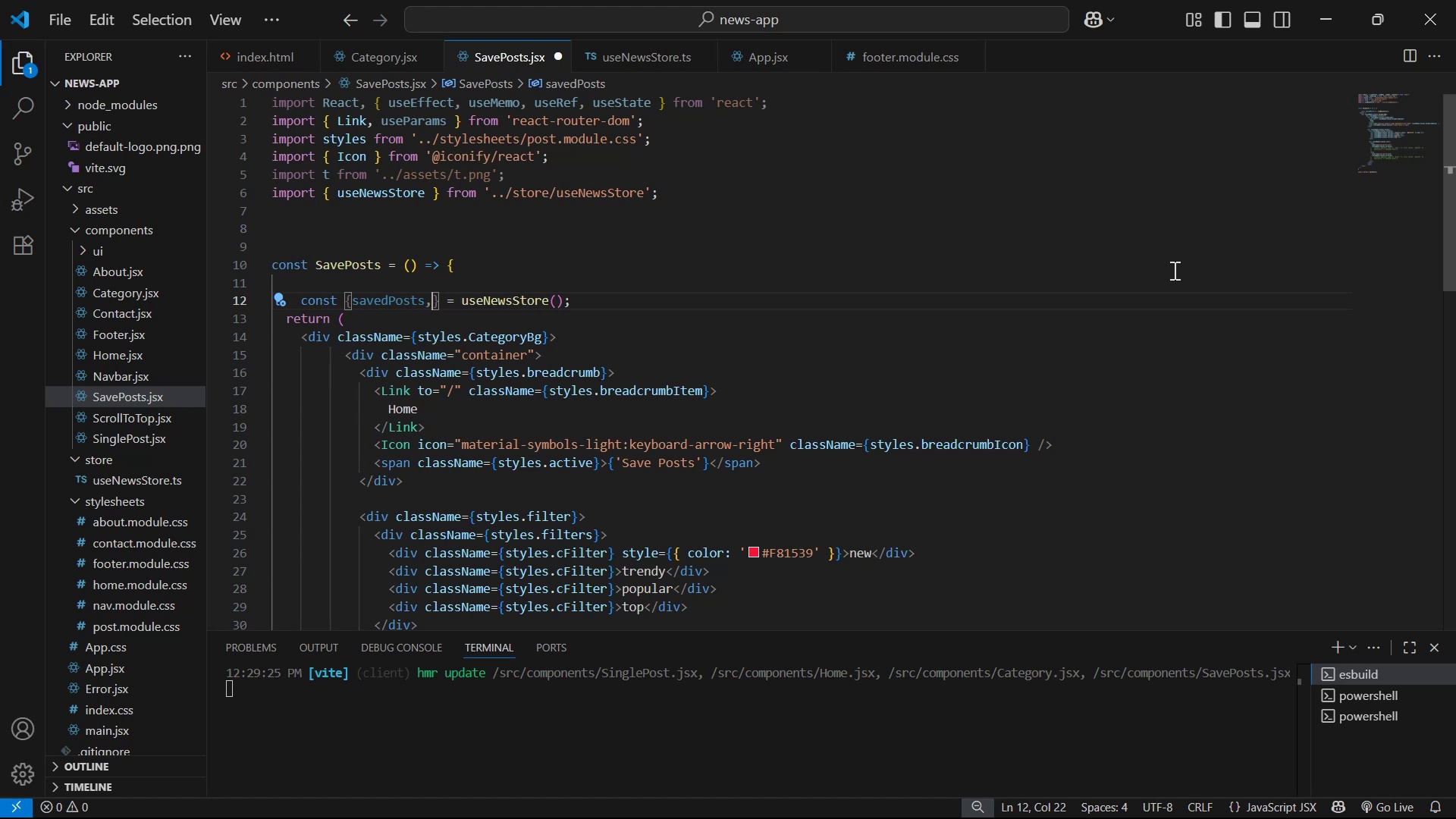 
key(Space)
 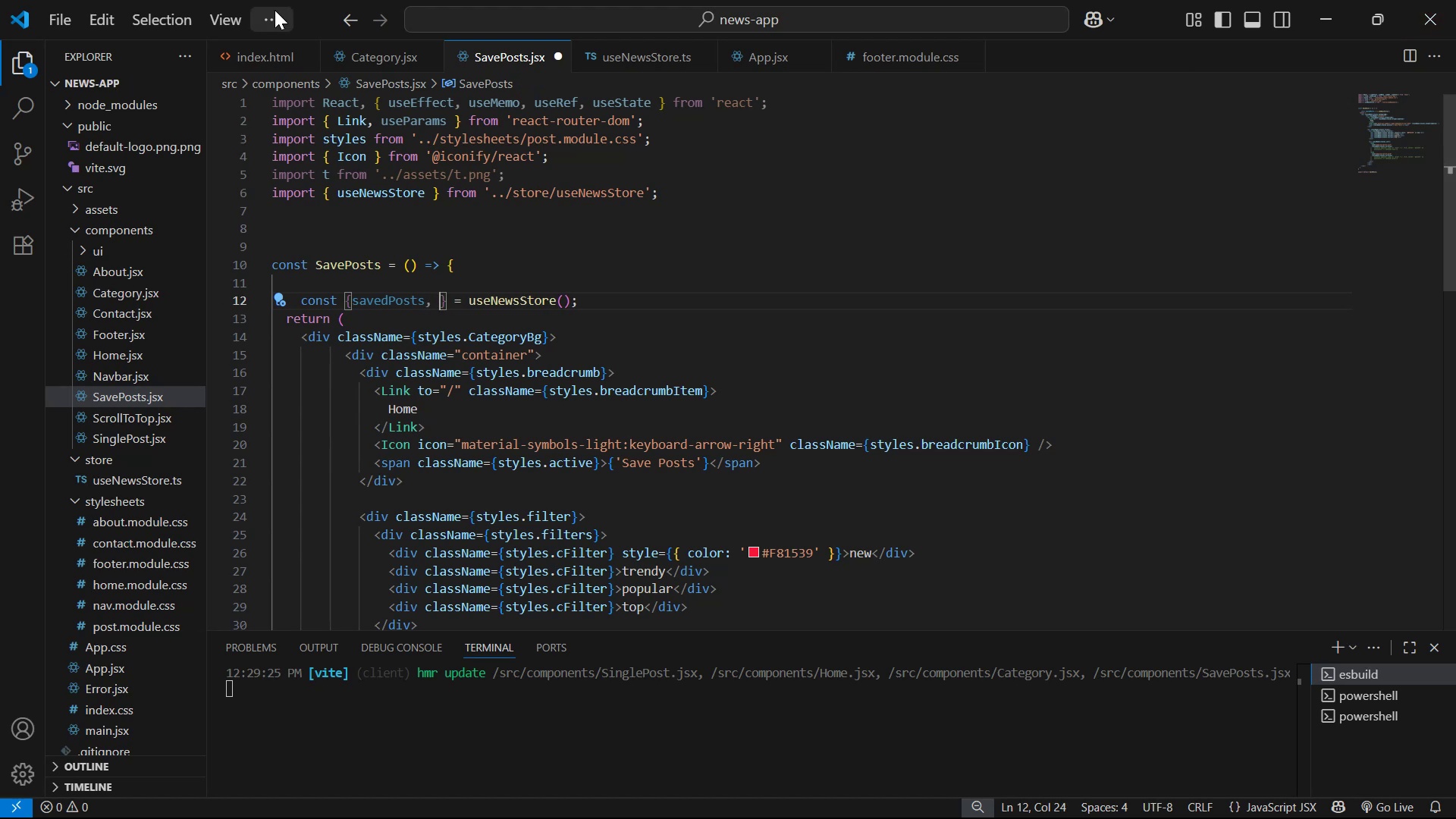 
left_click([355, 58])
 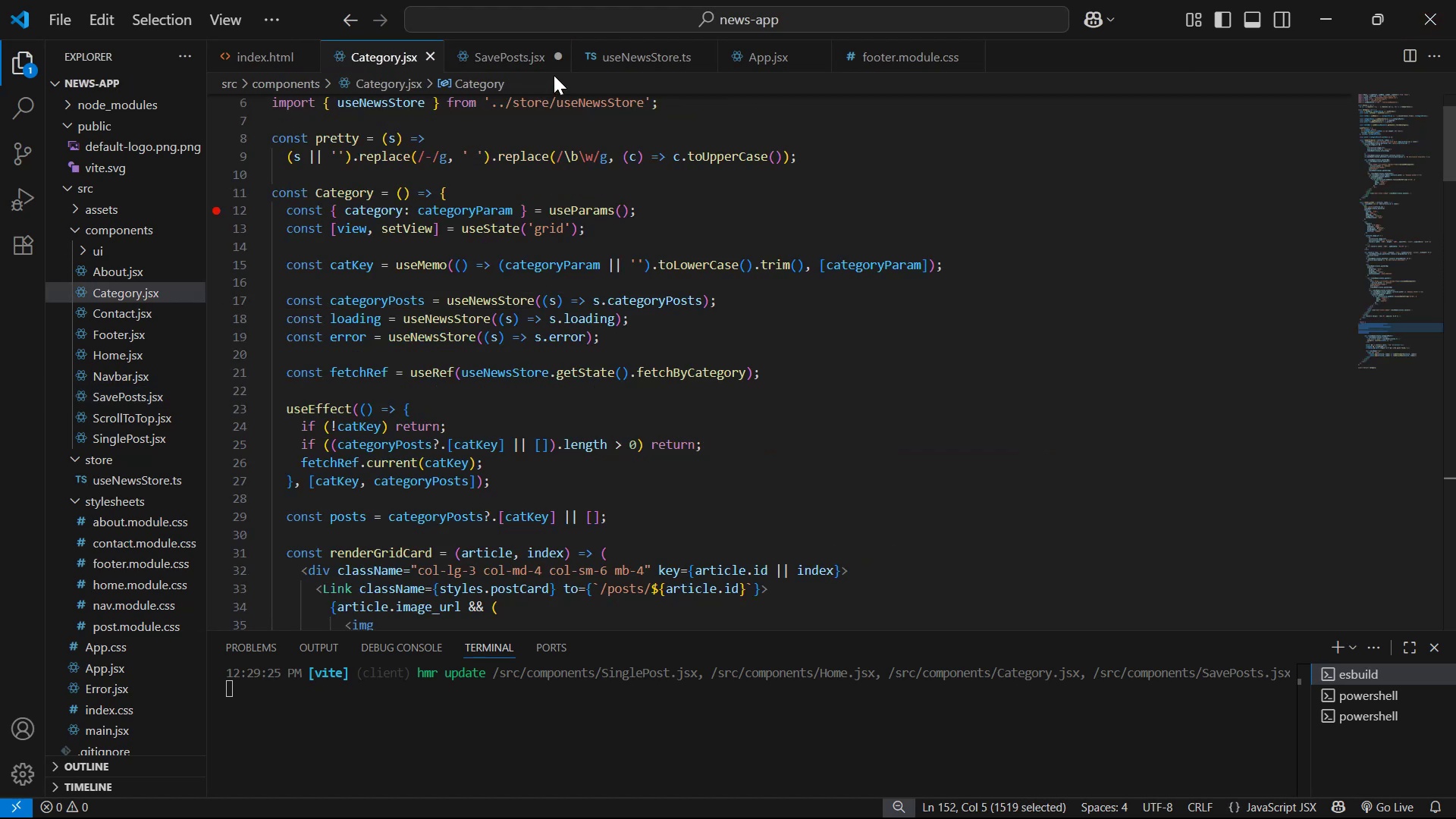 
left_click([606, 46])
 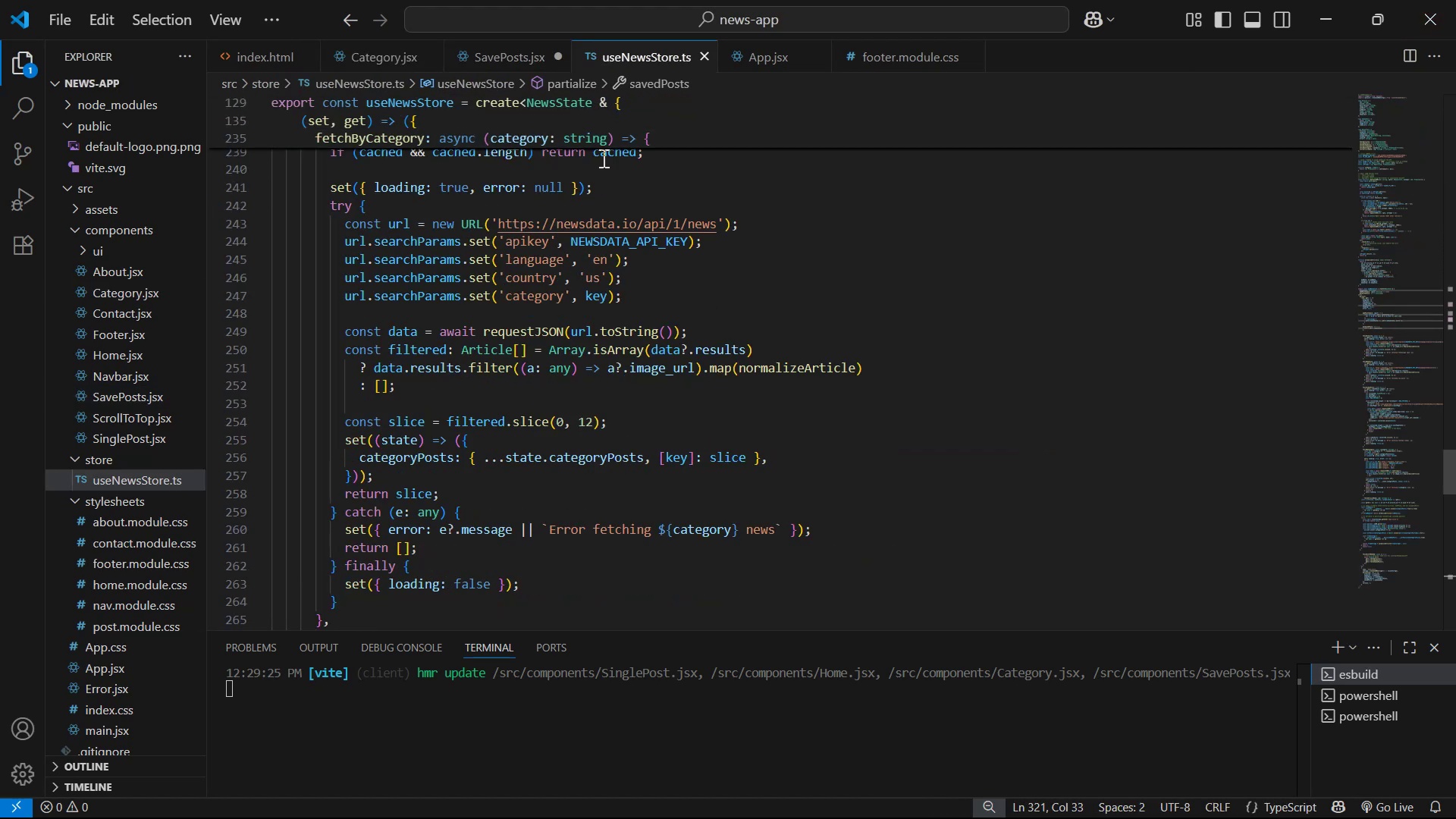 
scroll: coordinate [527, 228], scroll_direction: up, amount: 57.0
 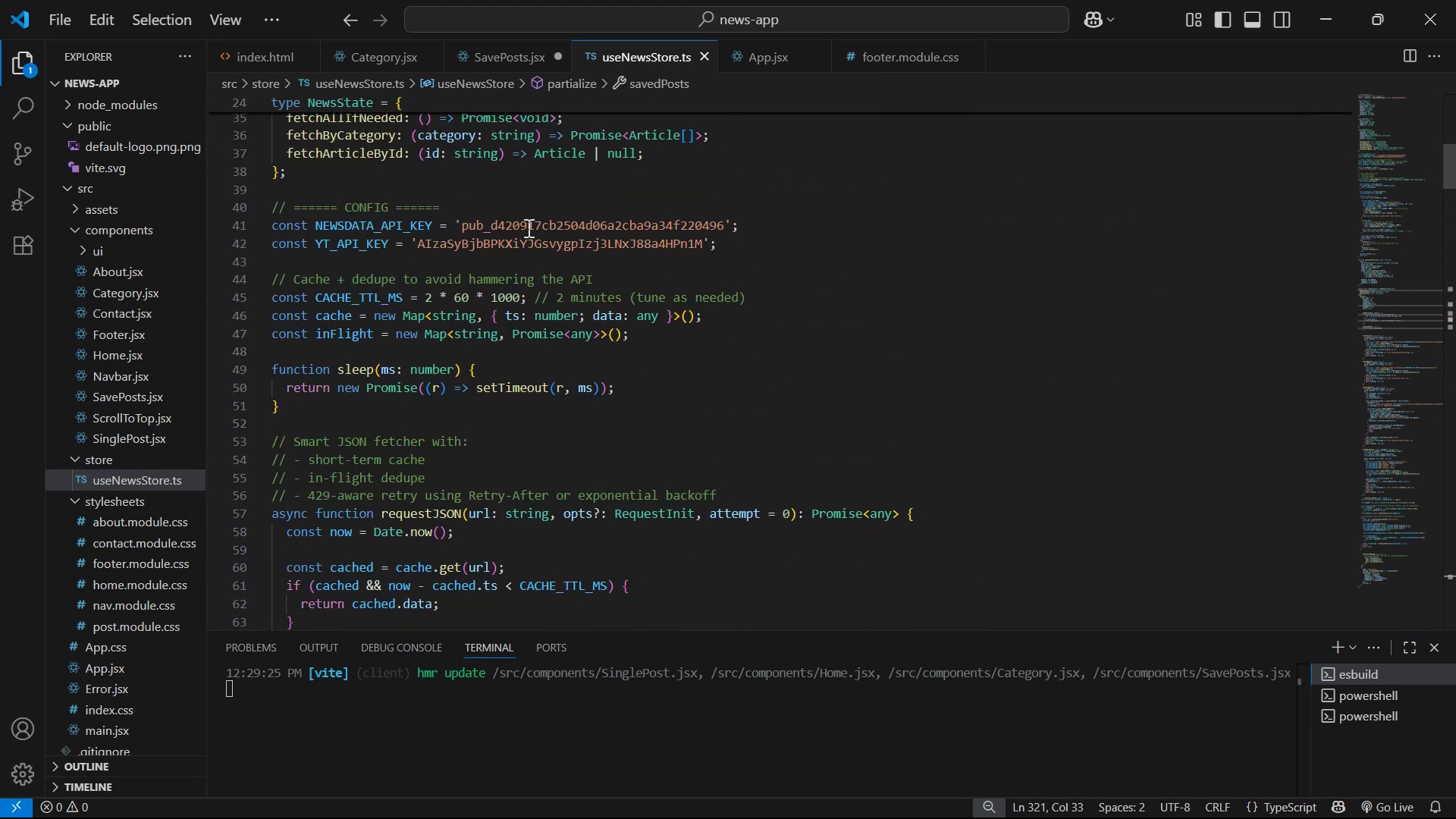 
scroll: coordinate [518, 238], scroll_direction: down, amount: 32.0
 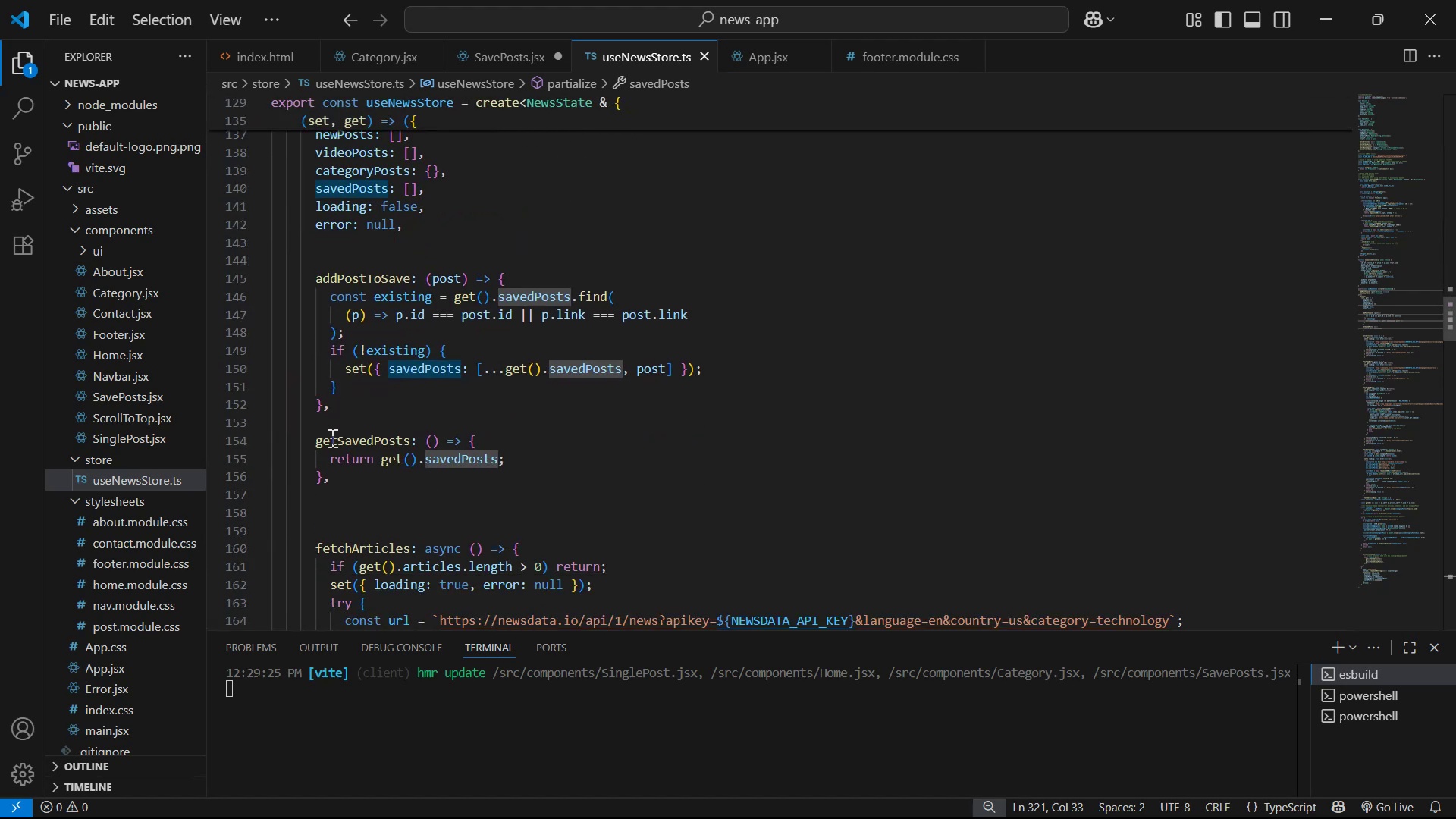 
left_click_drag(start_coordinate=[313, 445], to_coordinate=[414, 444])
 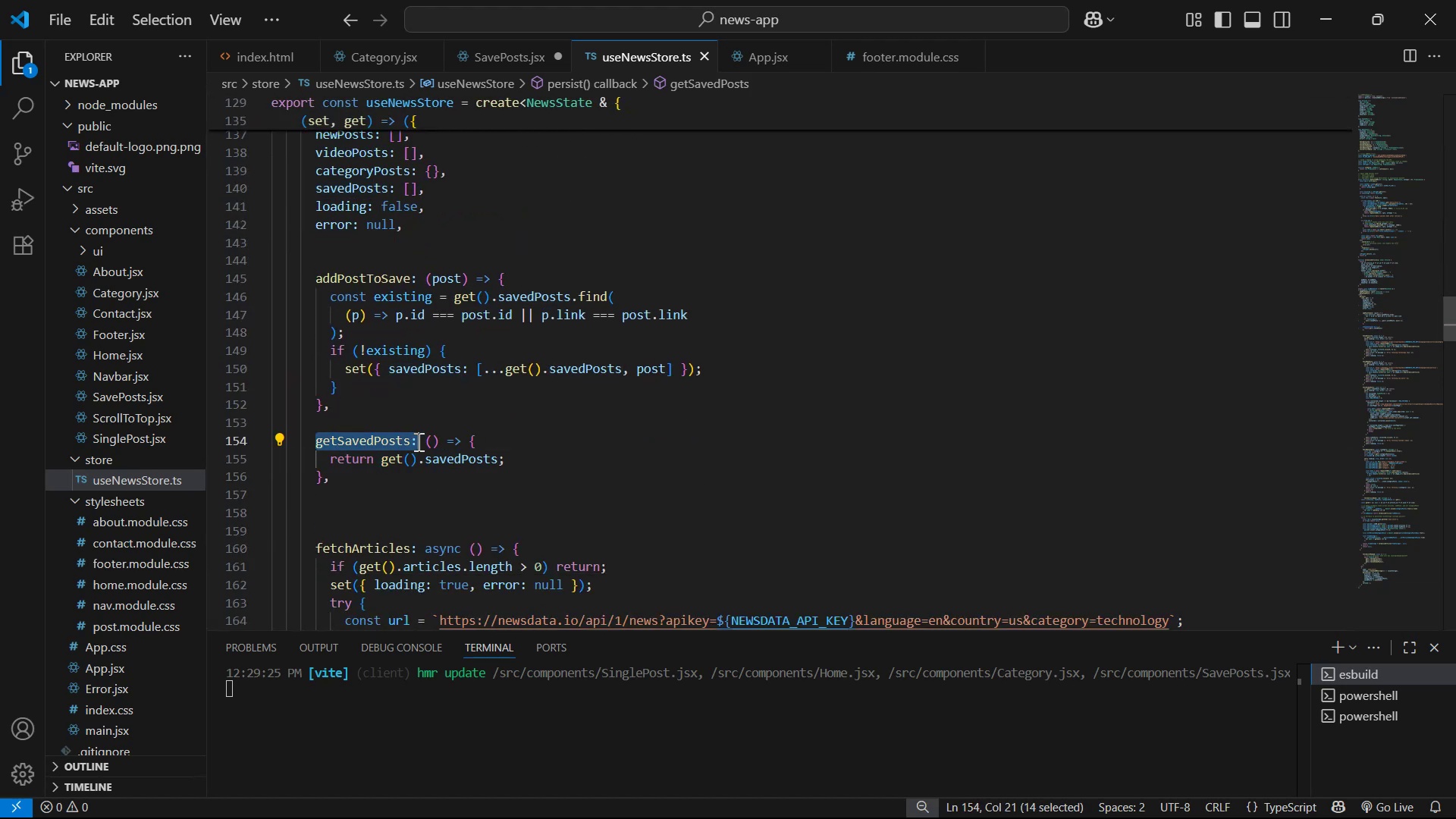 
key(Control+C)
 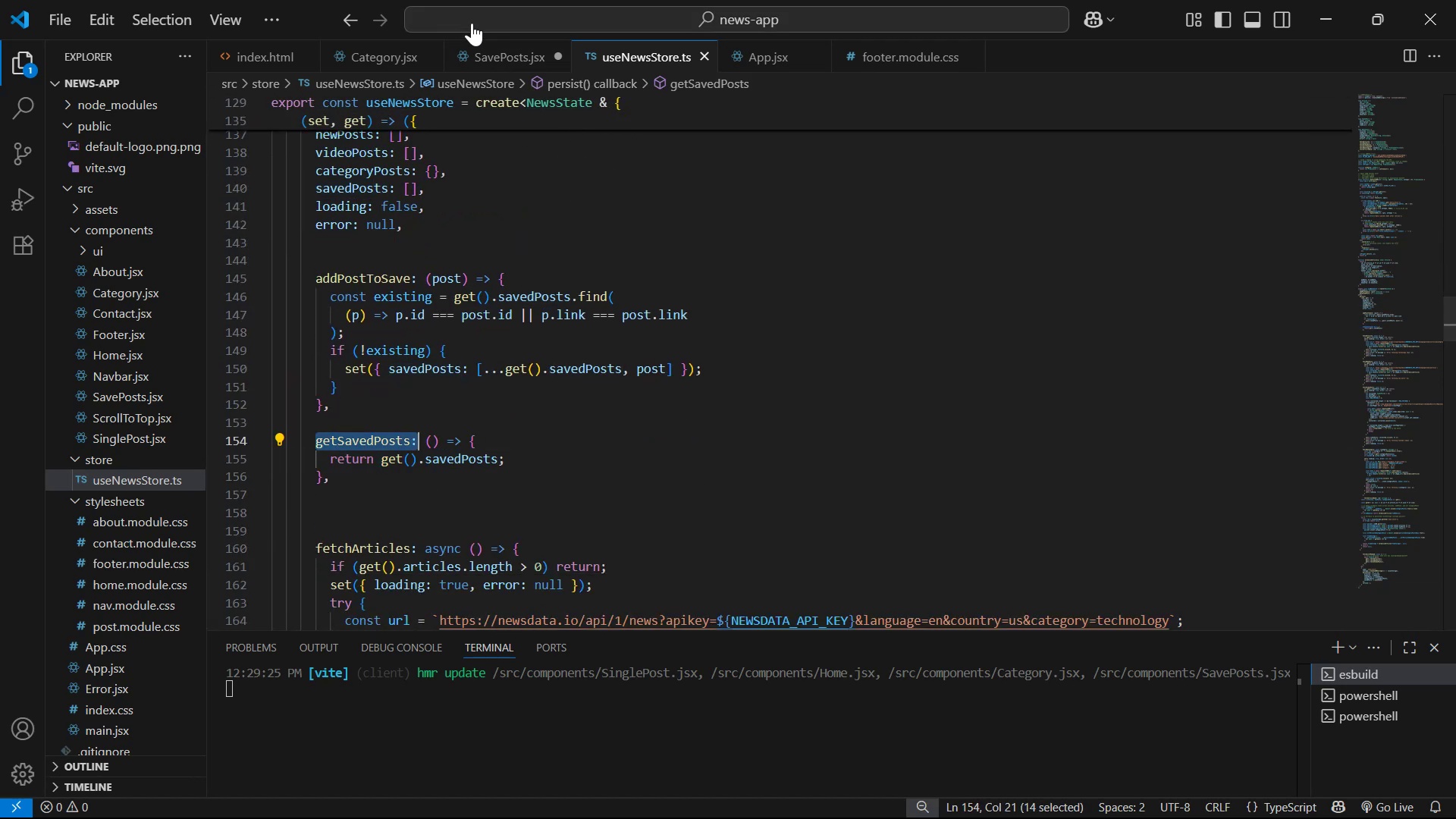 
left_click([486, 40])
 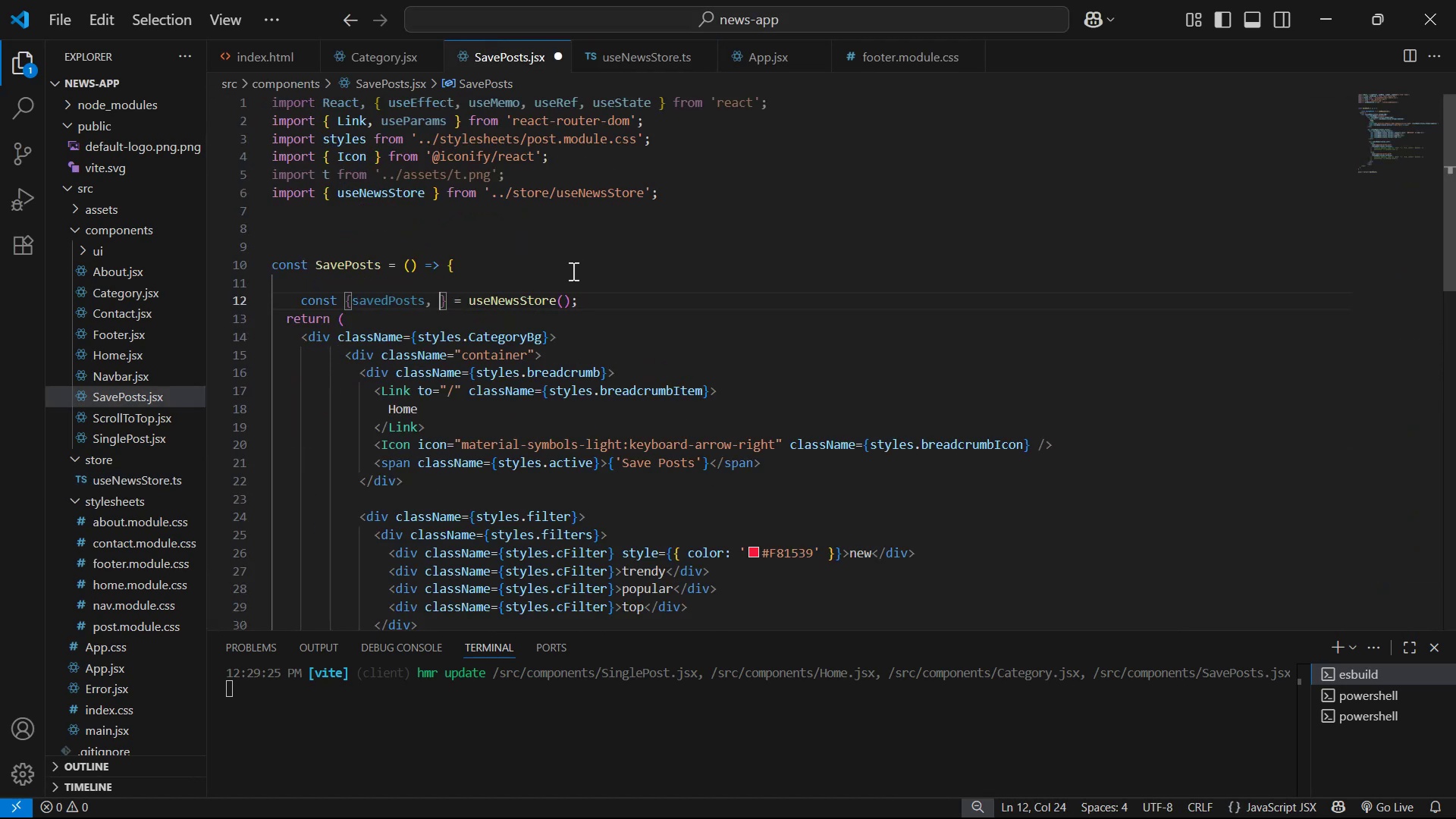 
key(Control+ControlLeft)
 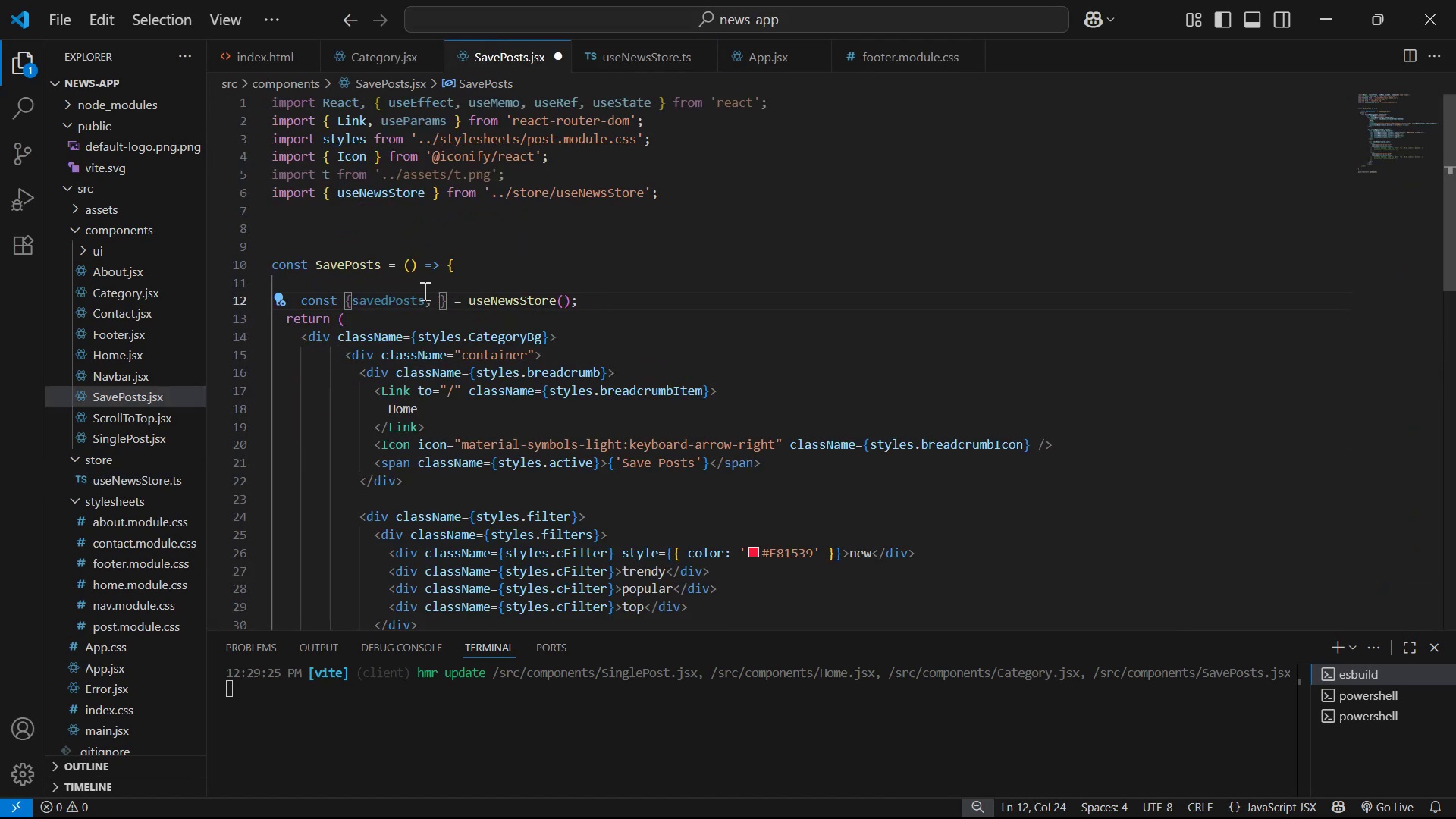 
key(Control+V)
 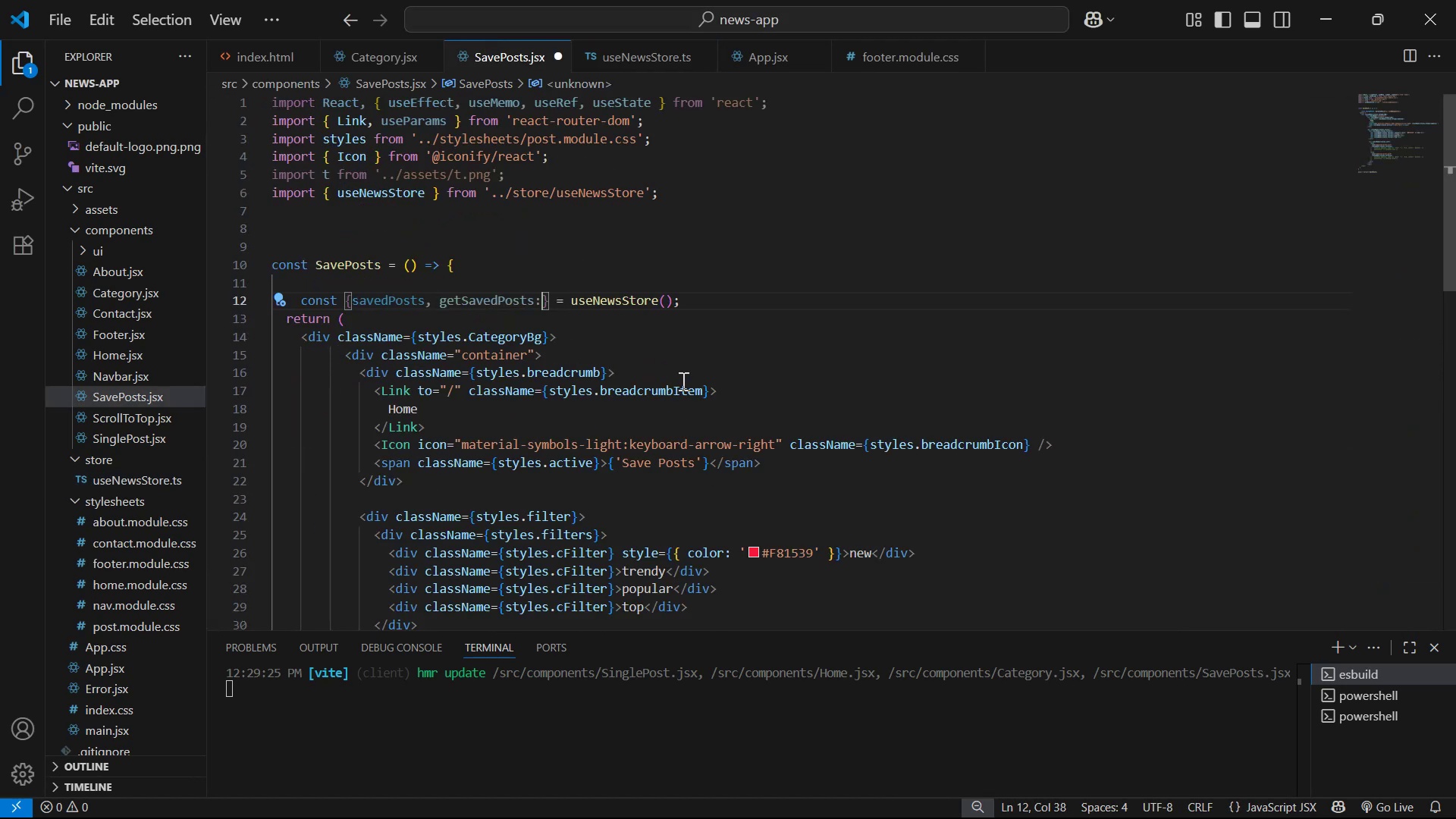 
key(Backspace)
 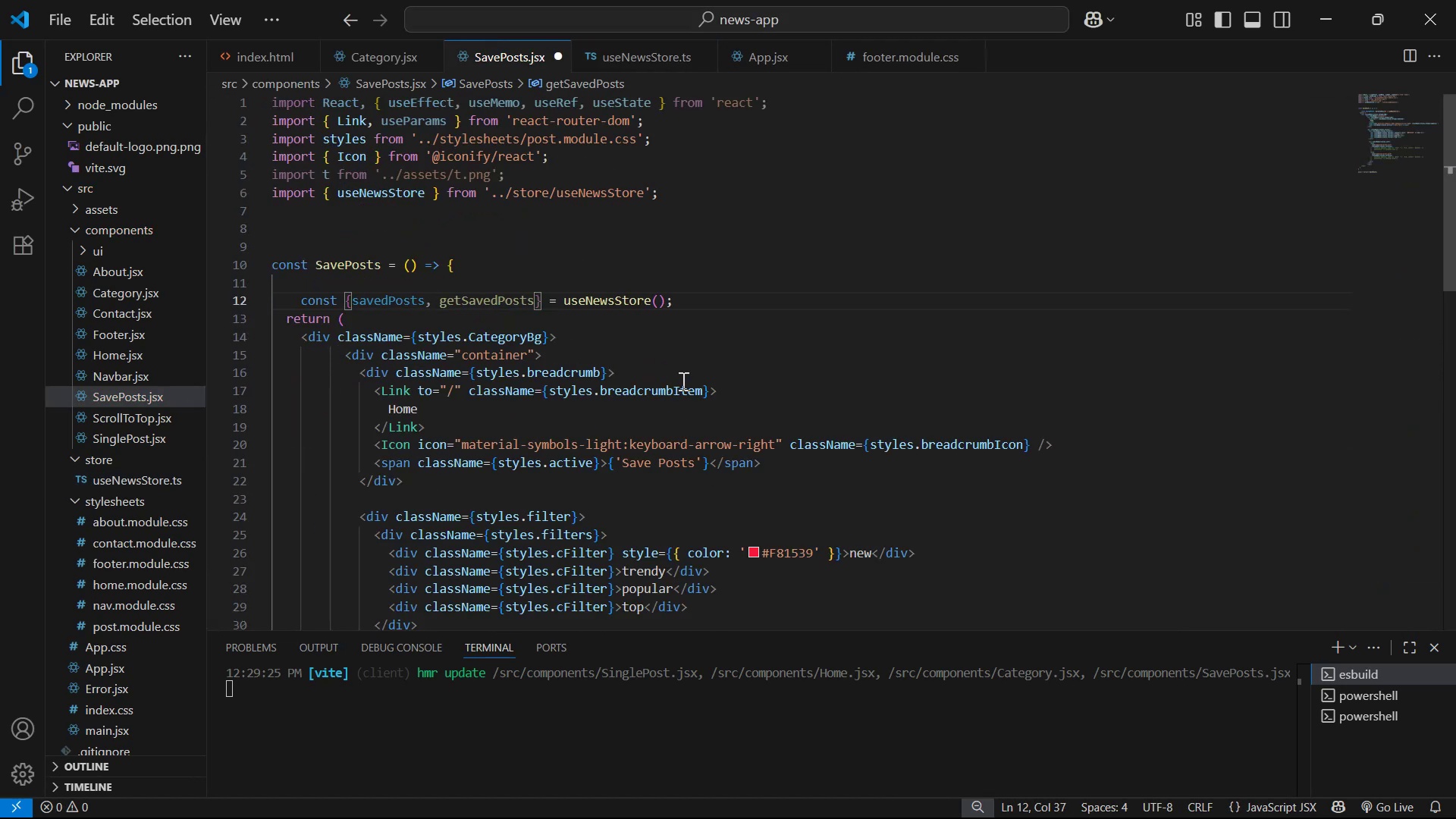 
key(Control+S)
 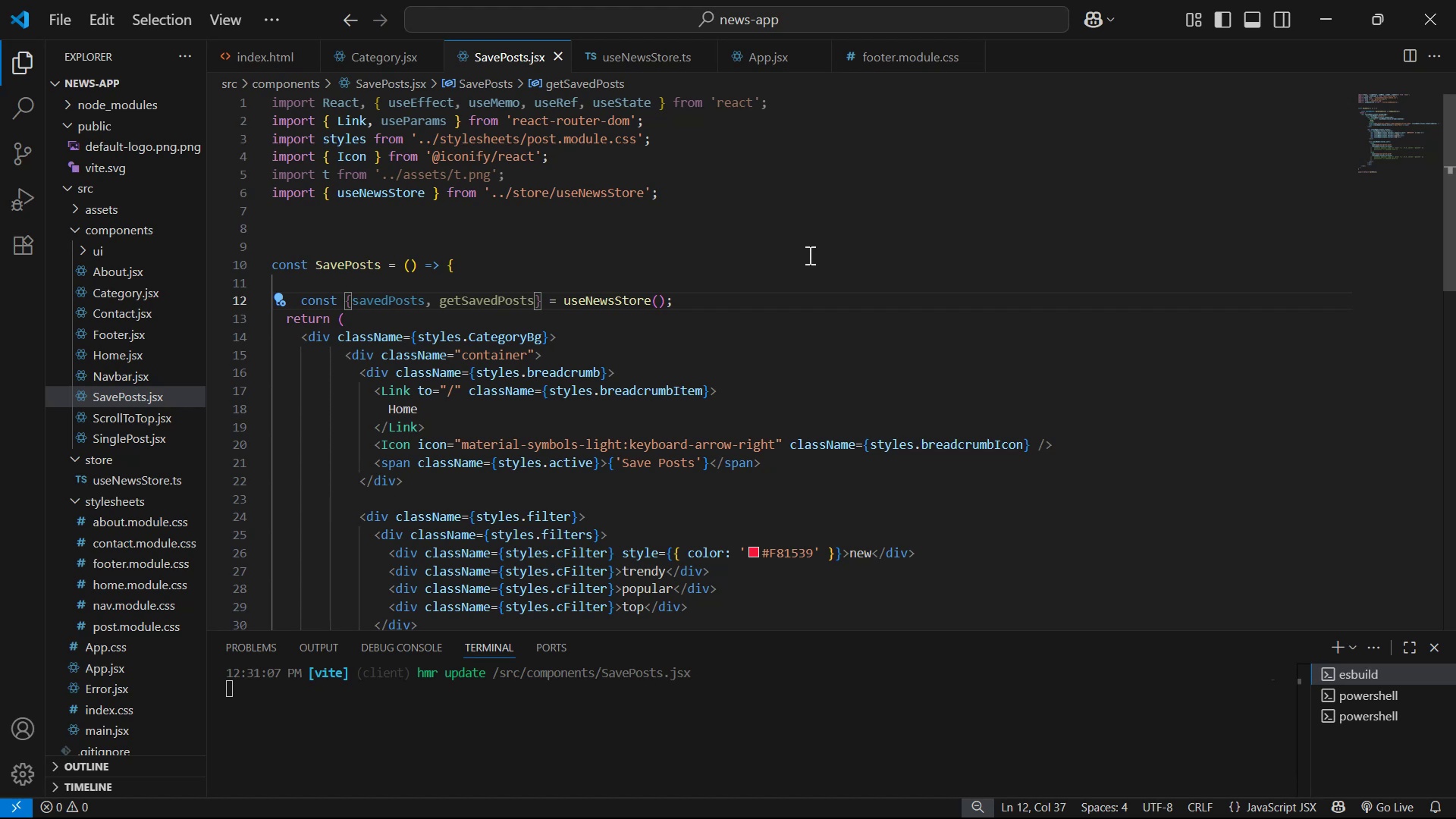 
wait(7.43)
 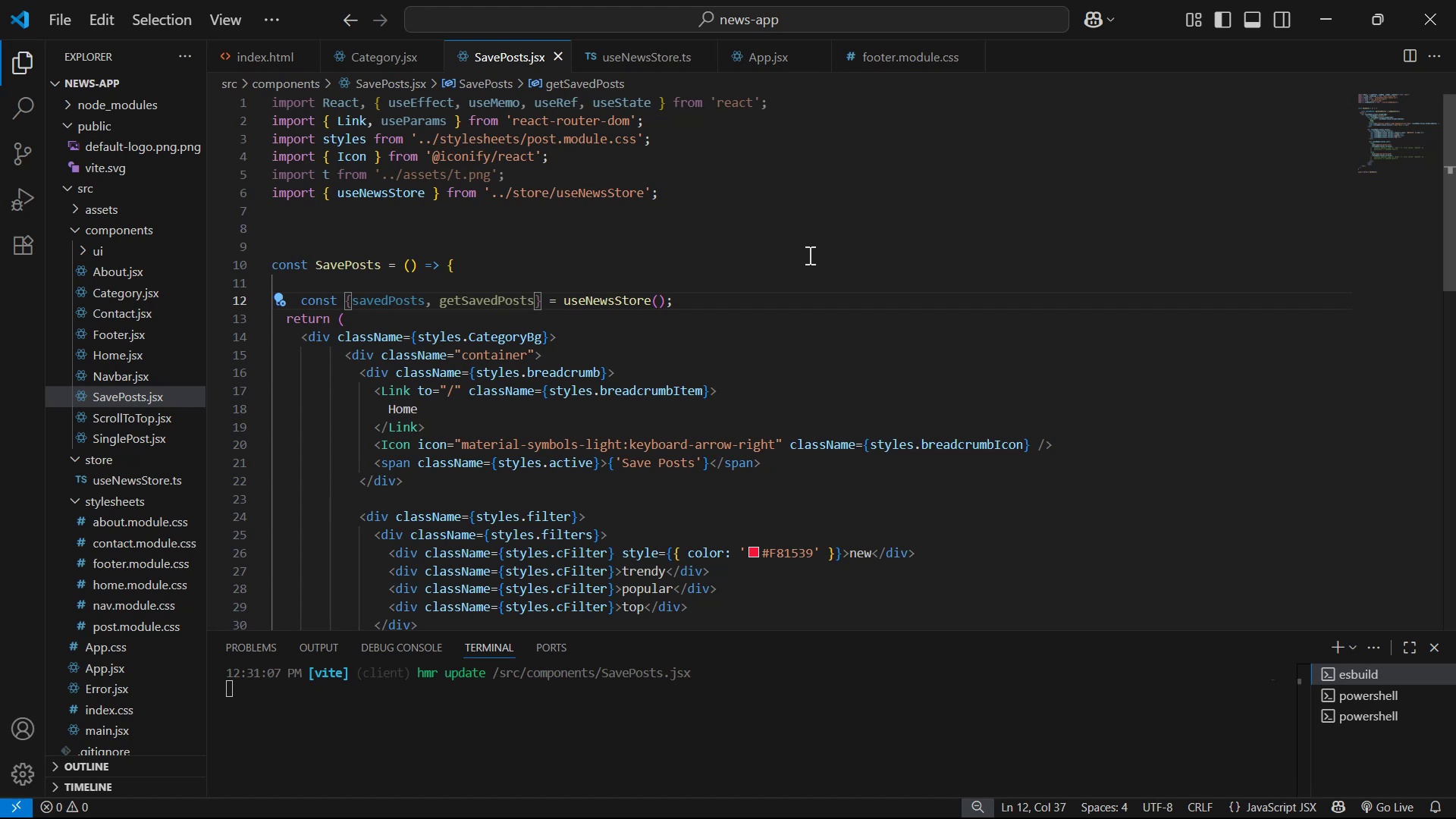 
left_click([371, 54])
 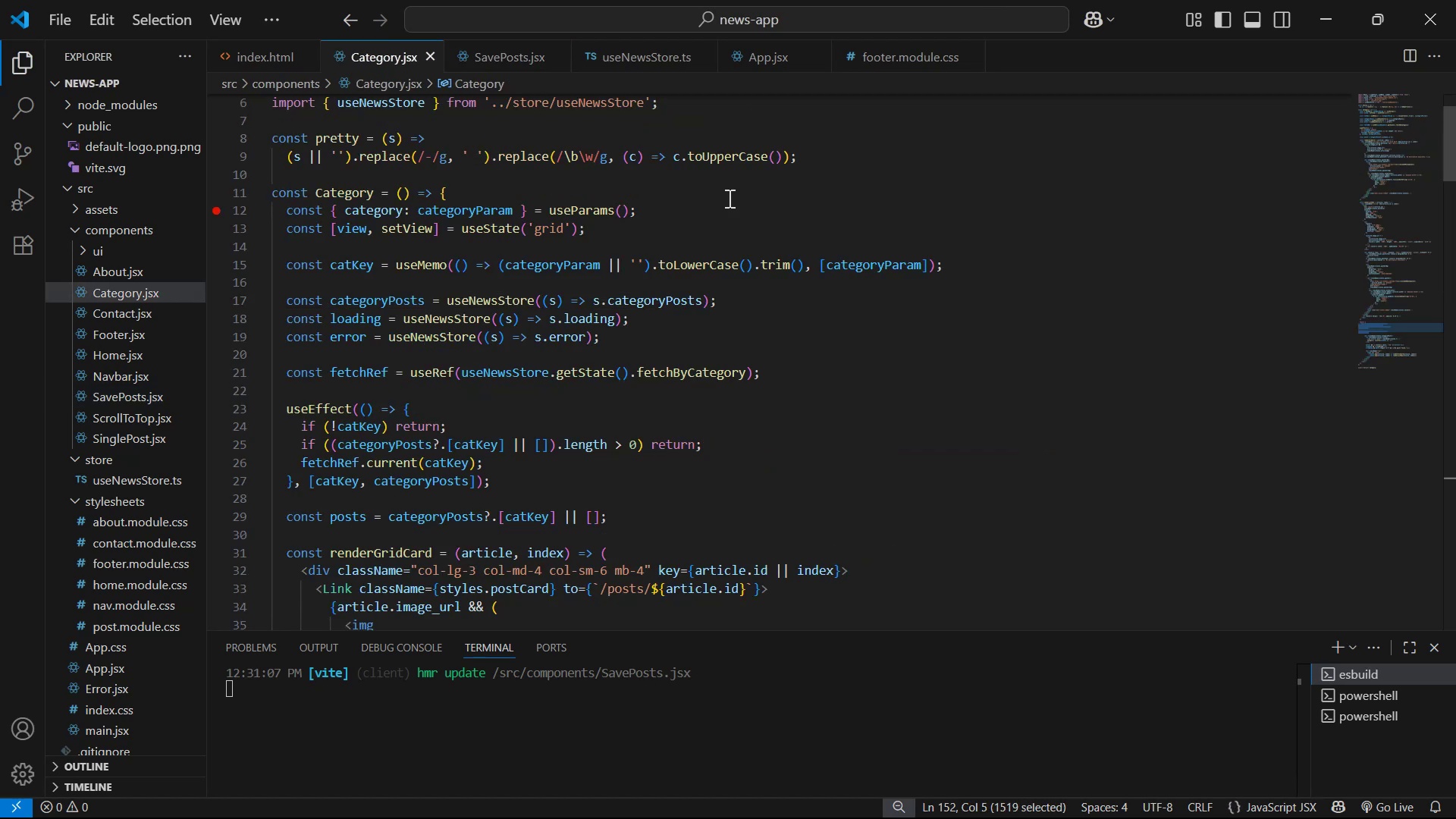 
scroll: coordinate [910, 444], scroll_direction: down, amount: 40.0
 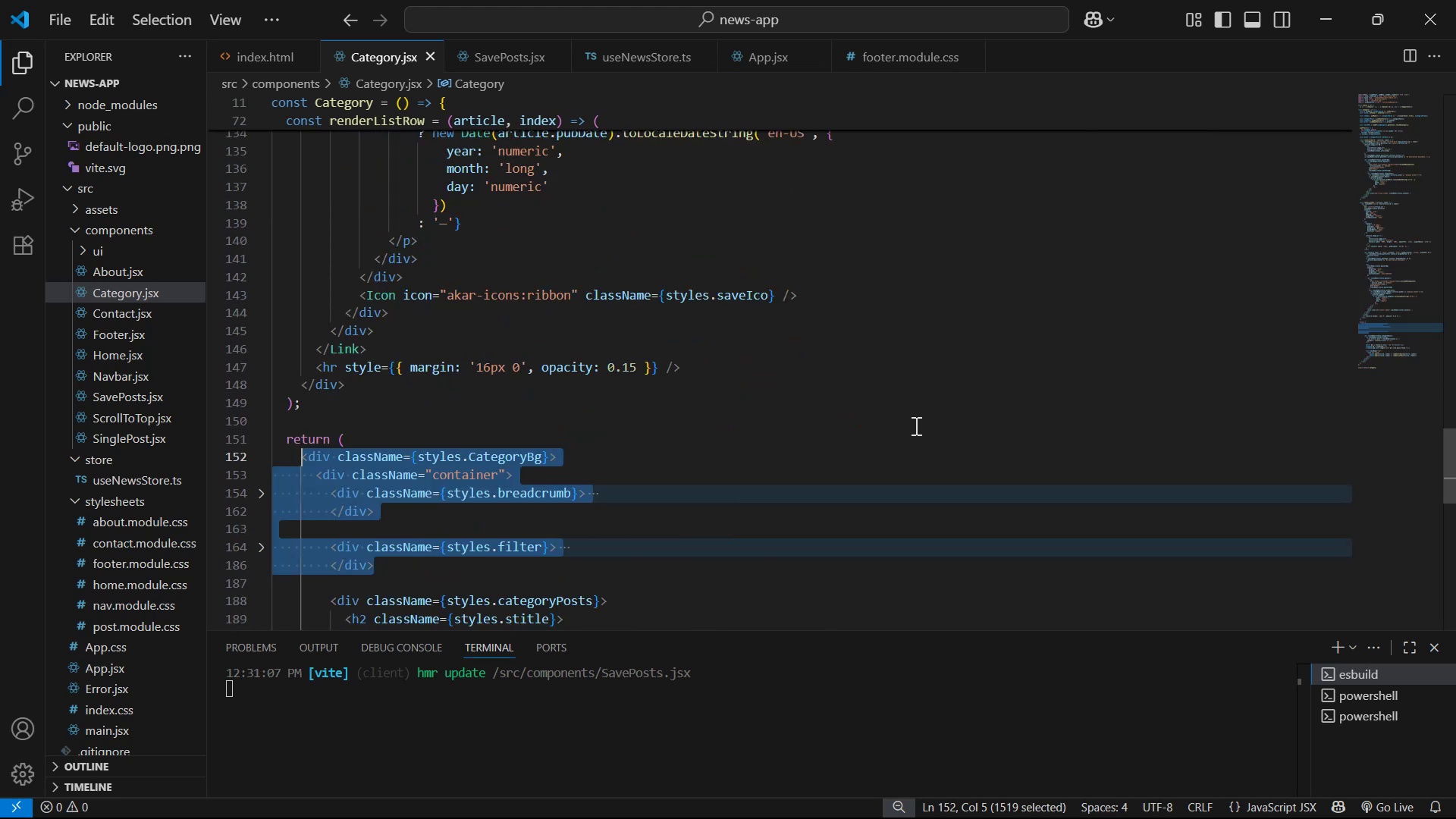 
scroll: coordinate [679, 435], scroll_direction: down, amount: 8.0
 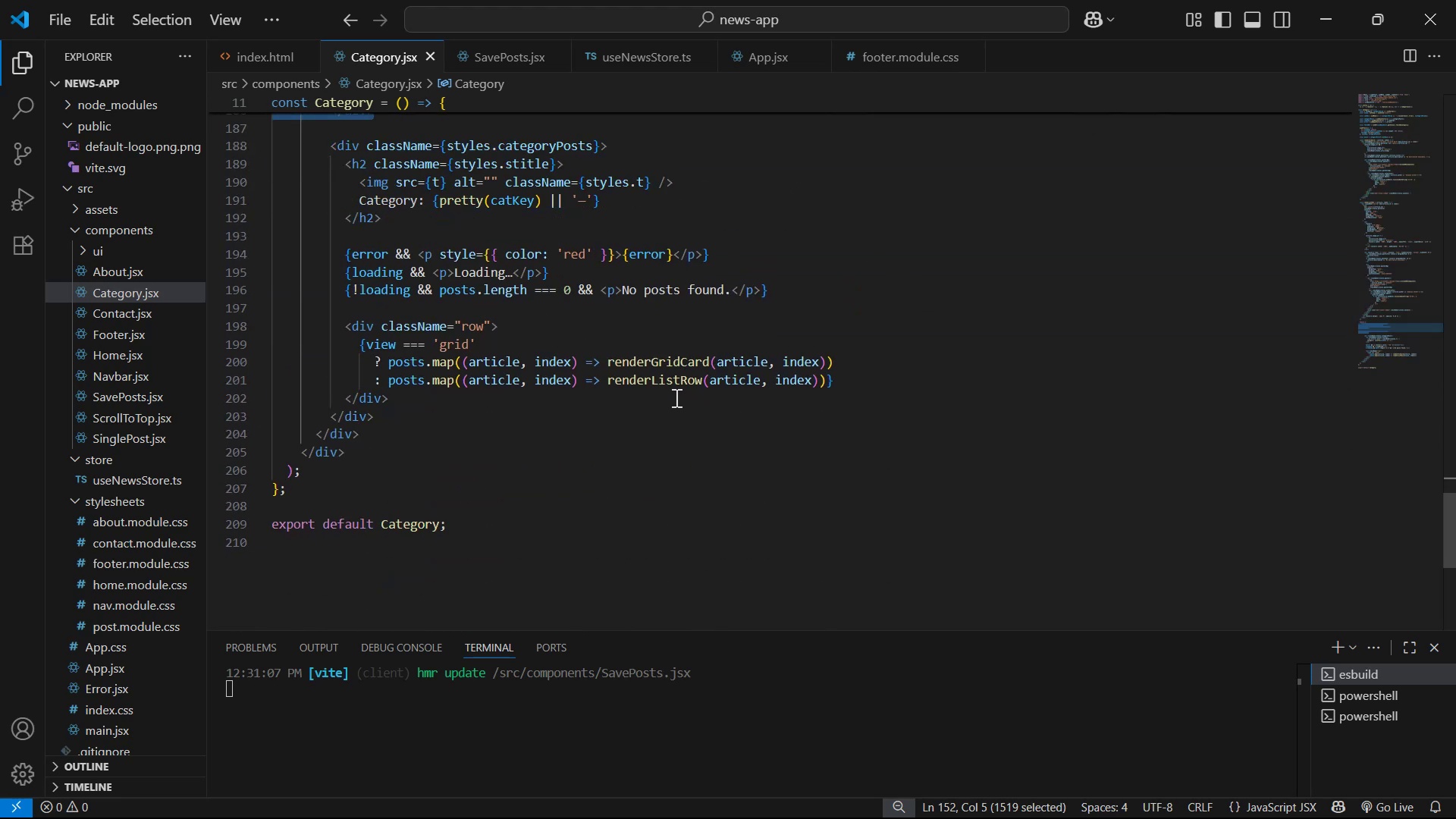 
wait(9.28)
 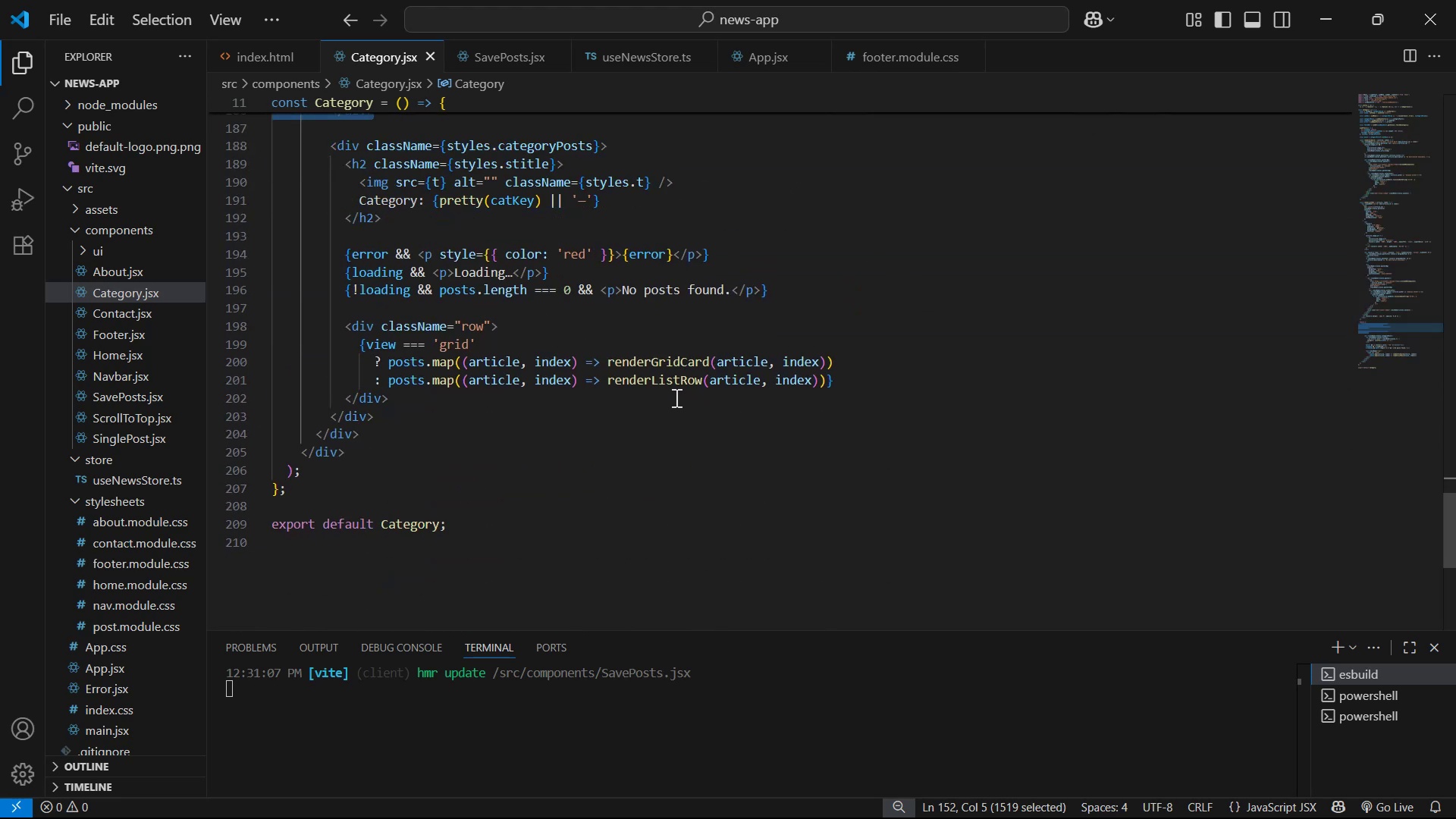 
scroll: coordinate [274, 261], scroll_direction: up, amount: 1.0
 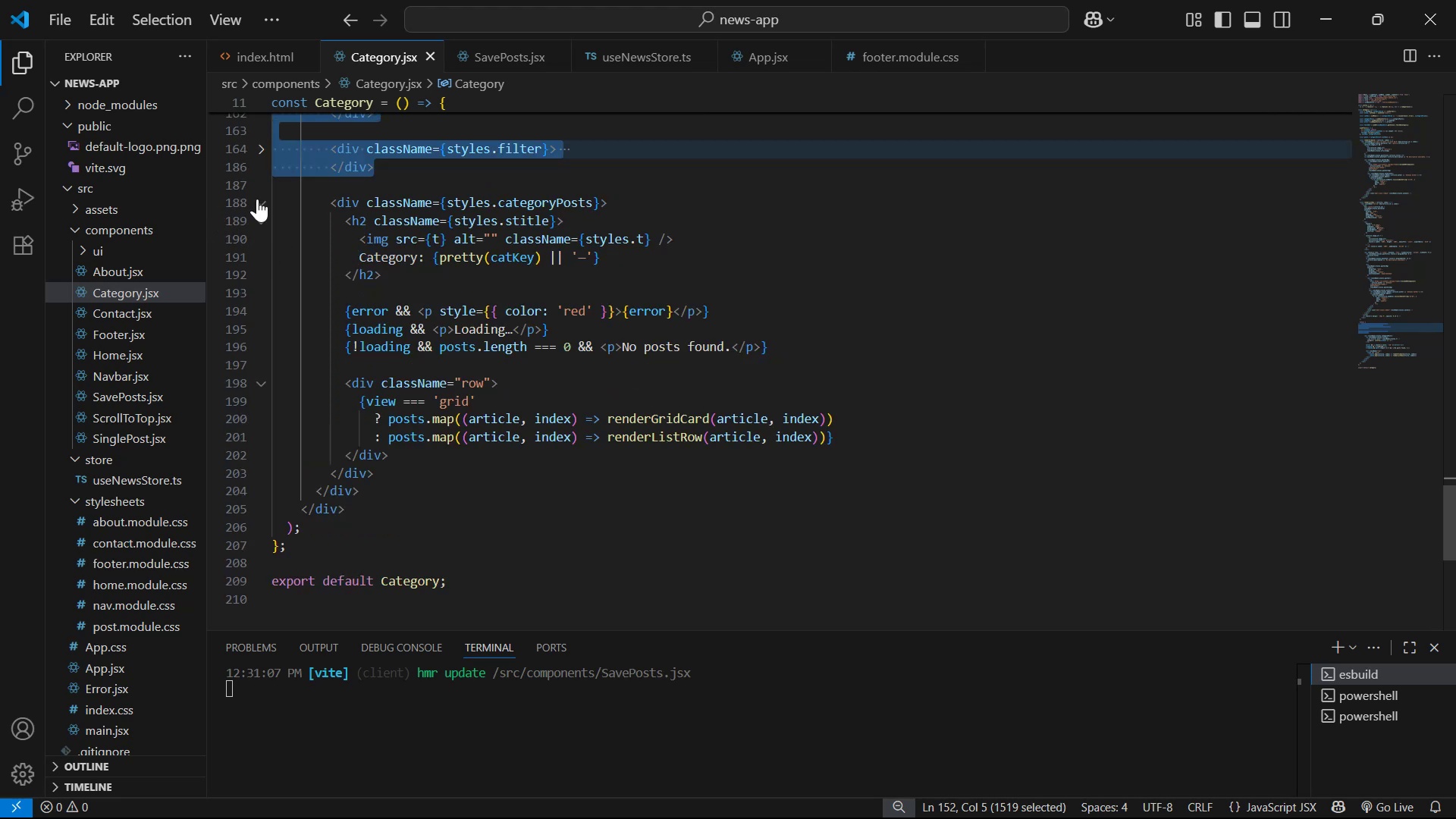 
left_click([260, 200])
 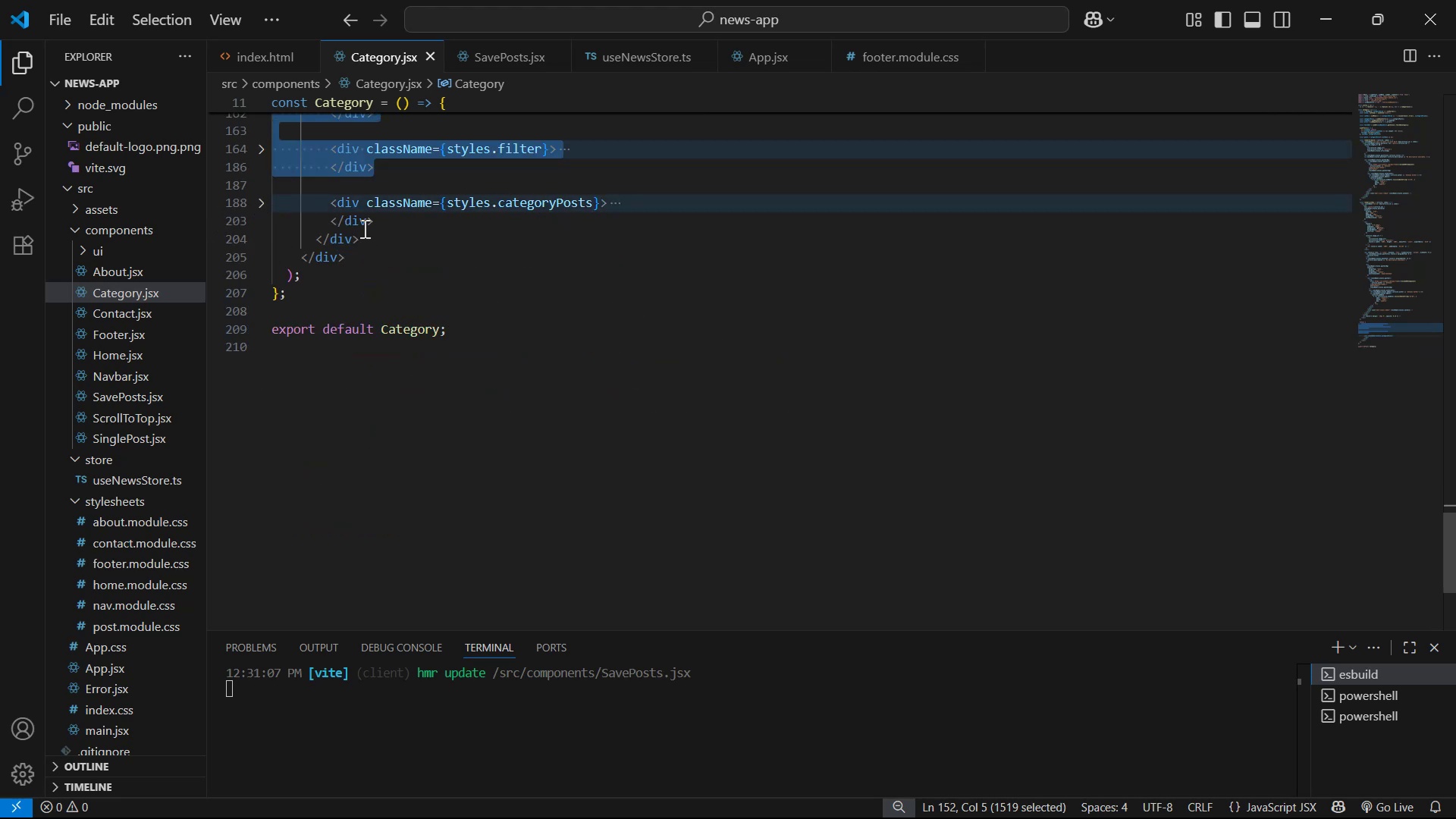 
left_click_drag(start_coordinate=[381, 220], to_coordinate=[333, 214])
 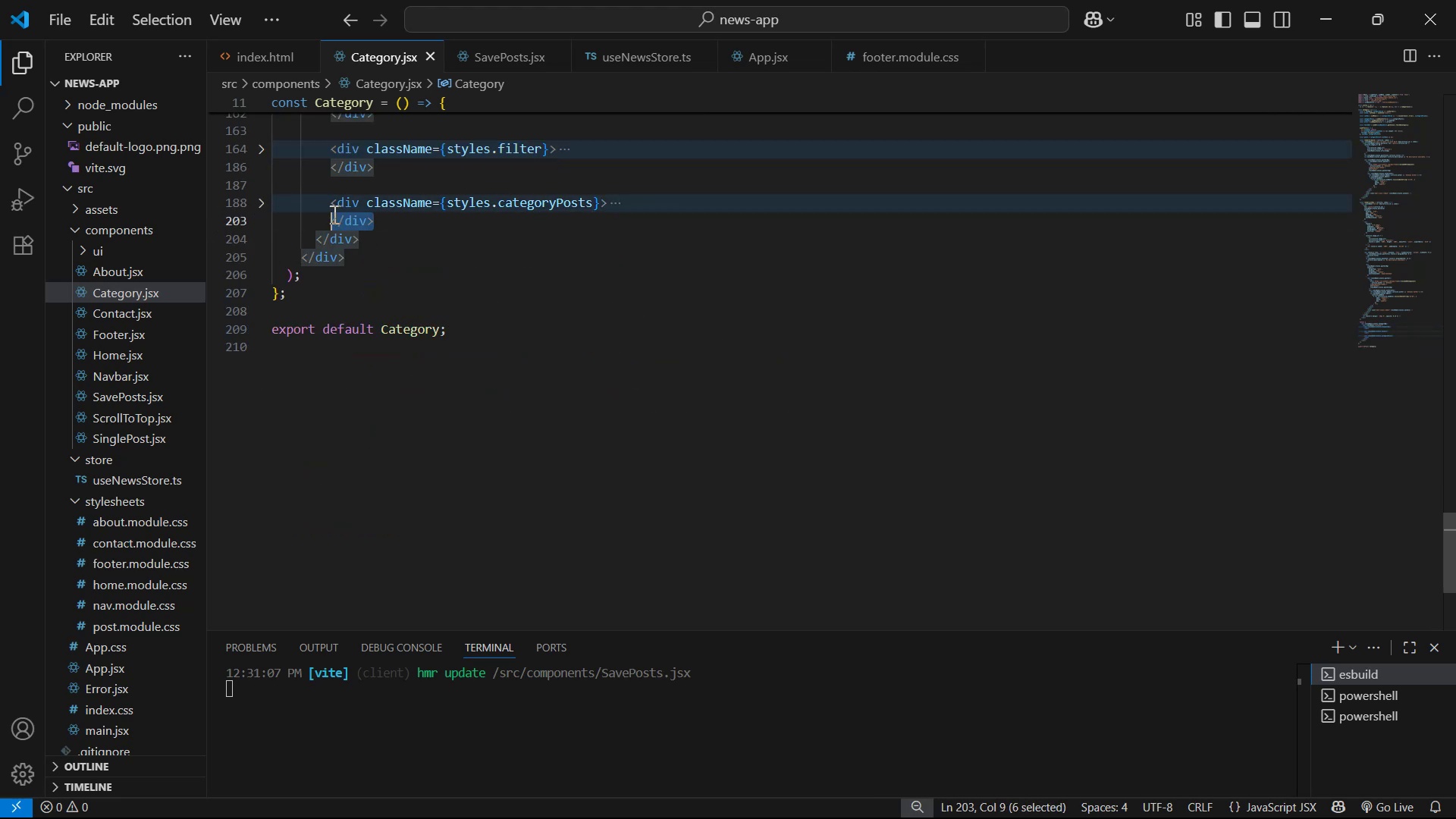 
left_click_drag(start_coordinate=[333, 214], to_coordinate=[333, 201])
 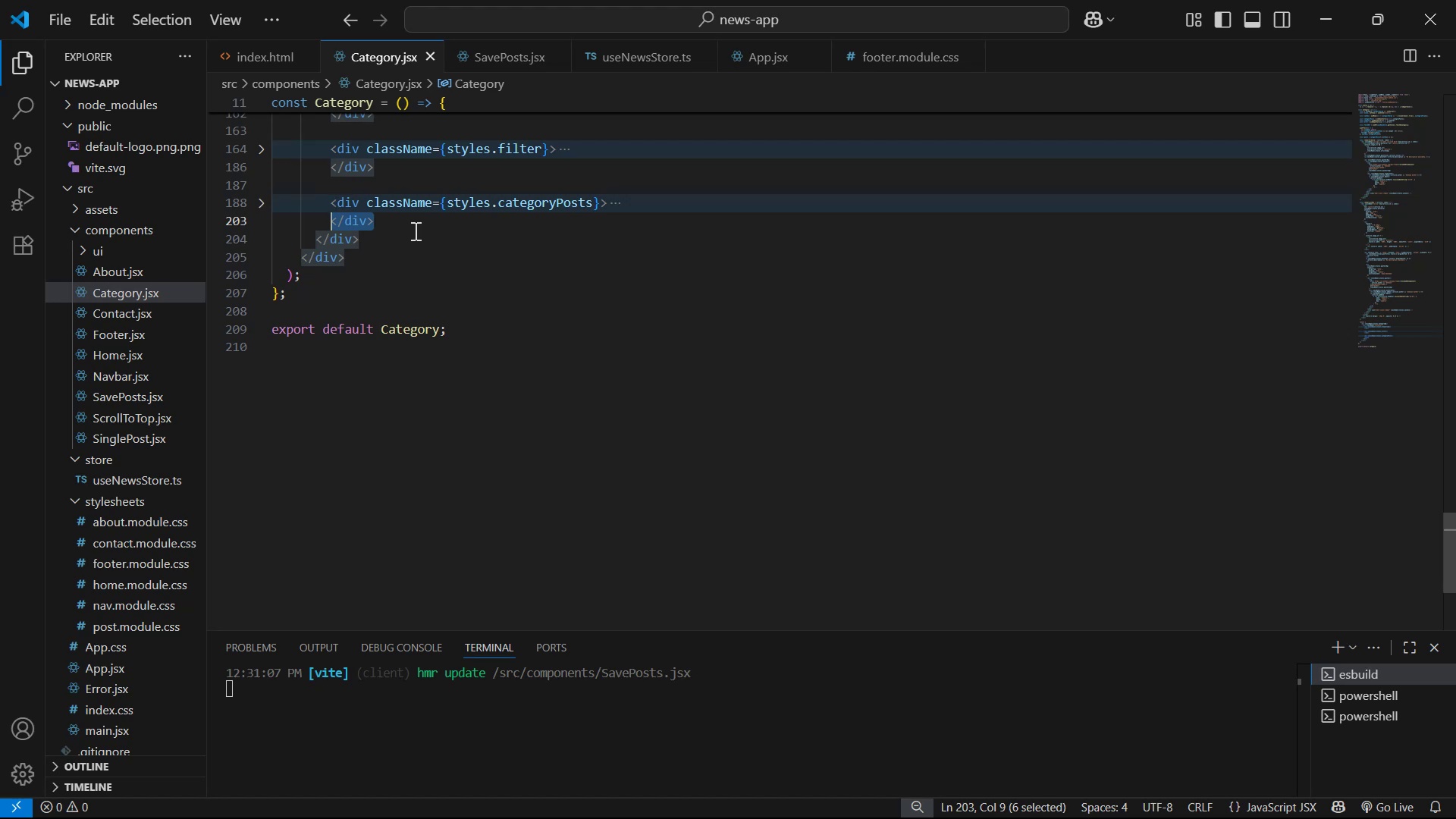 
left_click_drag(start_coordinate=[406, 228], to_coordinate=[332, 199])
 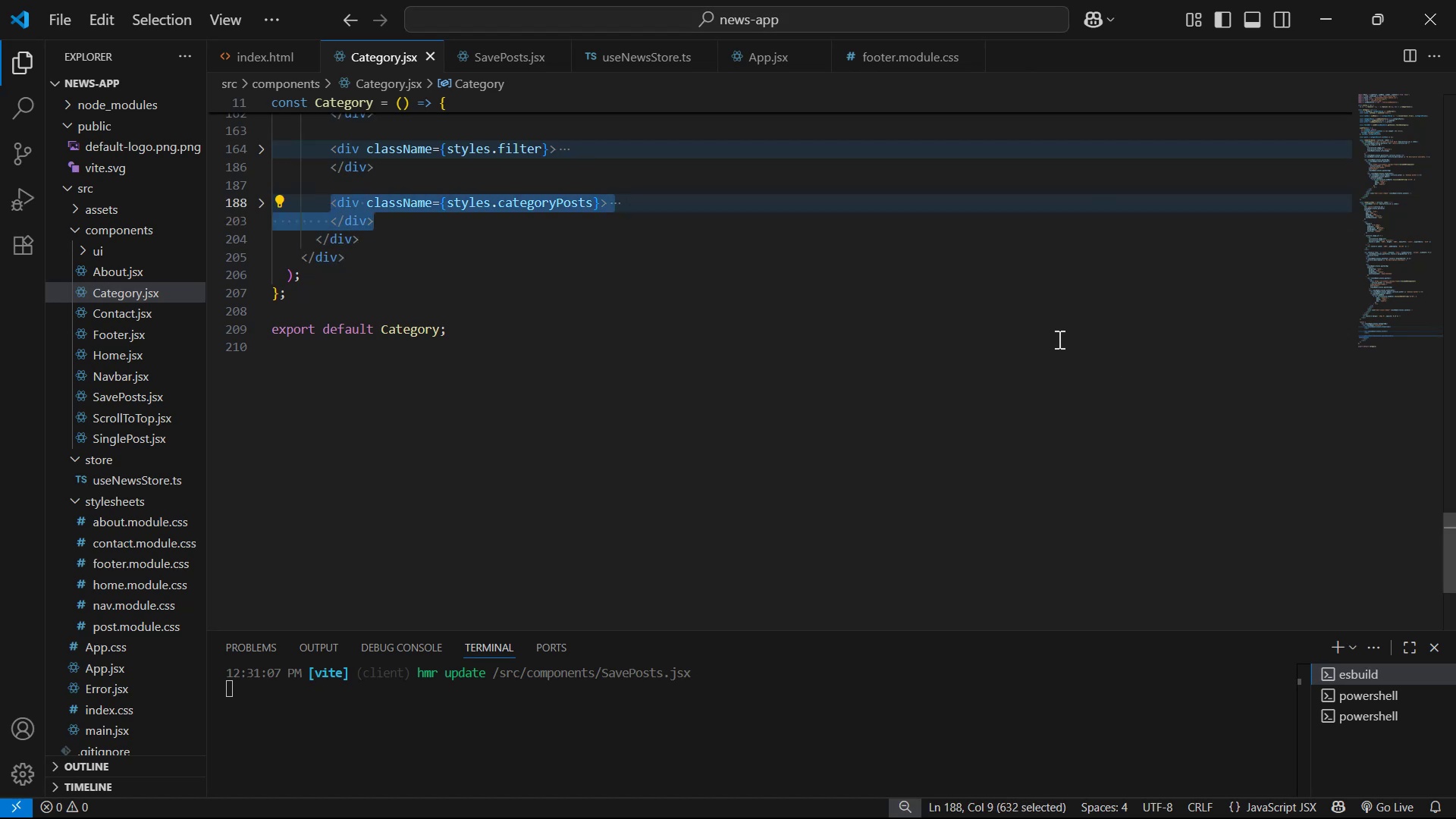 
key(Control+C)
 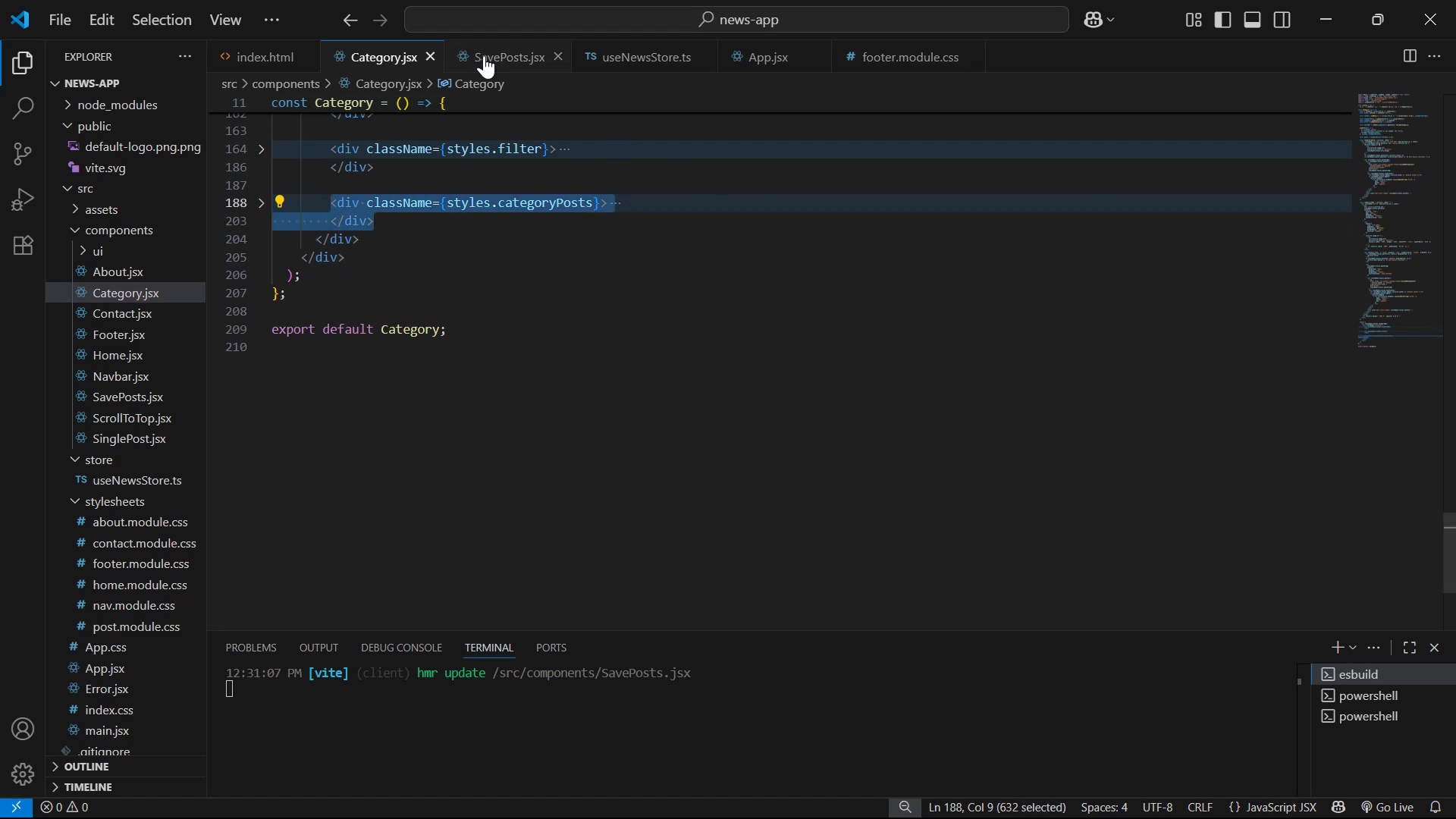 
left_click([485, 55])
 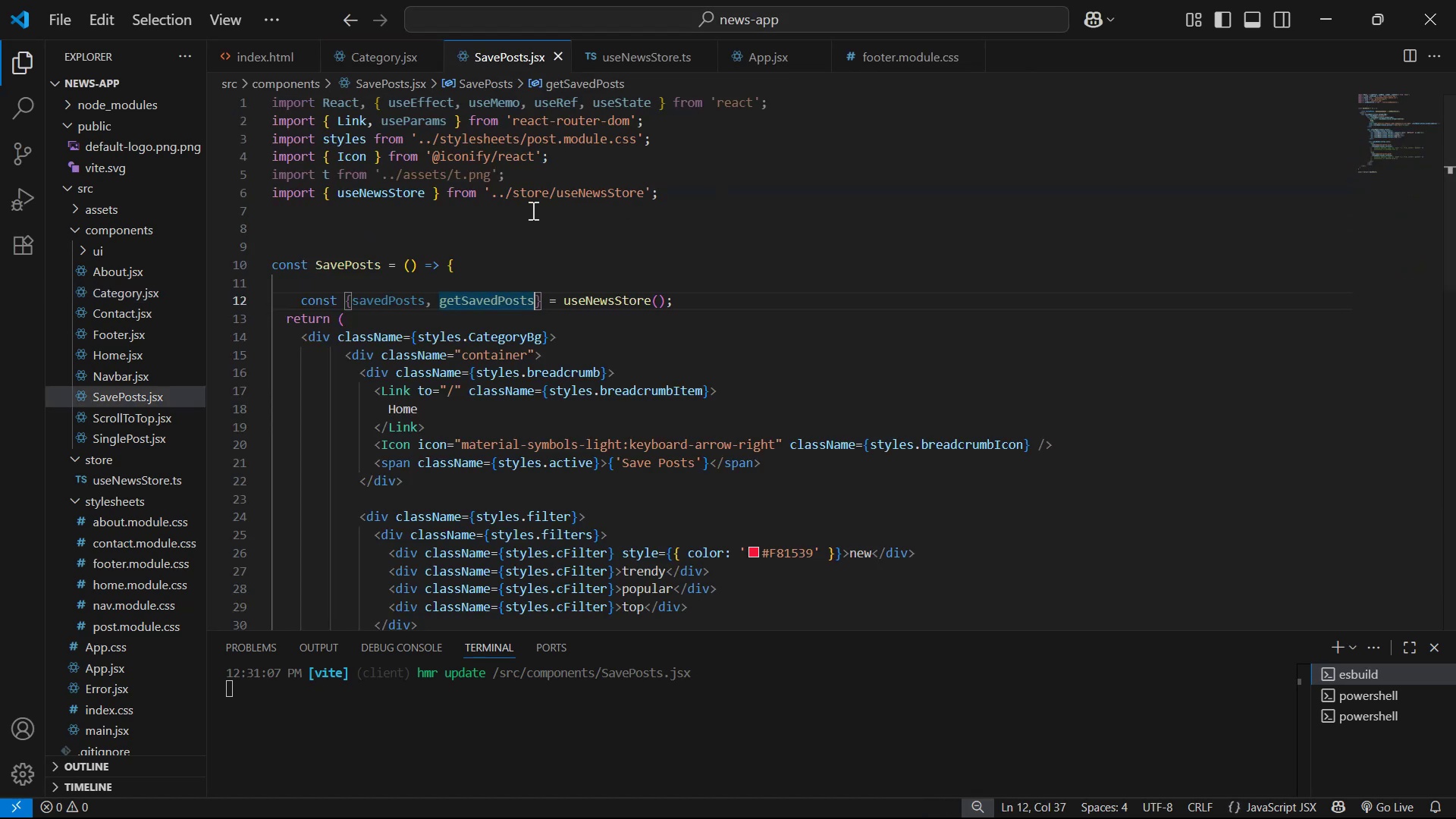 
scroll: coordinate [598, 290], scroll_direction: down, amount: 11.0
 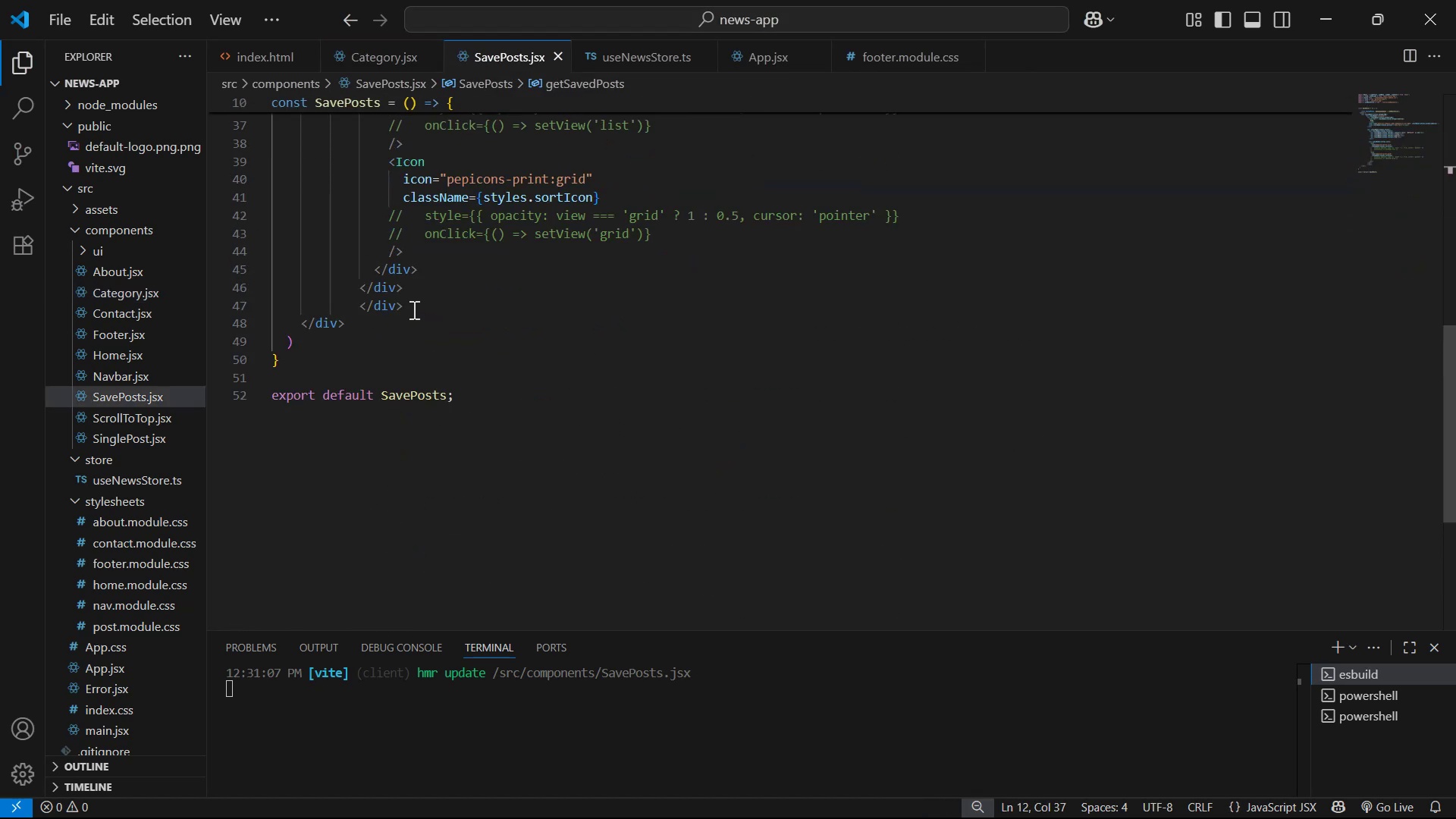 
left_click([391, 309])
 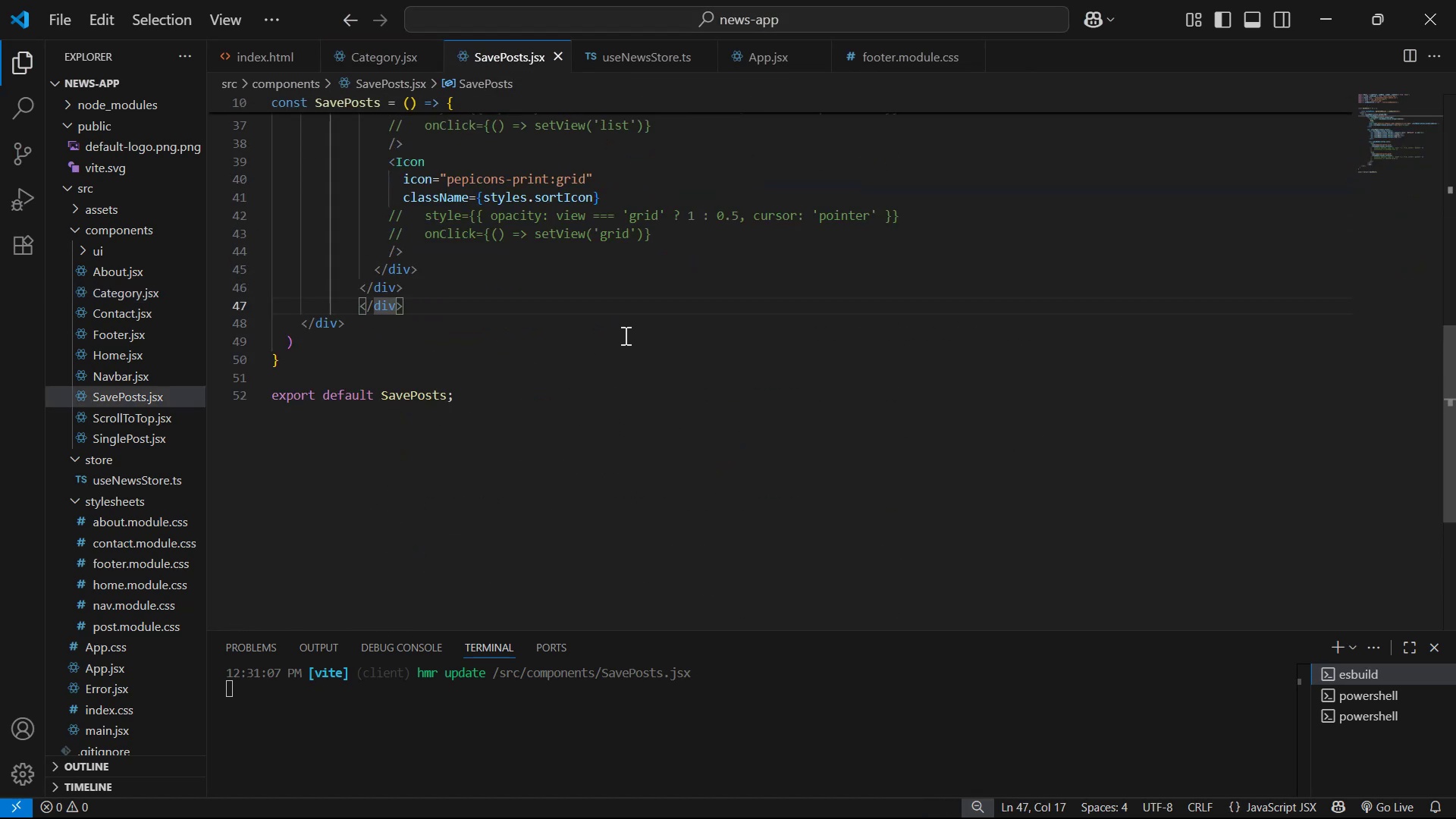 
scroll: coordinate [614, 354], scroll_direction: up, amount: 9.0
 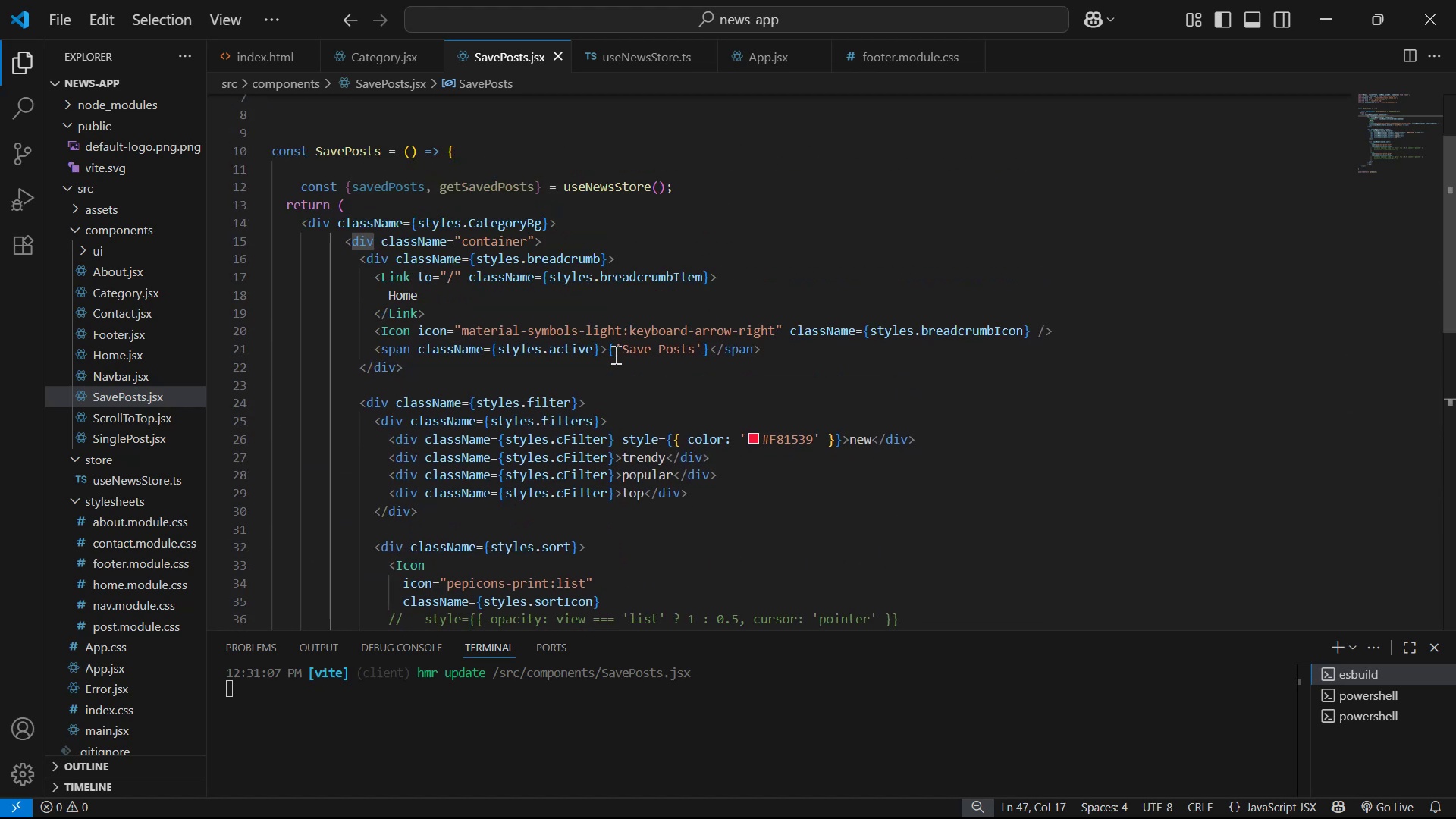 
scroll: coordinate [564, 354], scroll_direction: down, amount: 7.0
 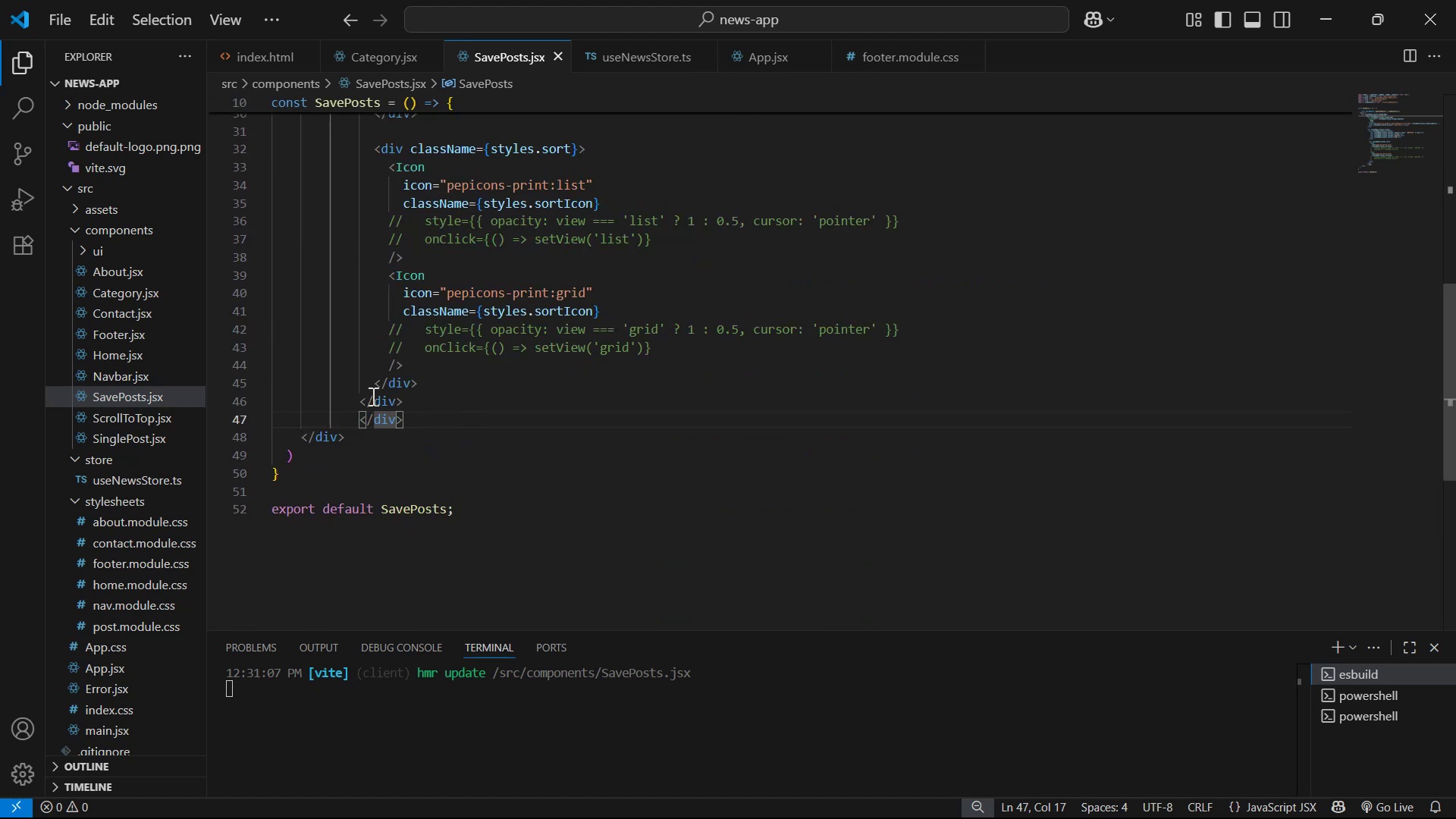 
left_click([383, 404])
 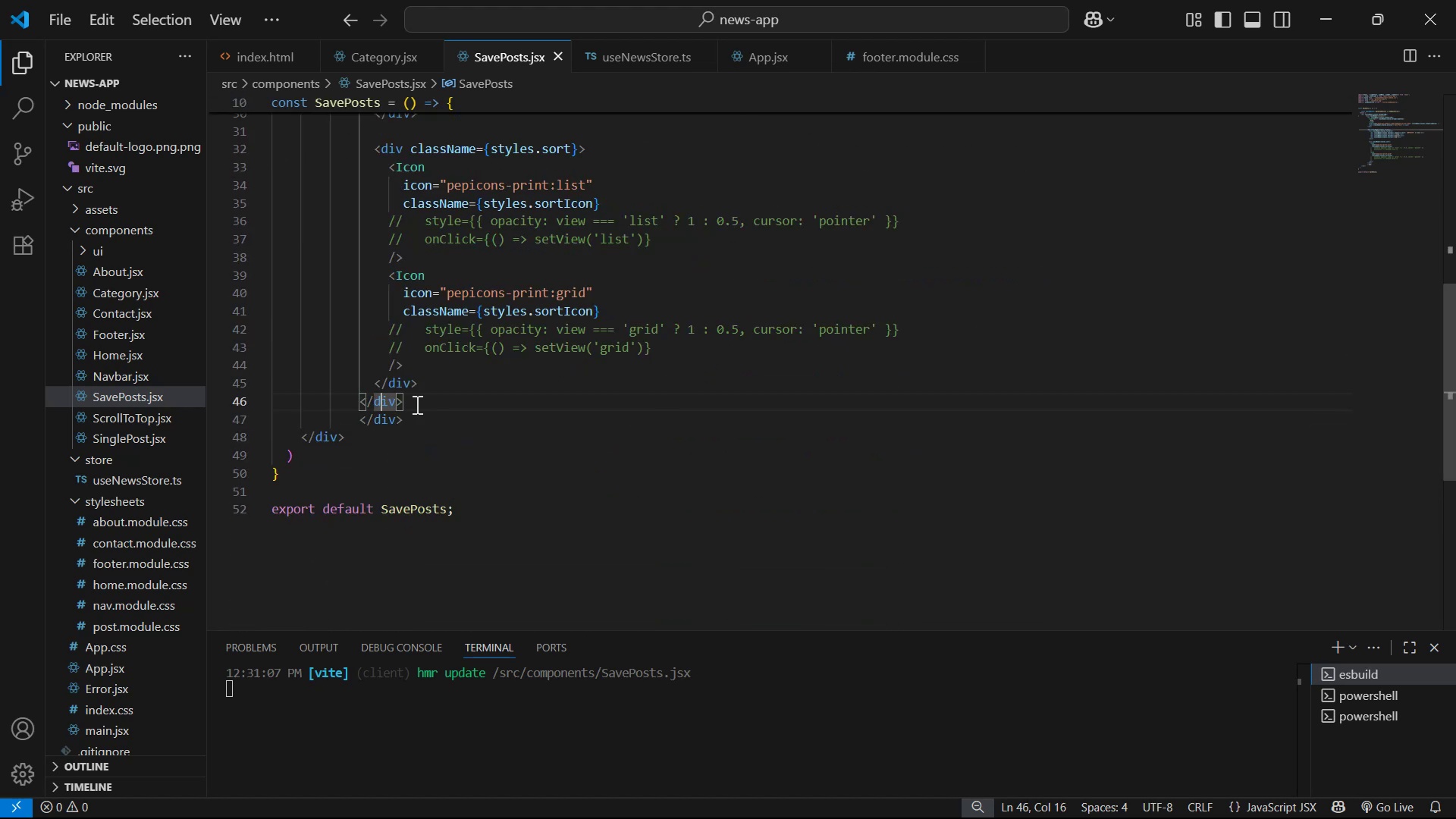 
scroll: coordinate [558, 391], scroll_direction: up, amount: 4.0
 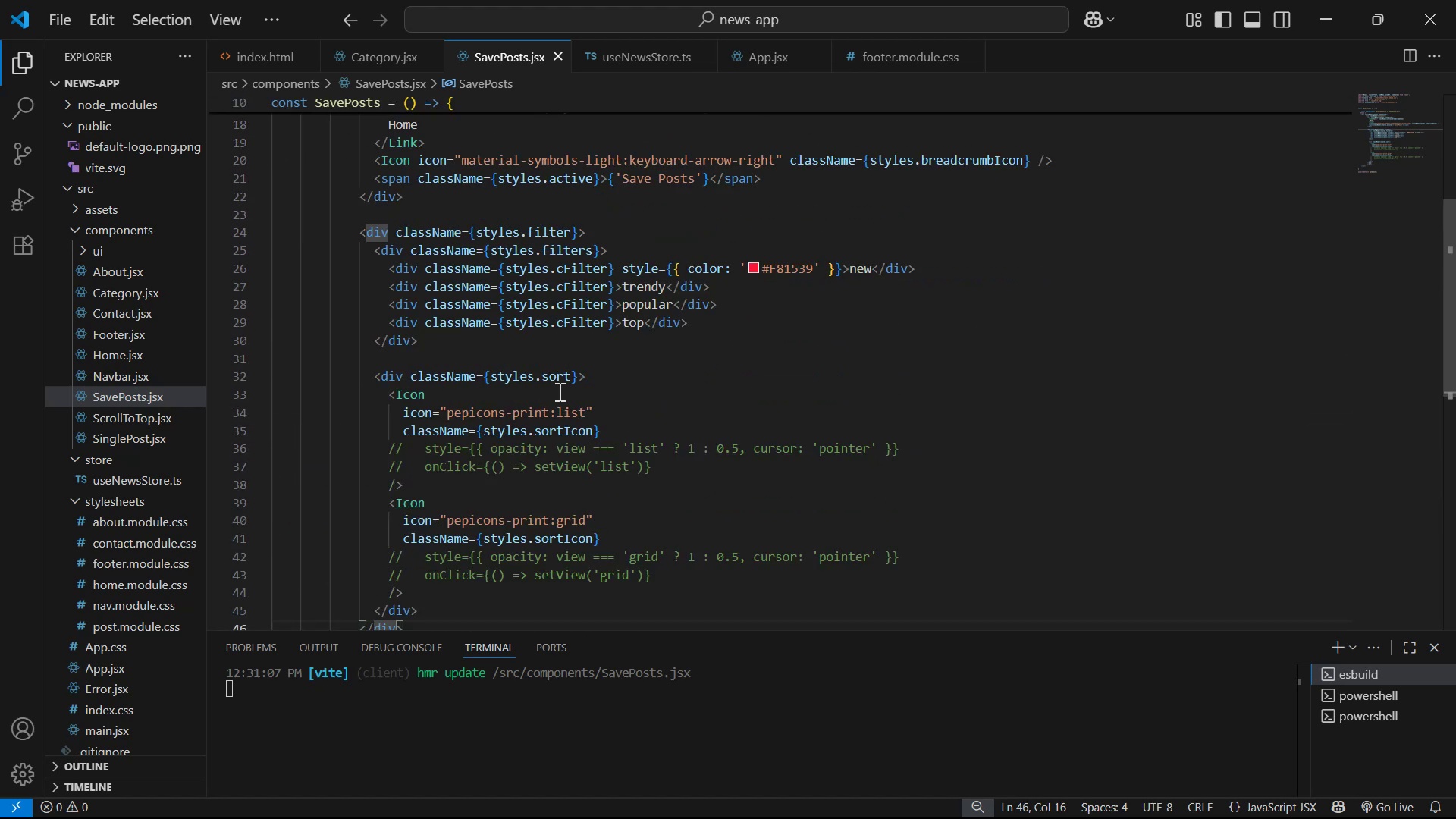 
scroll: coordinate [558, 391], scroll_direction: down, amount: 2.0
 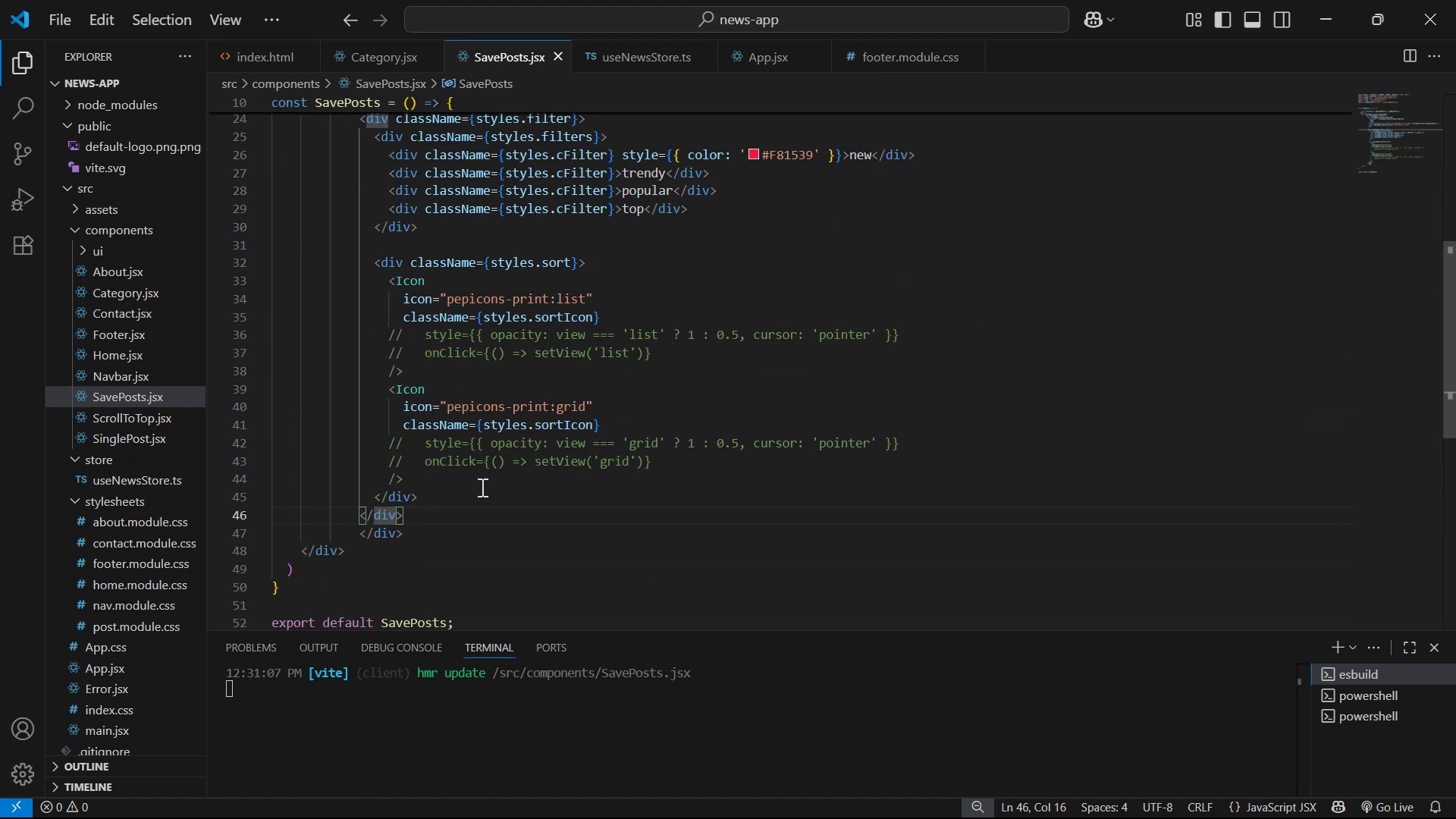 
left_click([500, 507])
 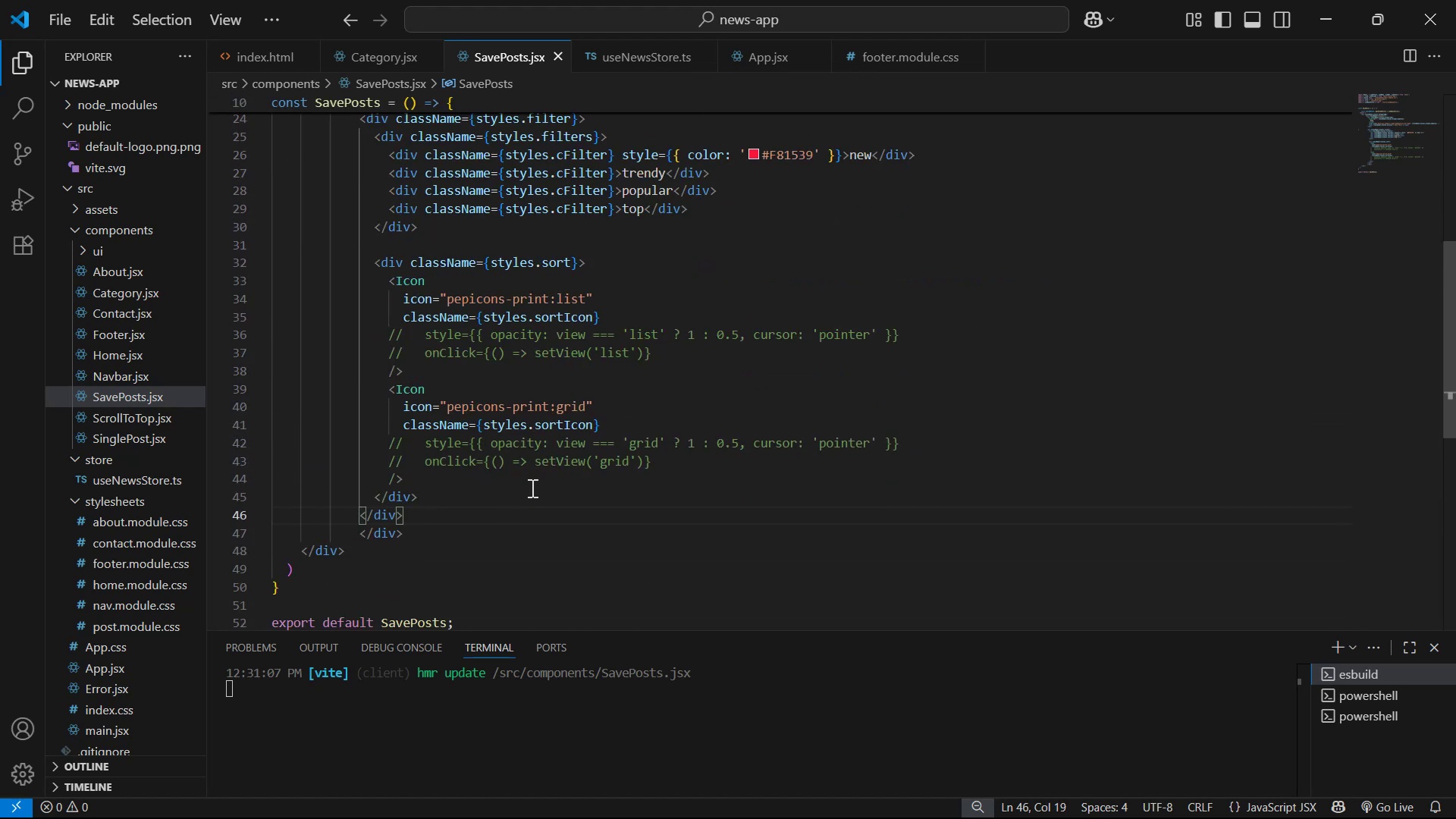 
key(Enter)
 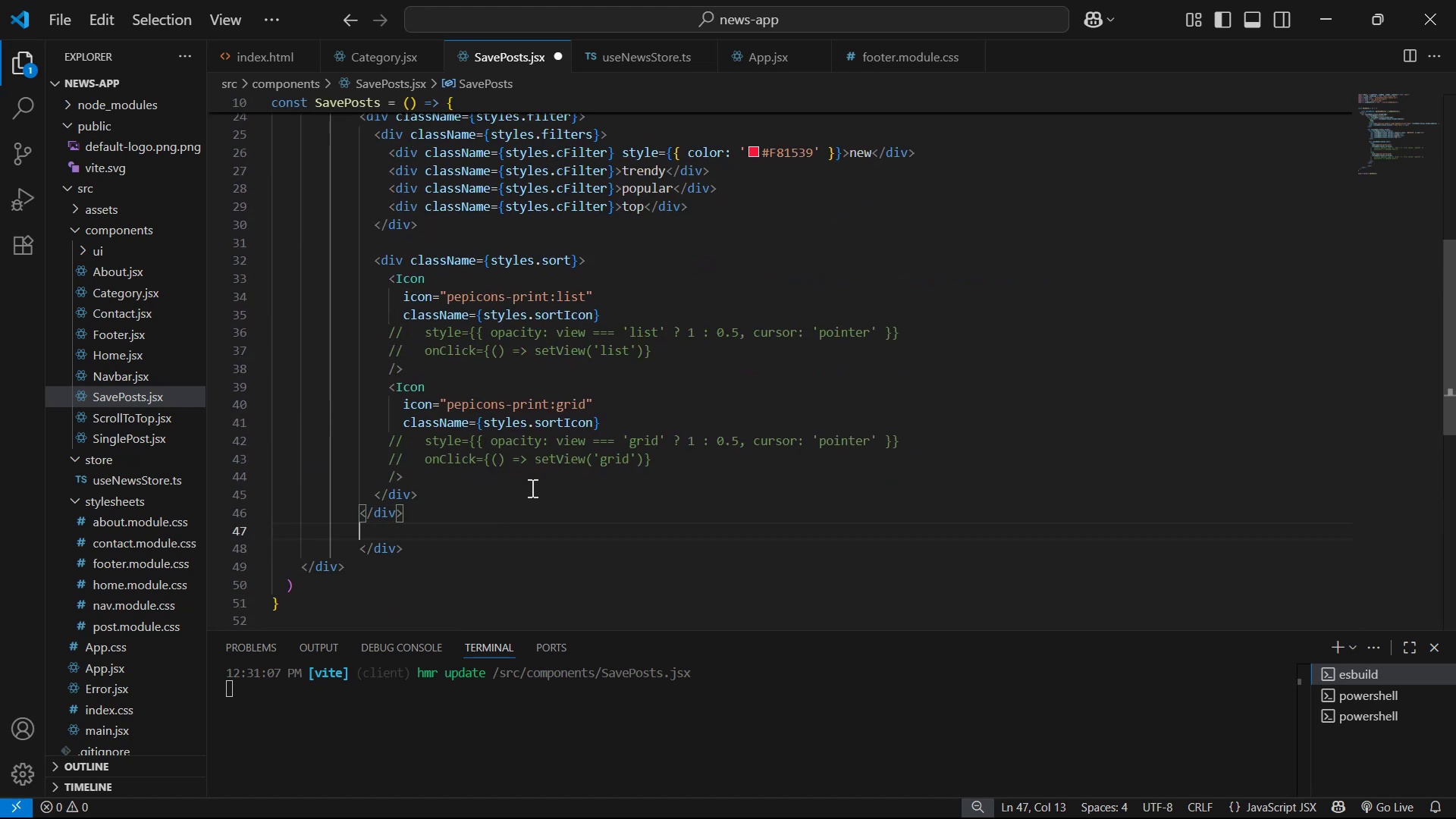 
key(Enter)
 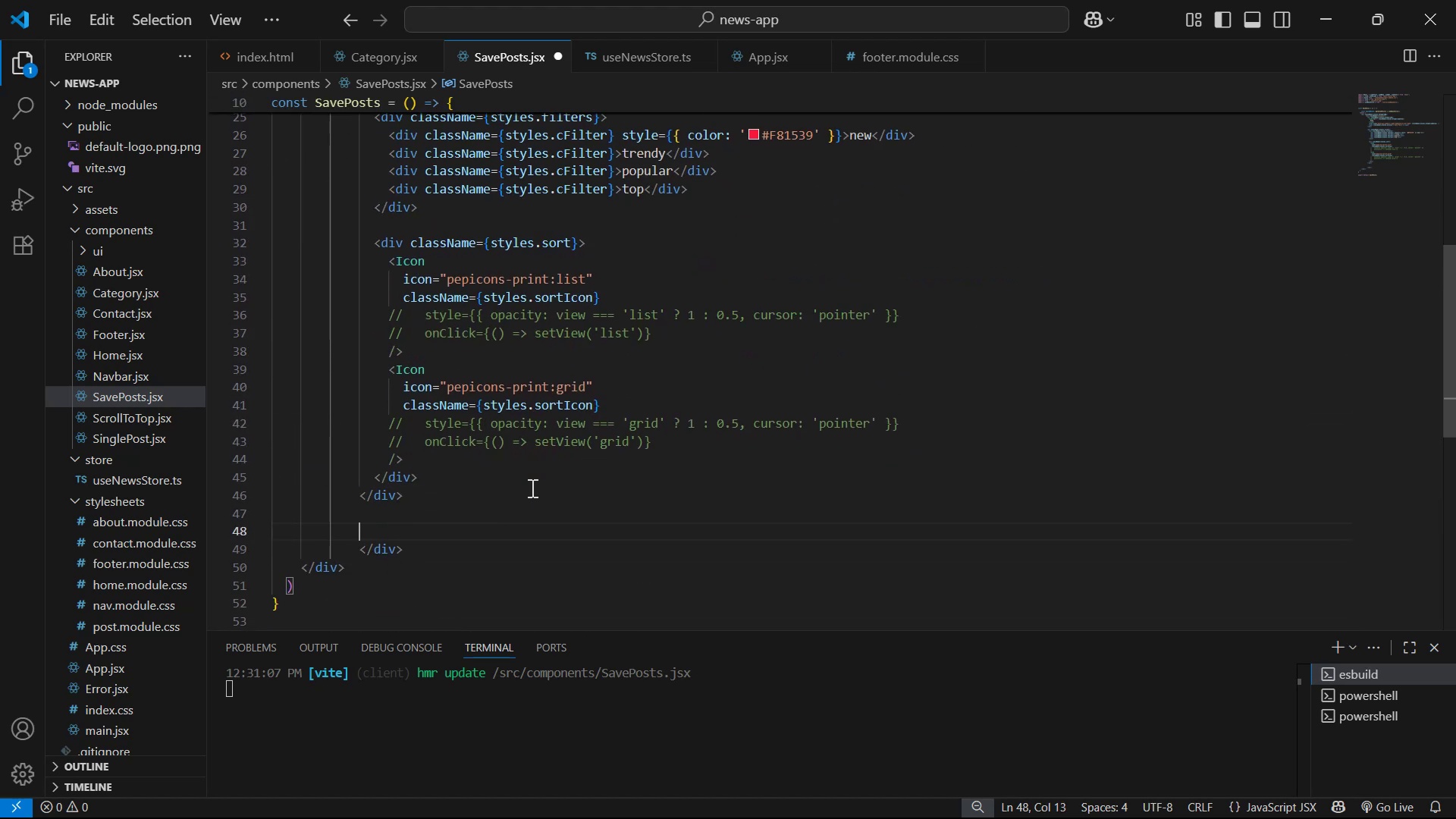 
key(Enter)
 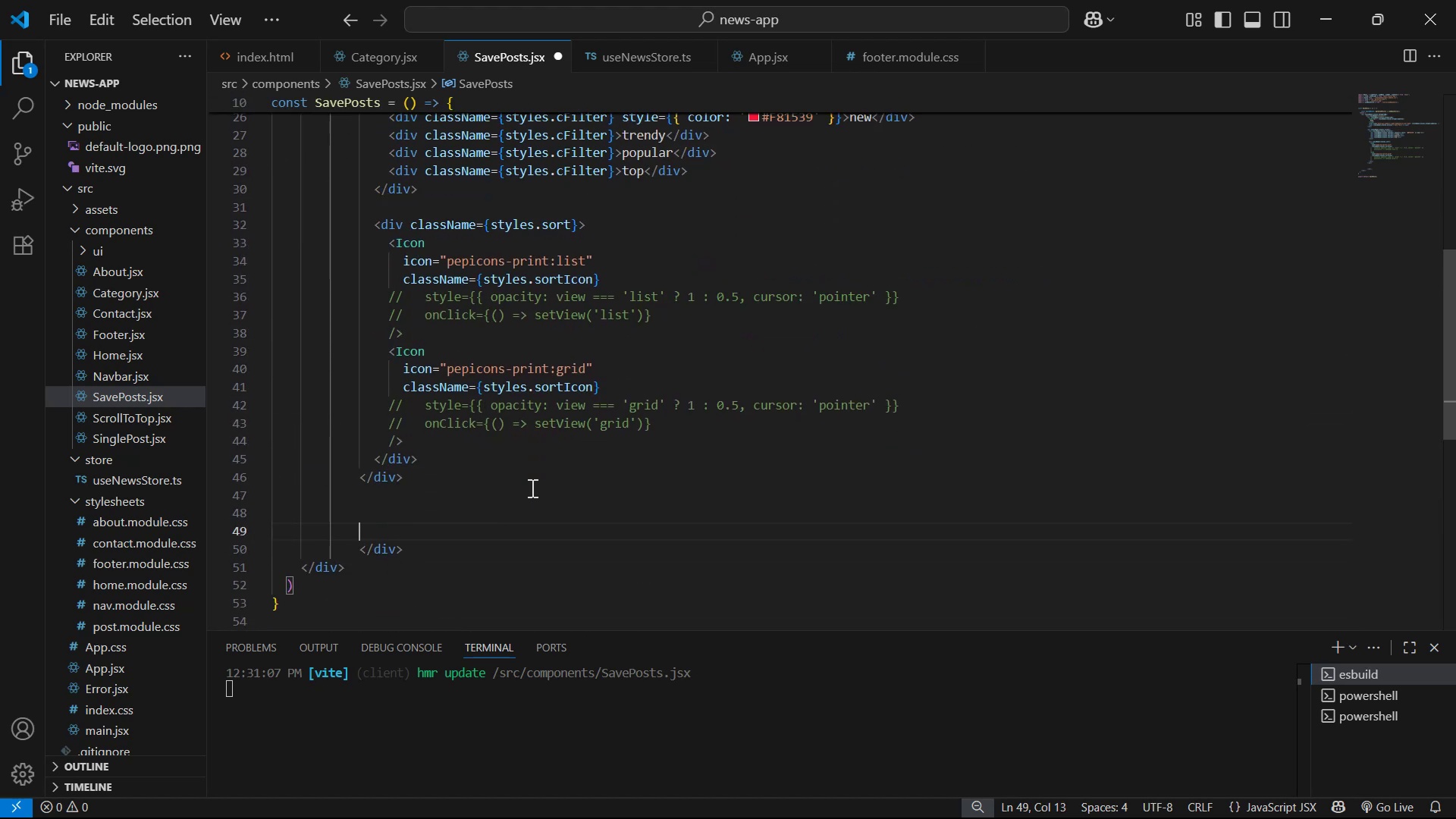 
key(Enter)
 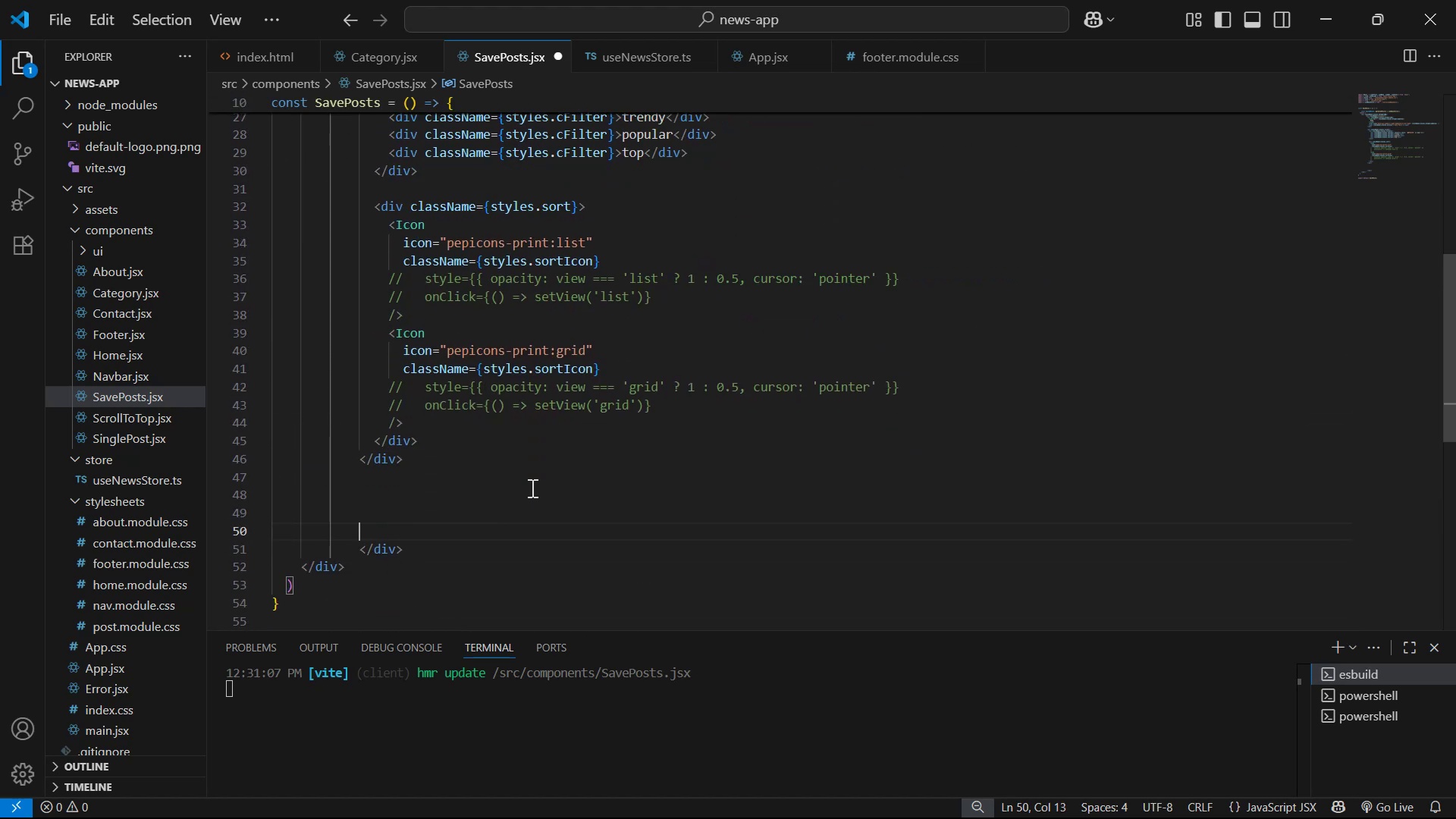 
key(Backspace)
 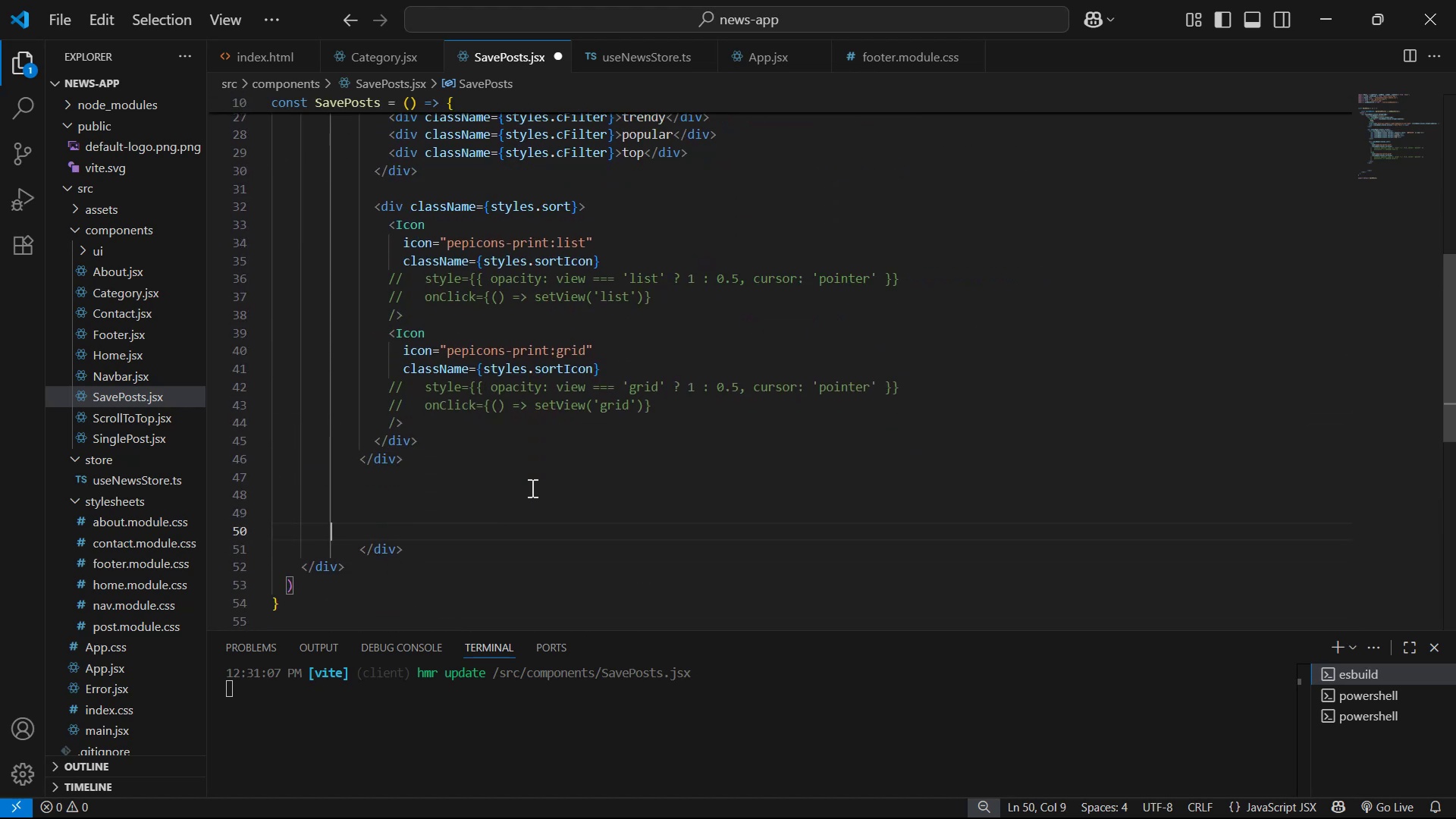 
key(Backspace)
 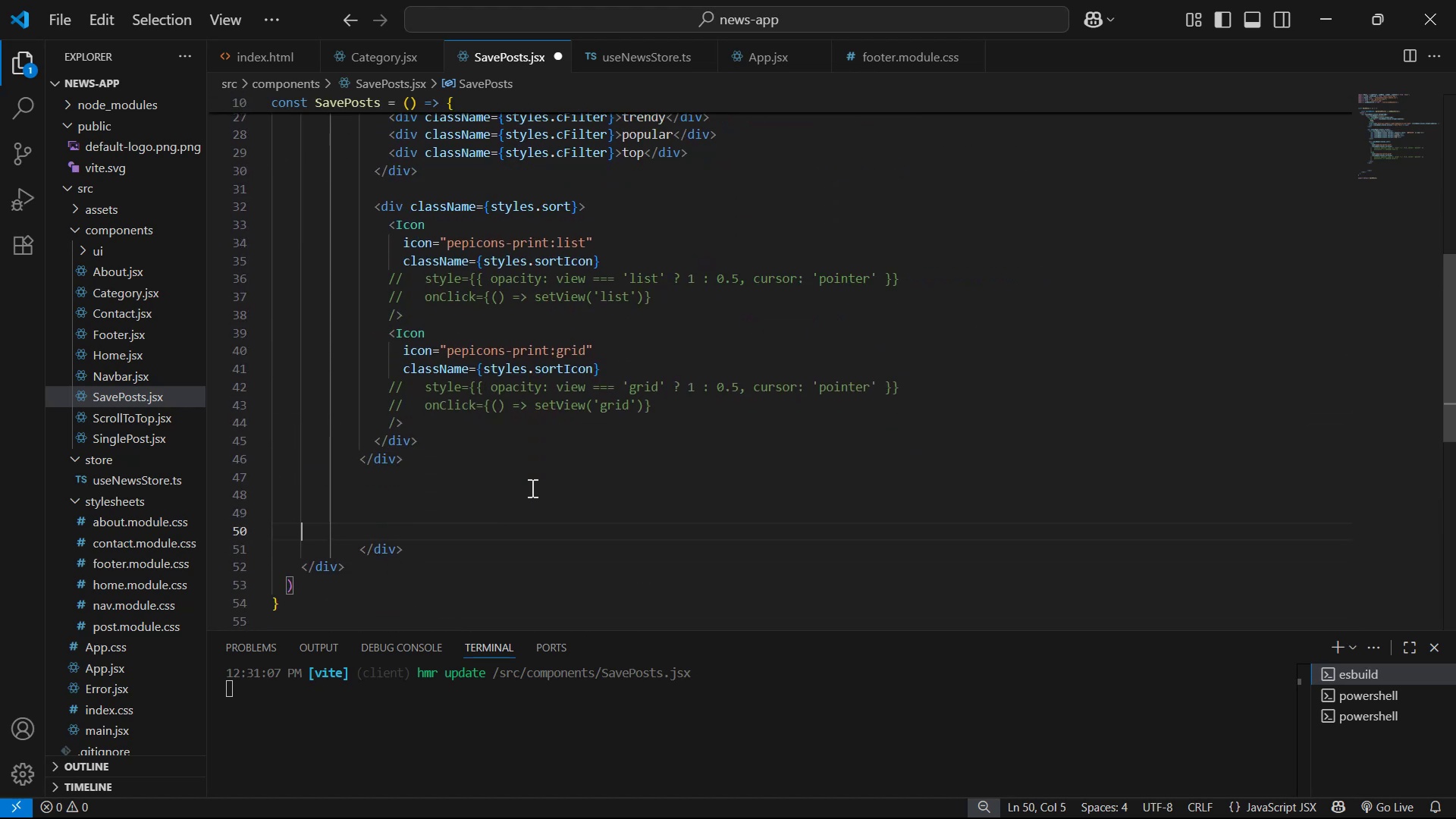 
key(Backspace)
 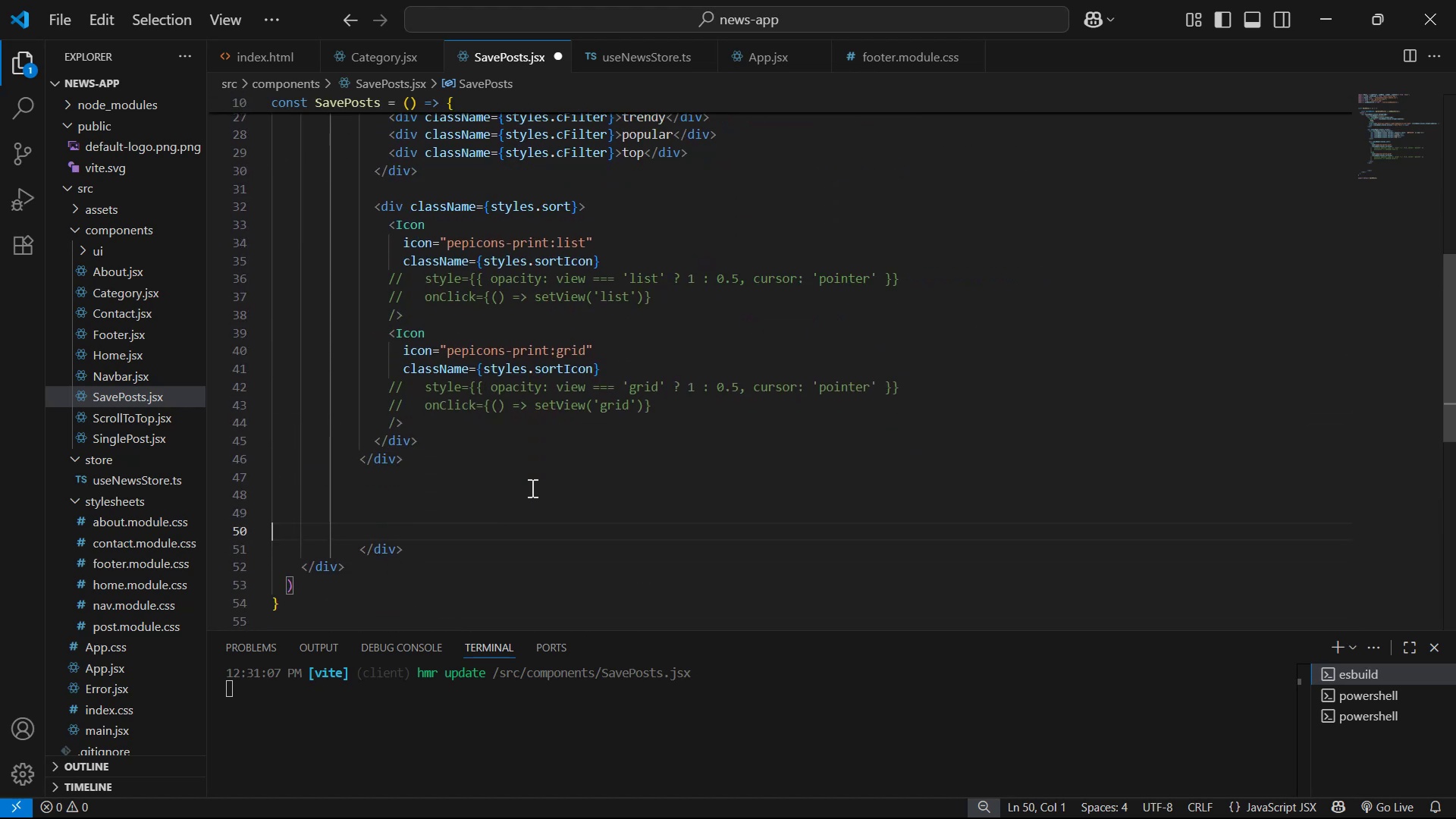 
key(Backspace)
 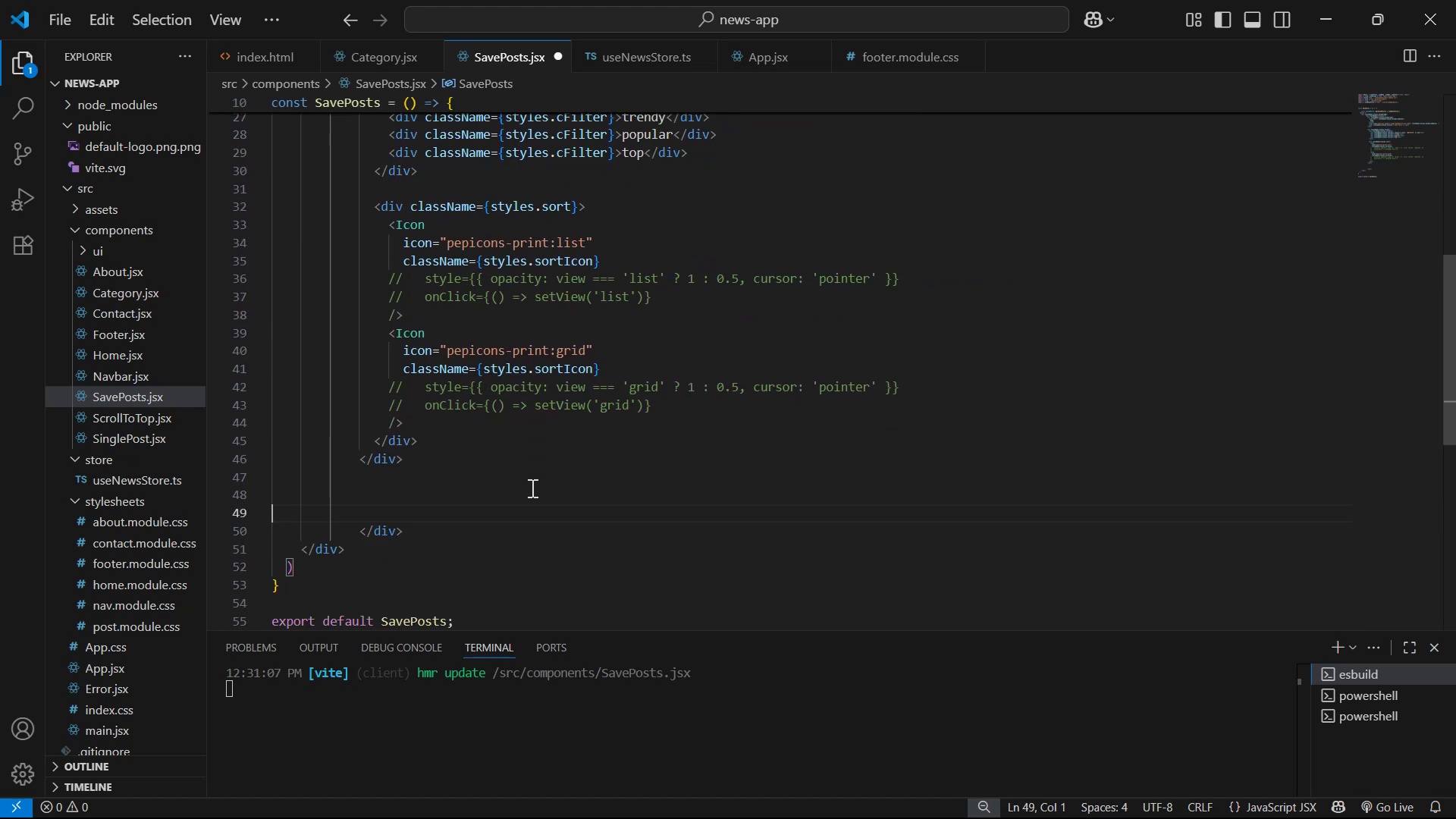 
key(Backspace)
 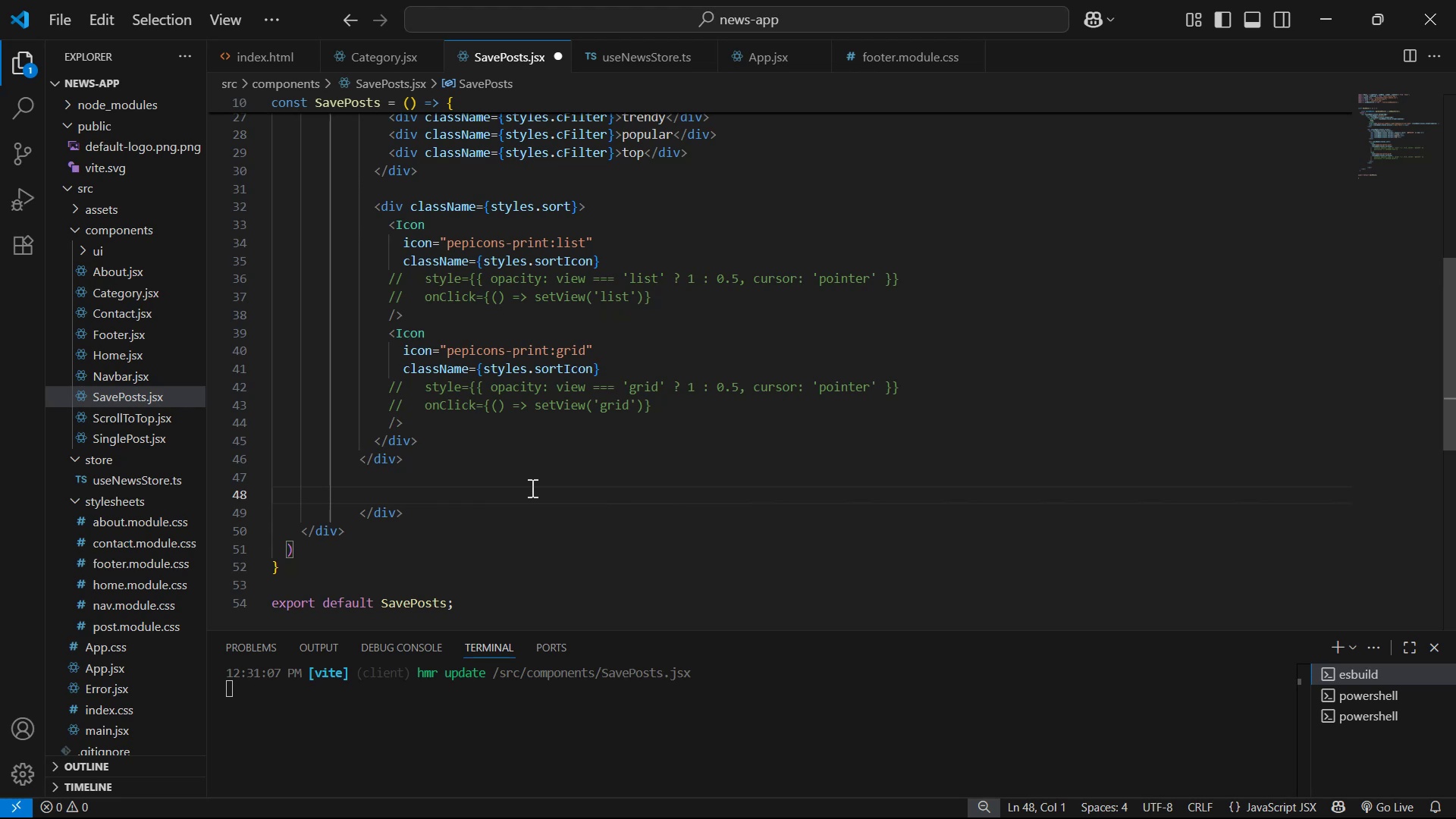 
key(Shift+ShiftRight)
 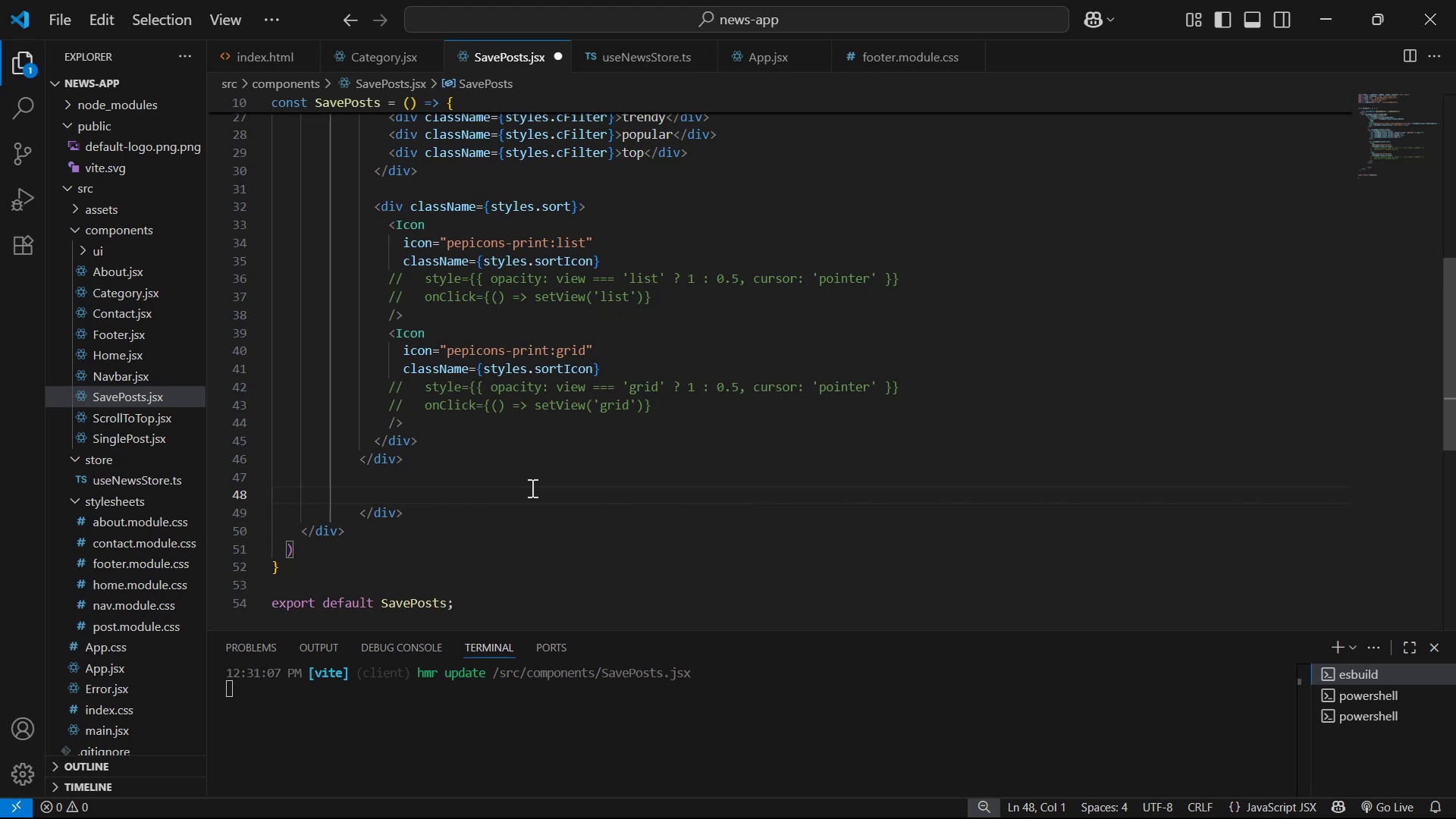 
key(Shift+ShiftRight)
 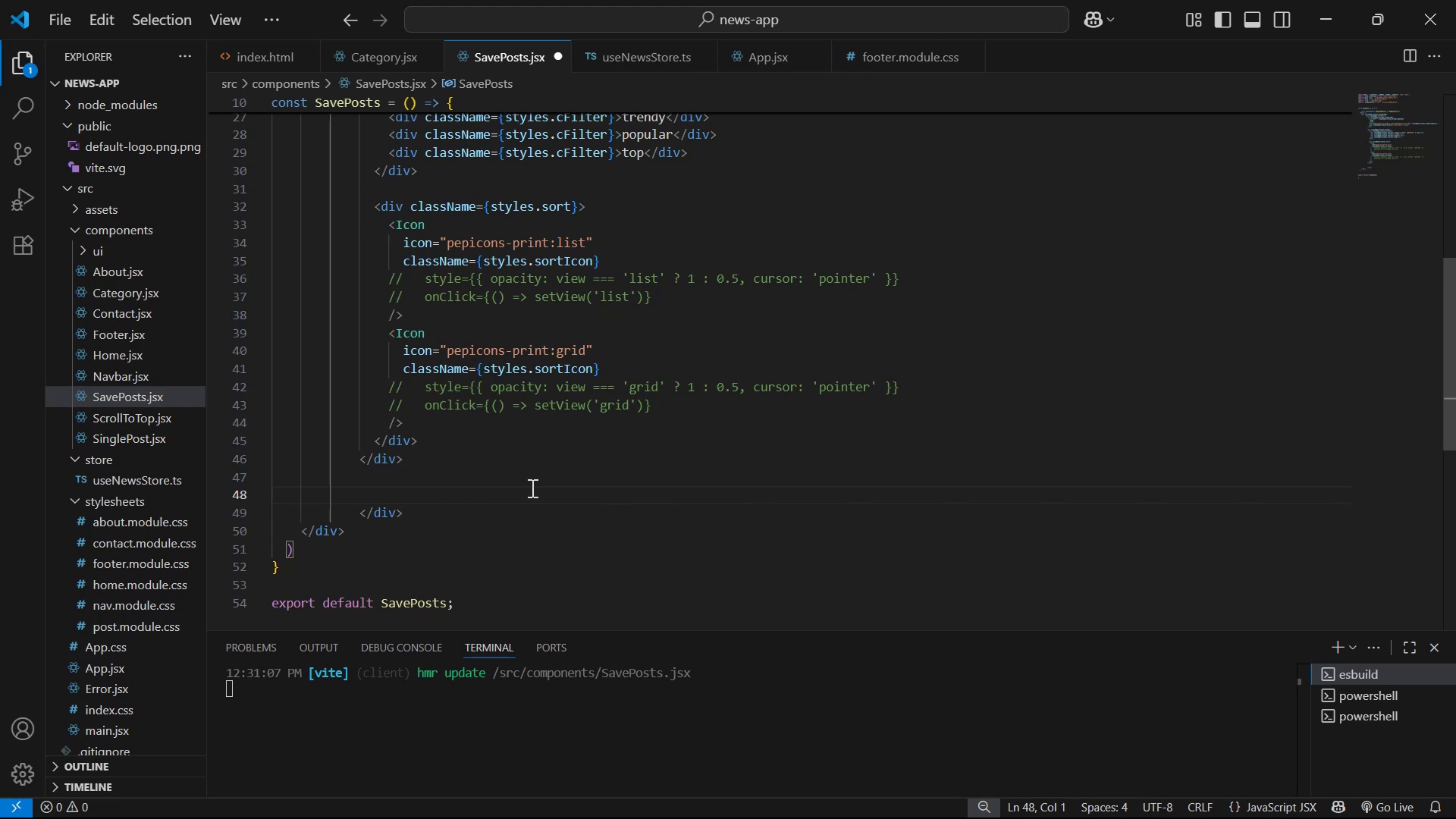 
key(Enter)
 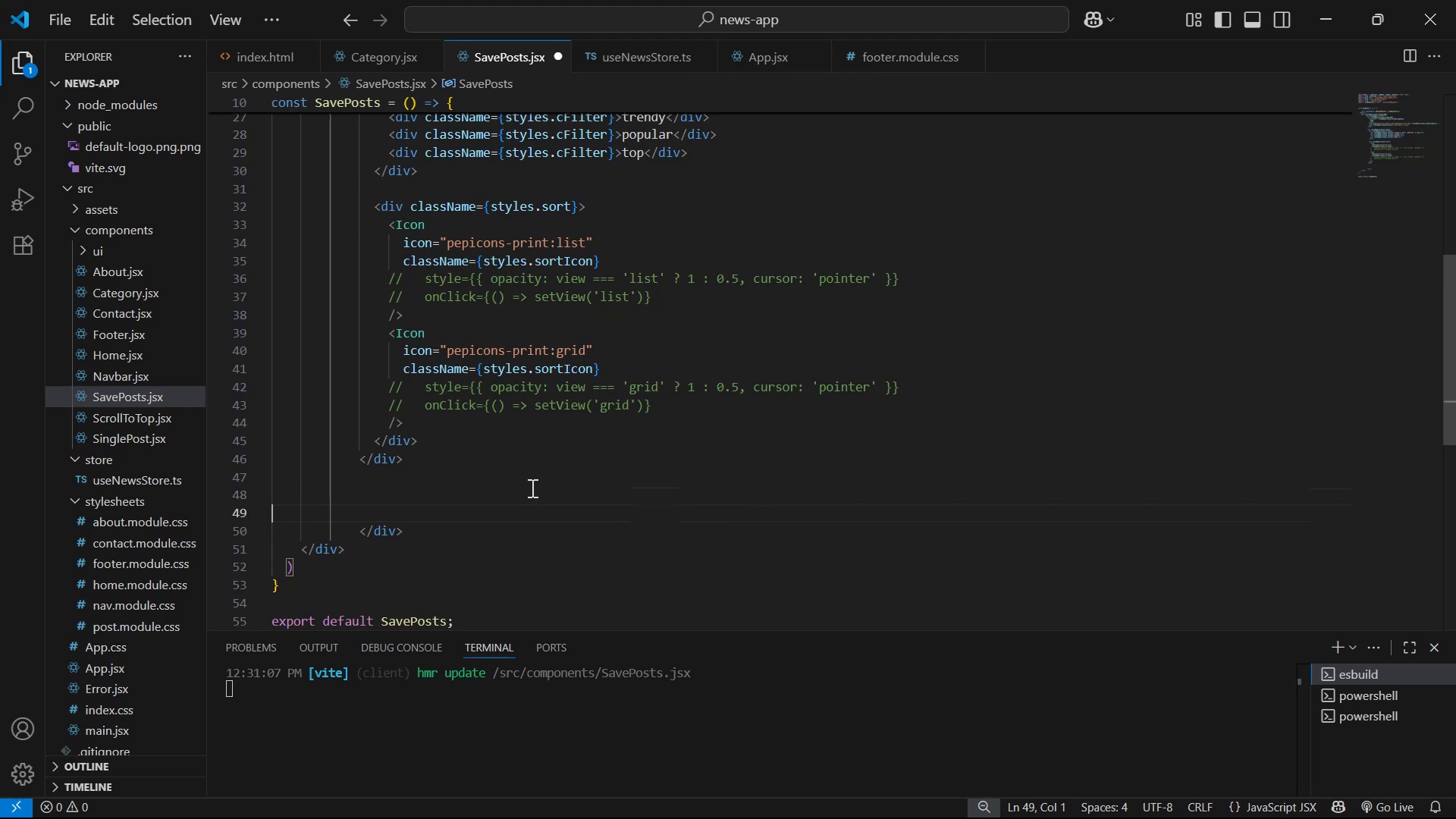 
key(Tab)
 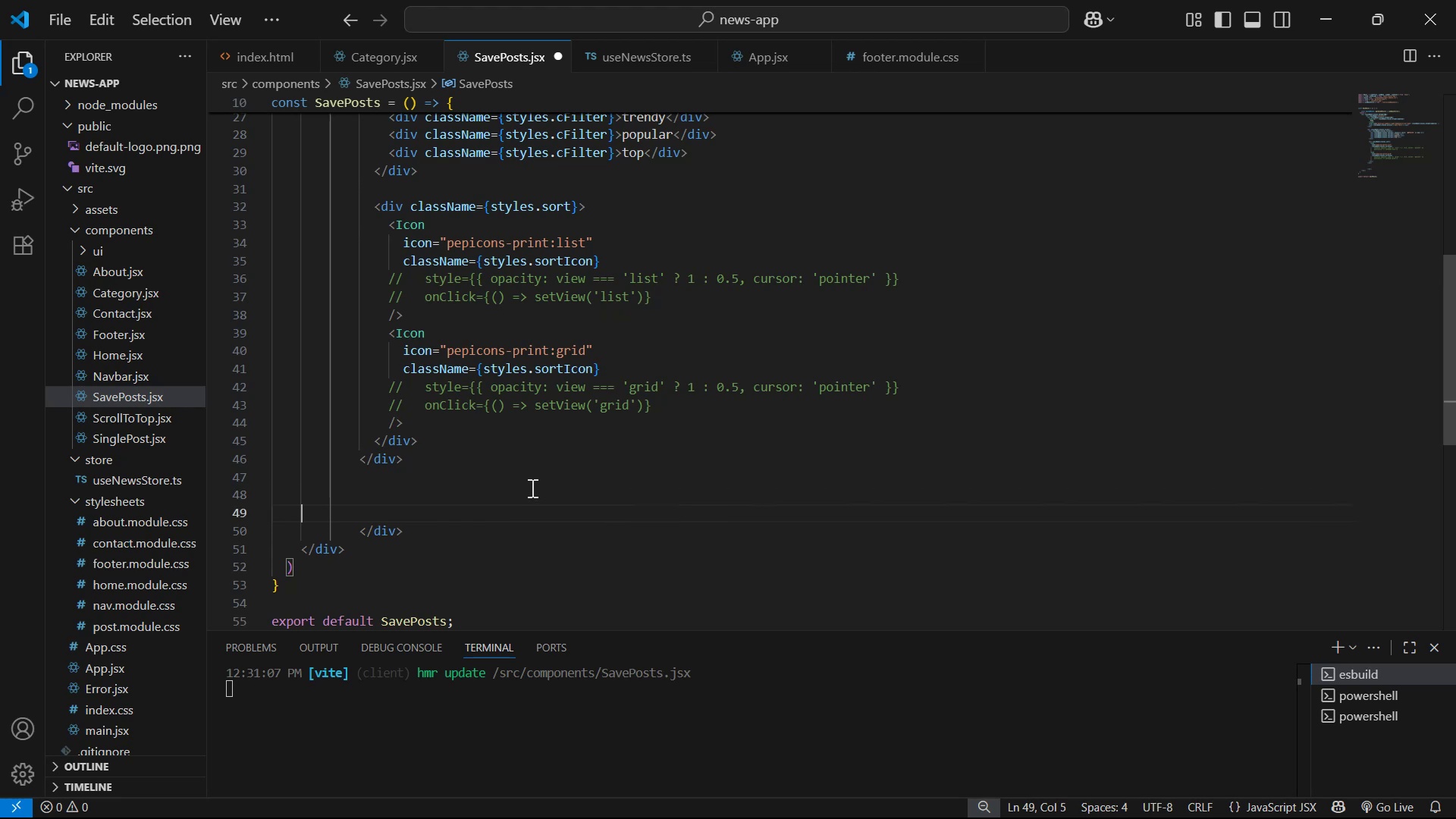 
key(Tab)
 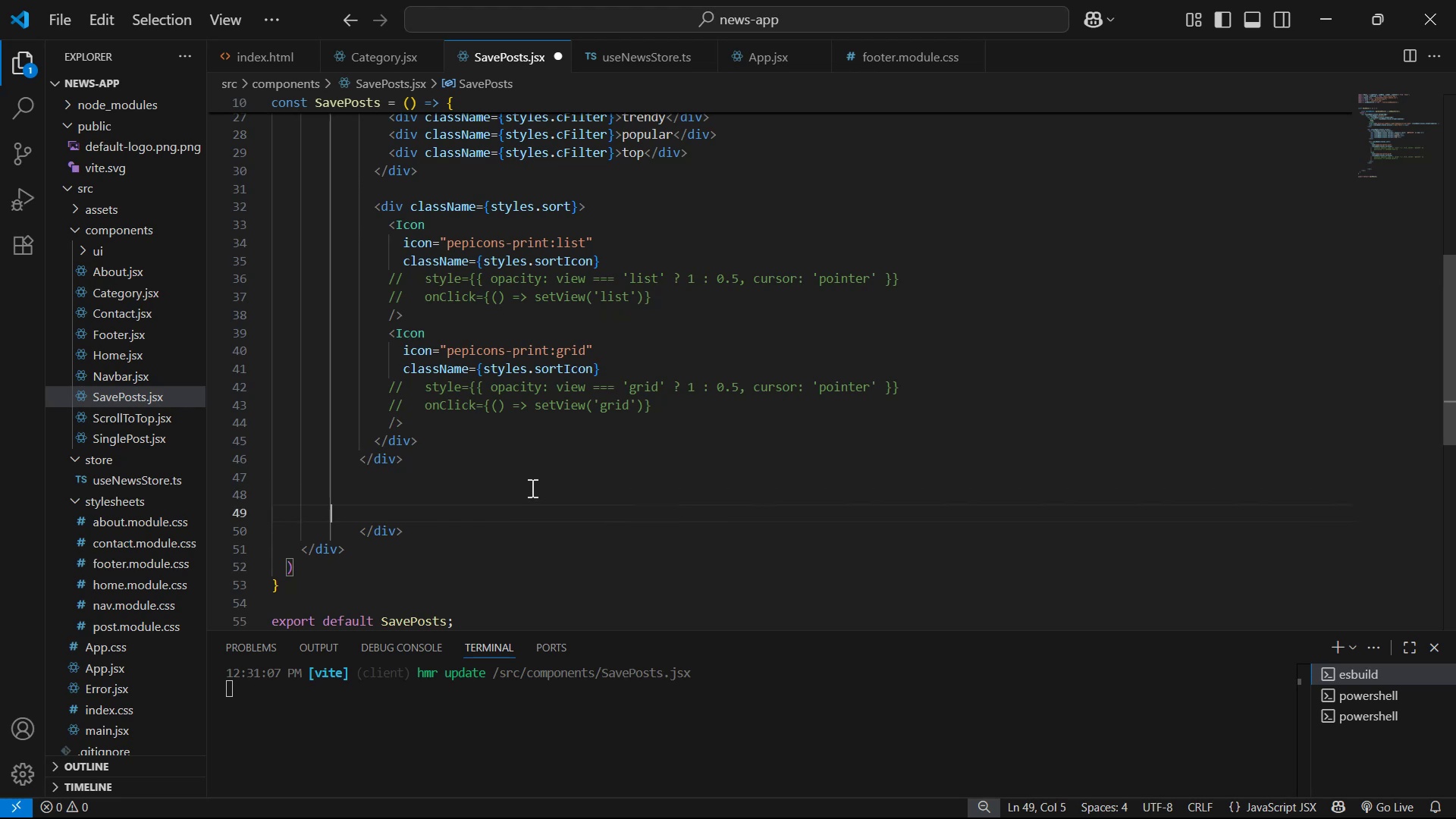 
key(Tab)
 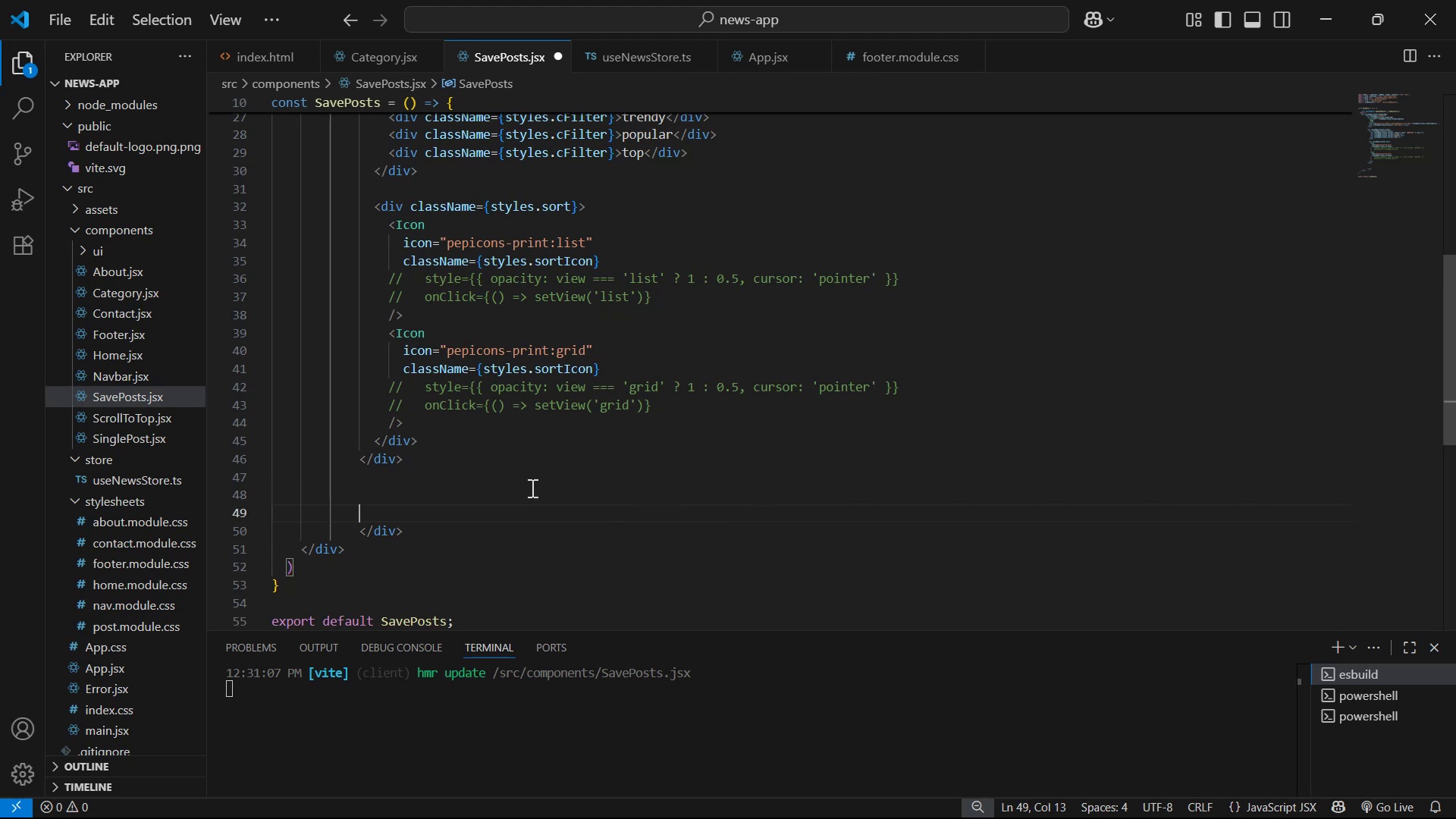 
key(Tab)
 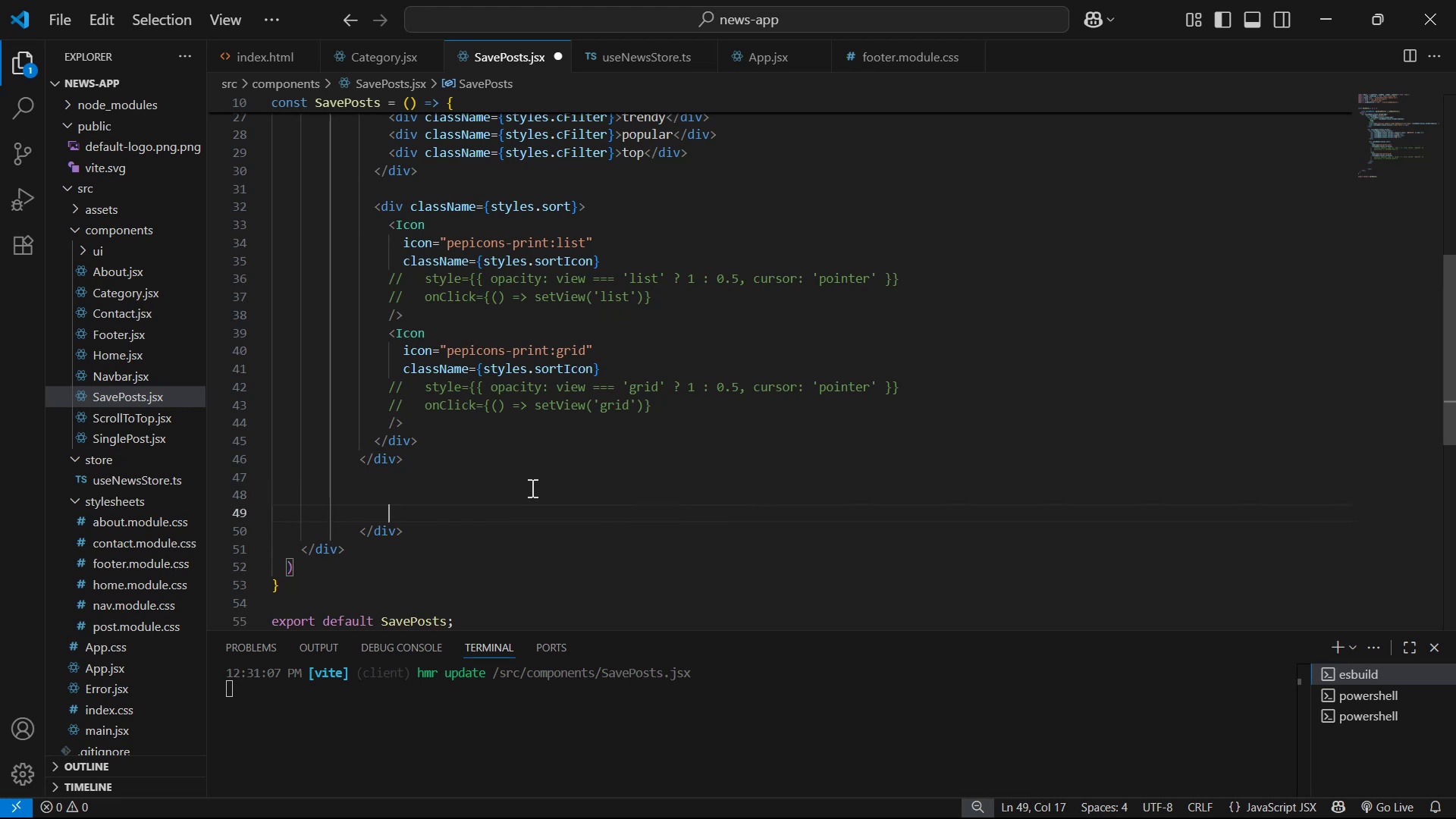 
left_click([502, 482])
 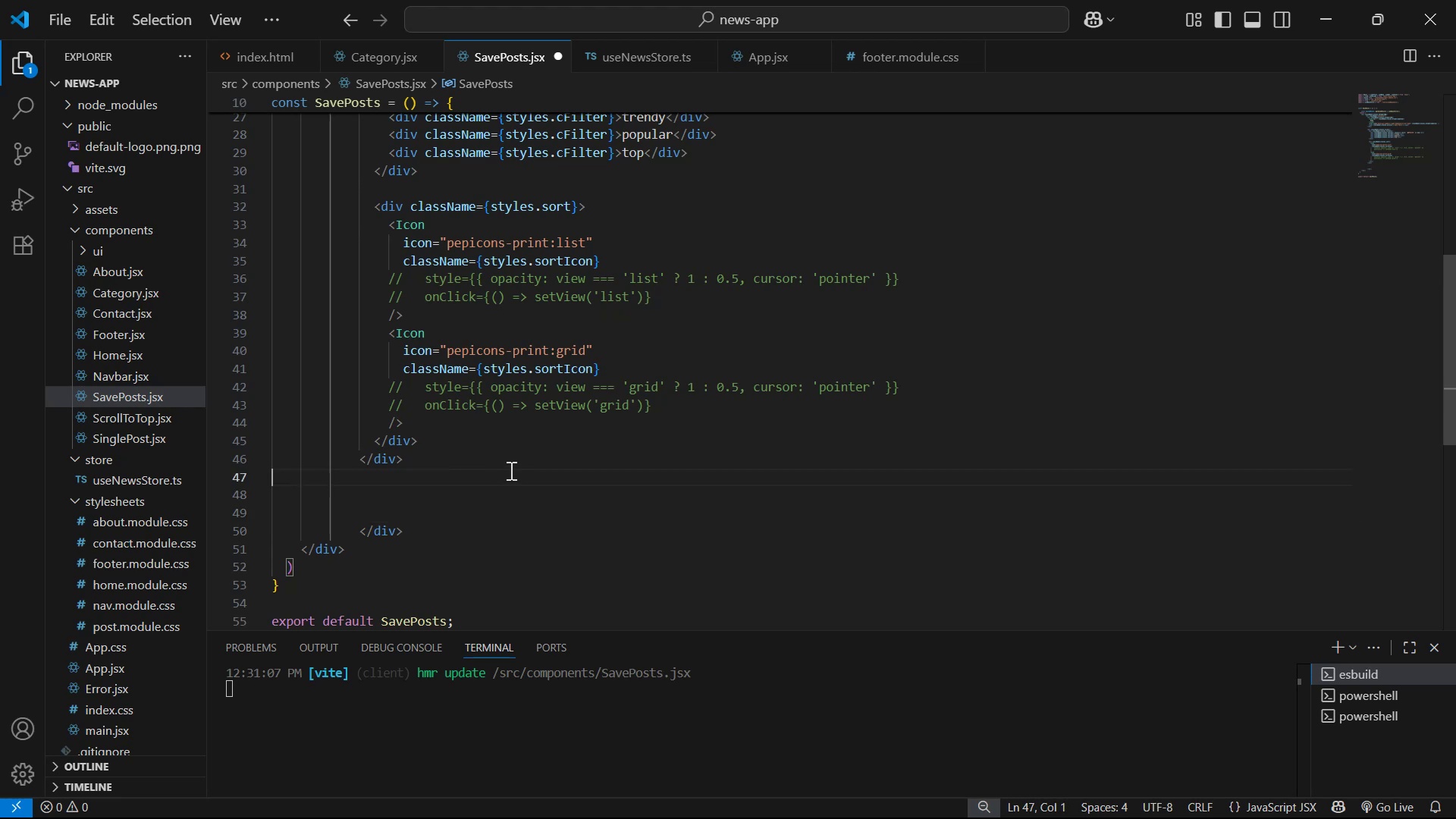 
key(Backspace)
 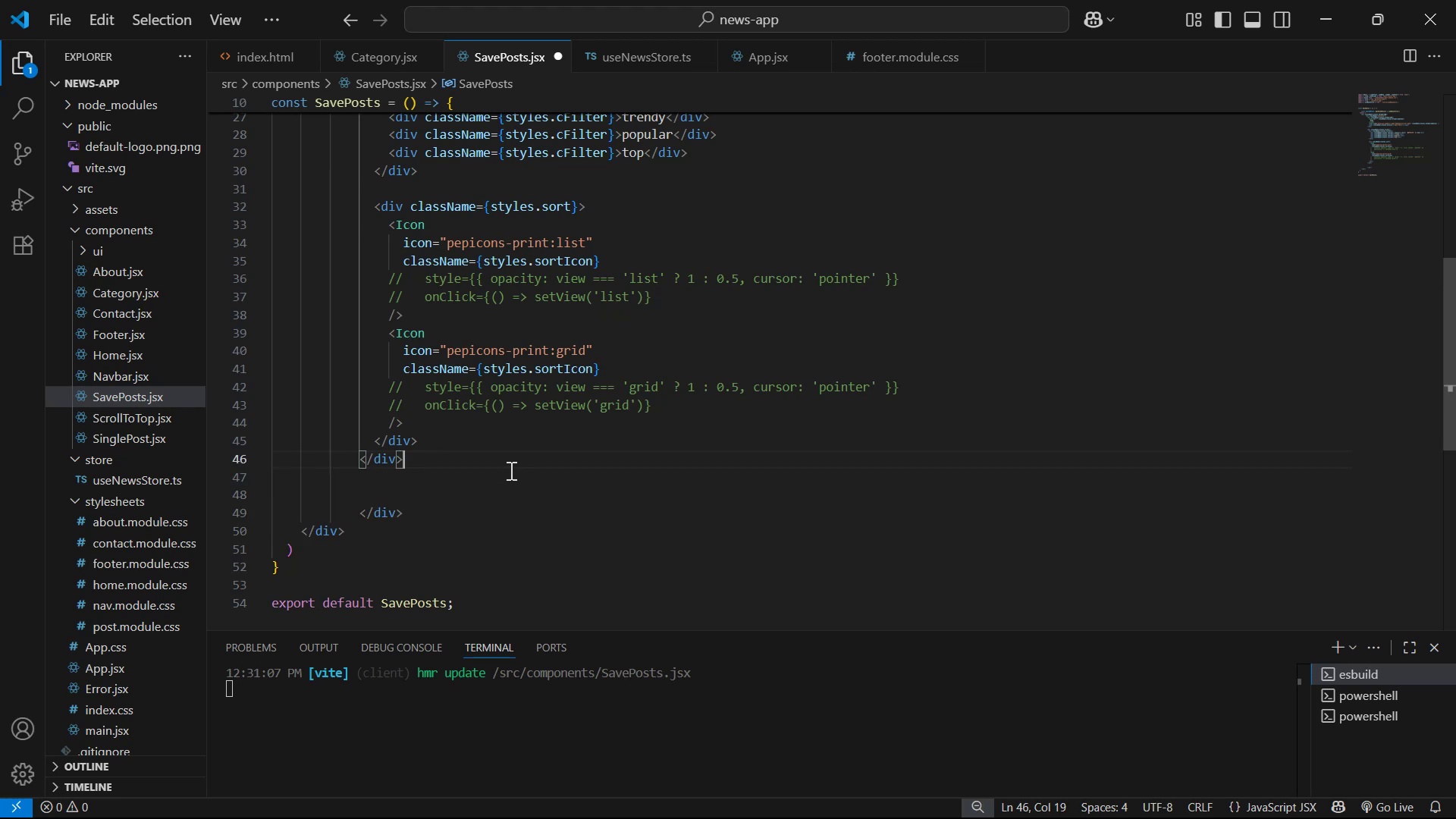 
key(Enter)
 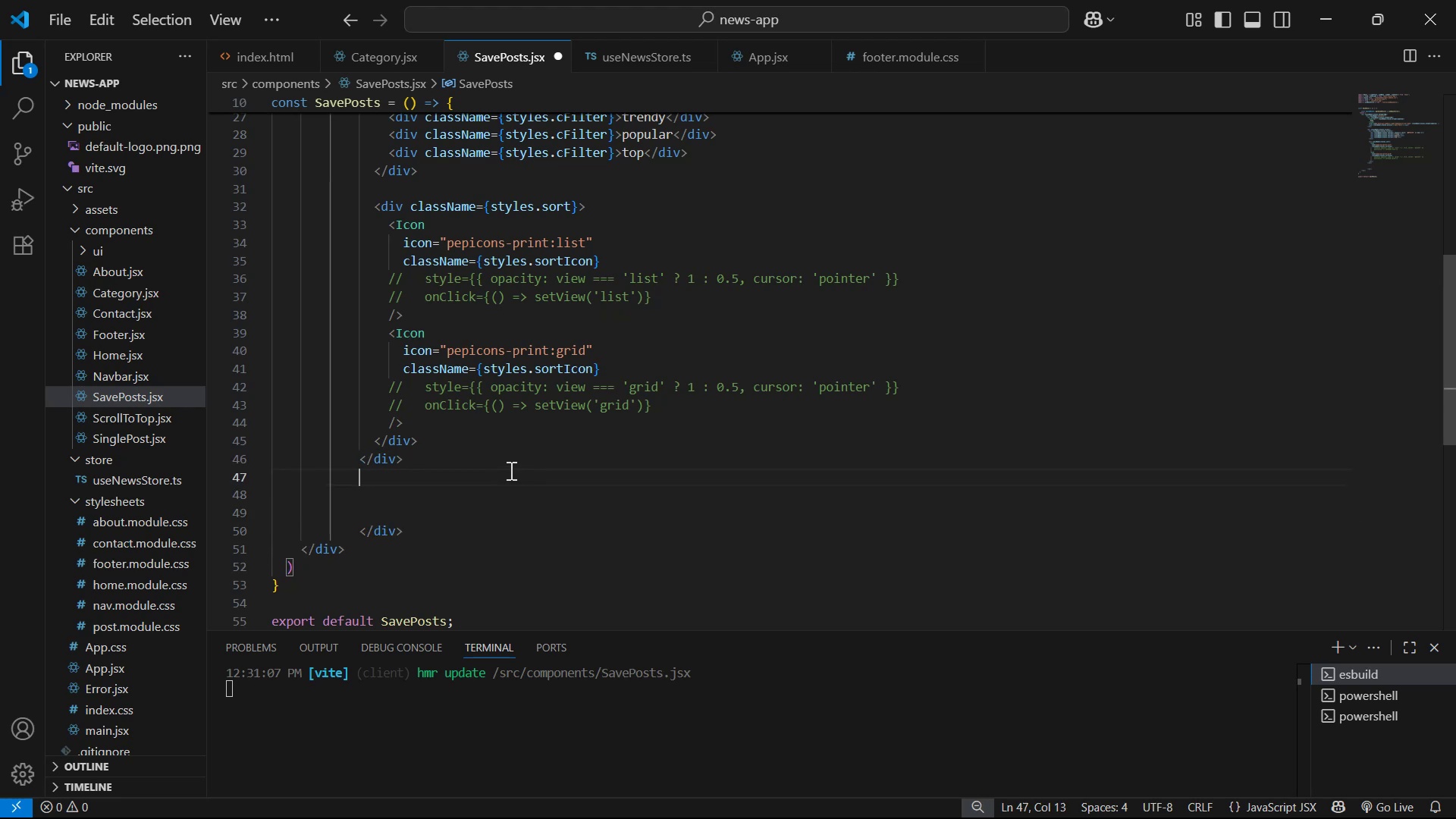 
key(Enter)
 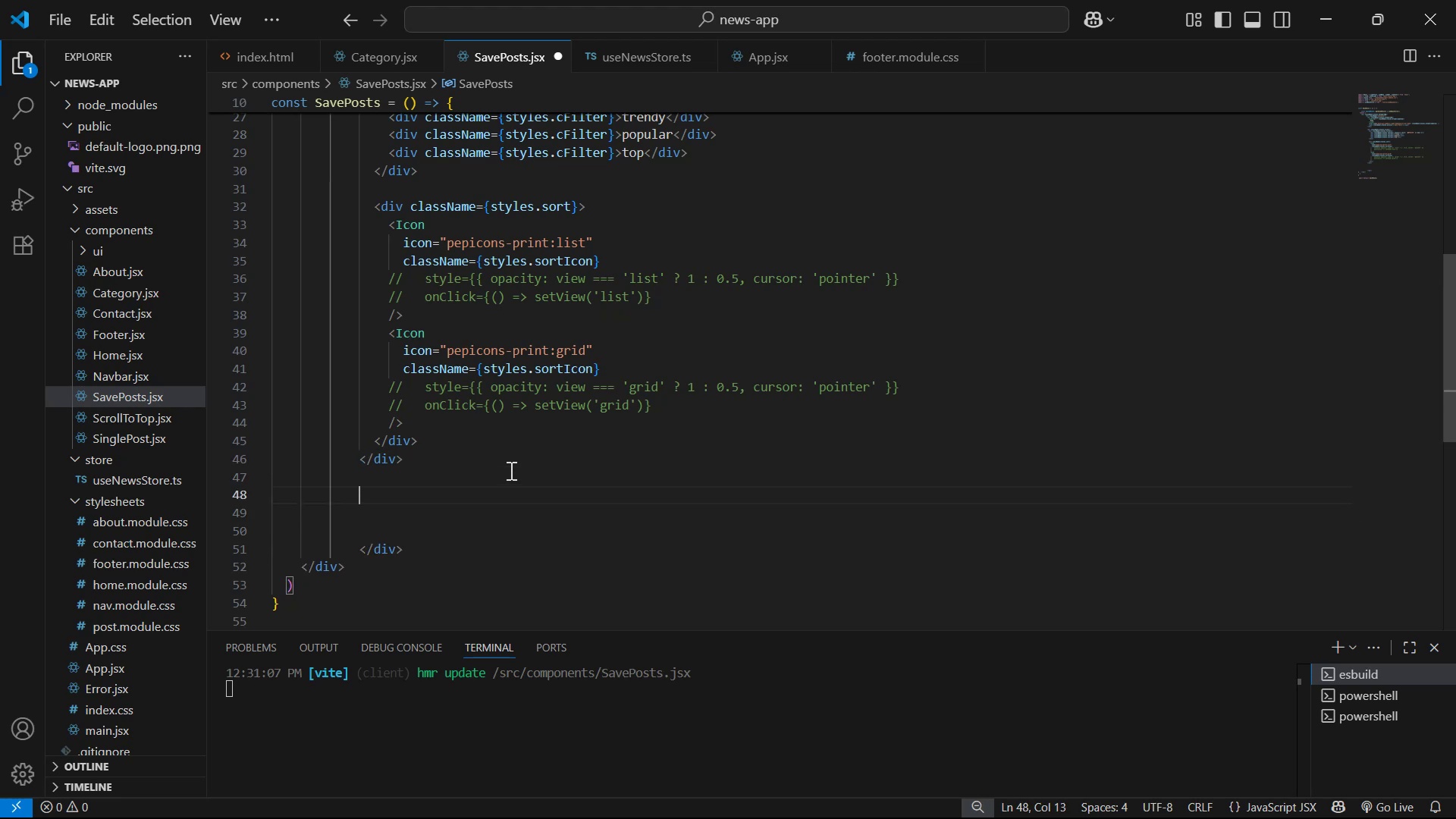 
key(Enter)
 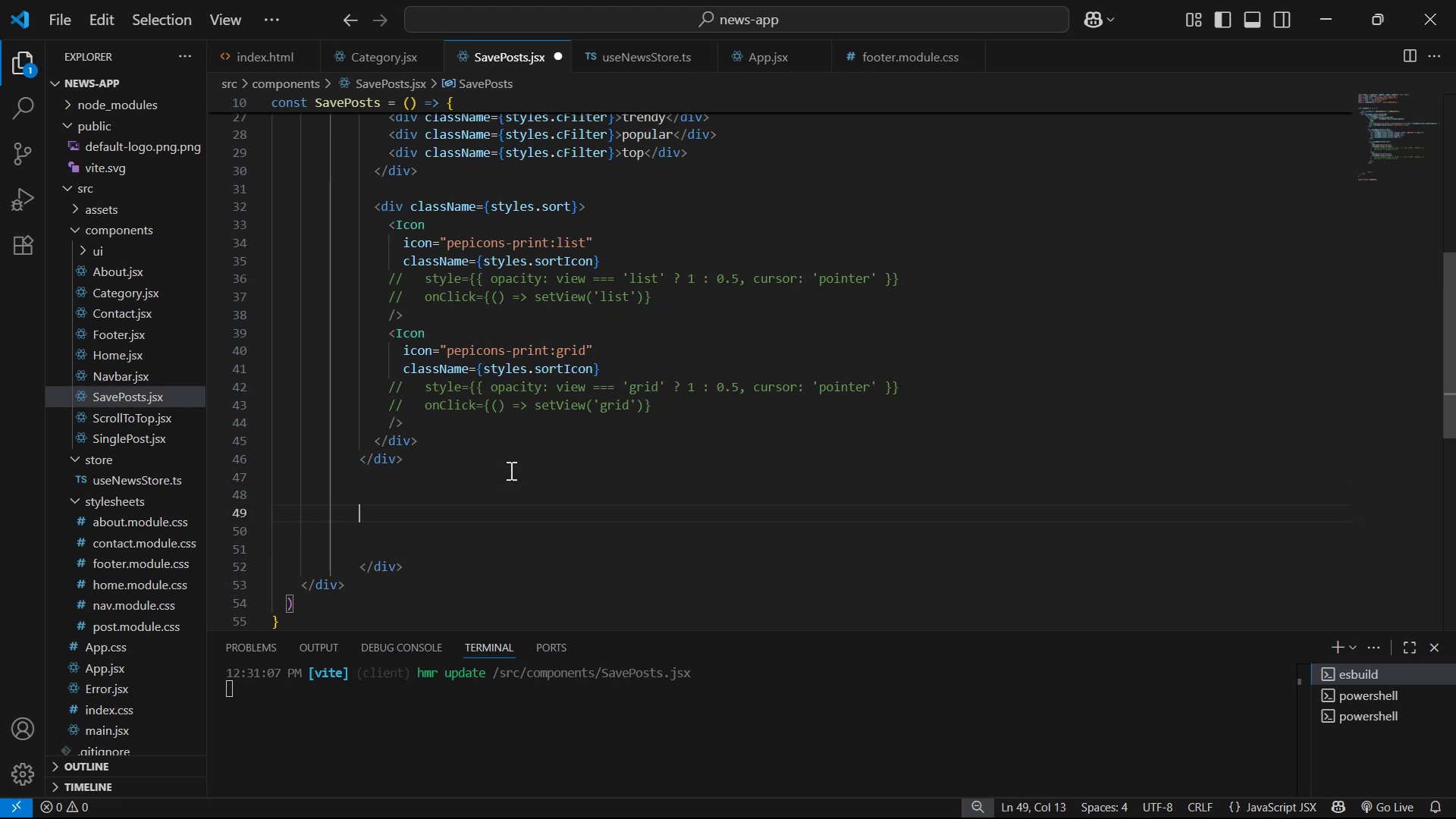 
key(Control+V)
 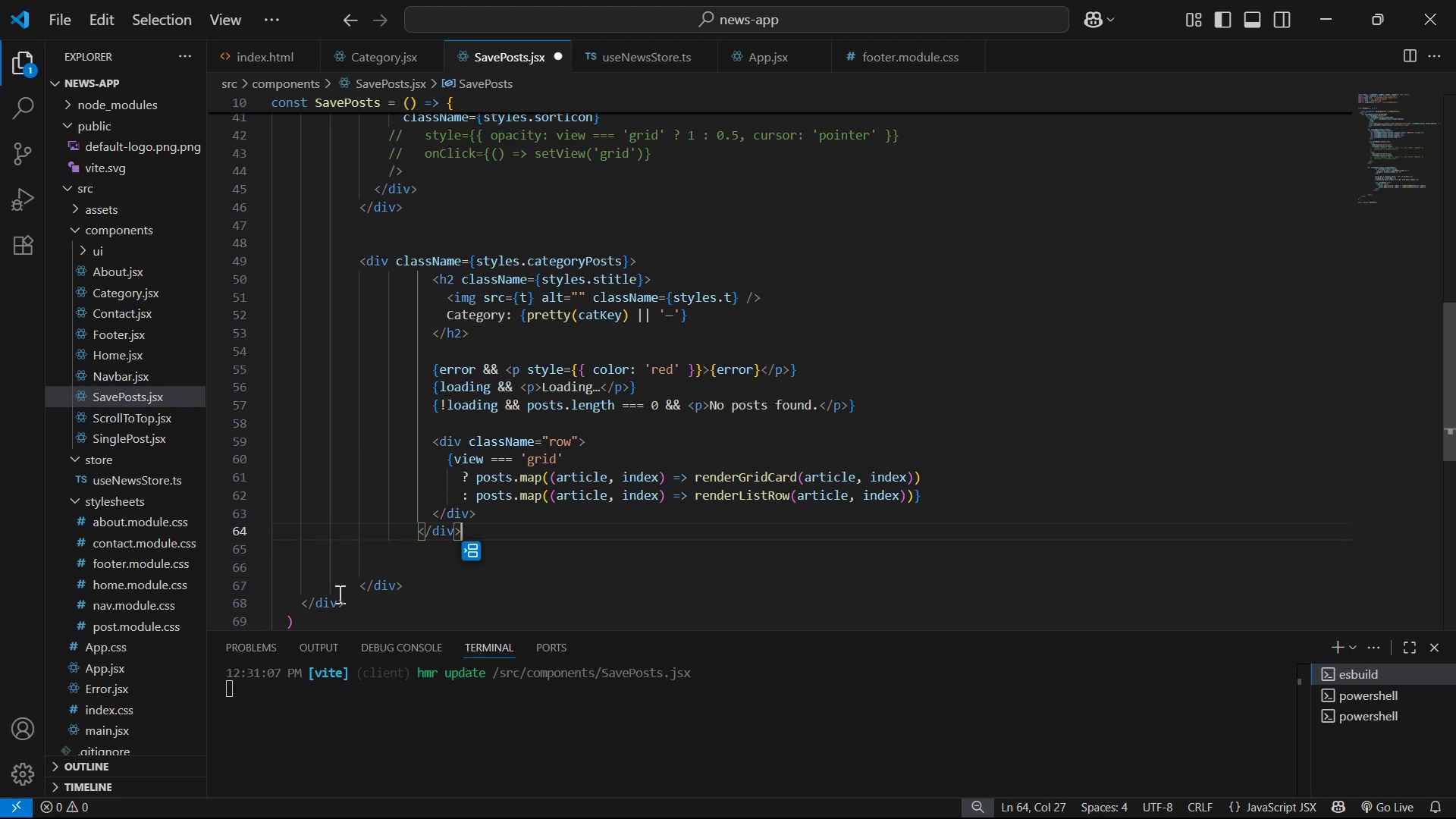 
left_click([413, 536])
 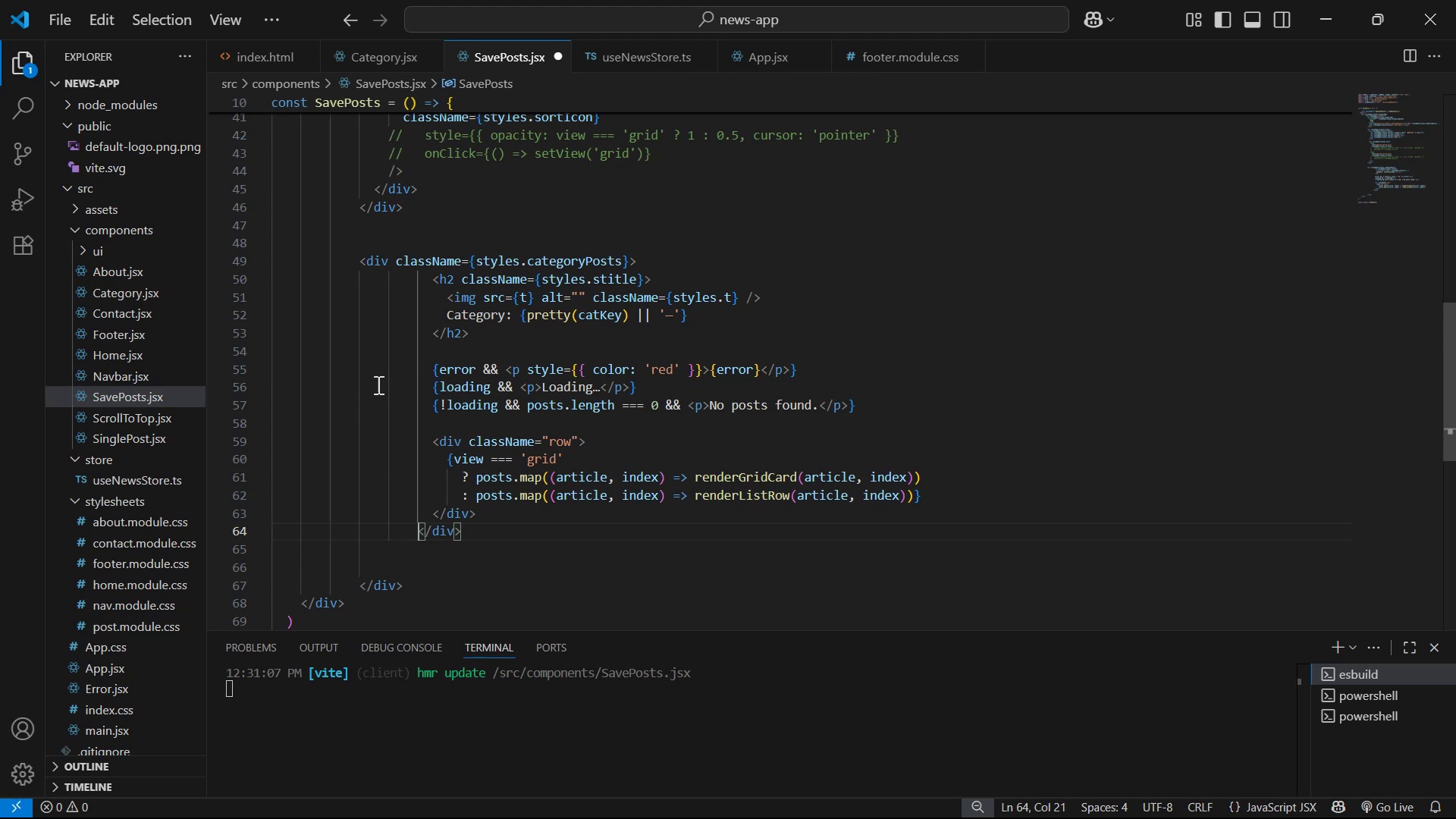 
hold_key(key=AltLeft, duration=0.5)
 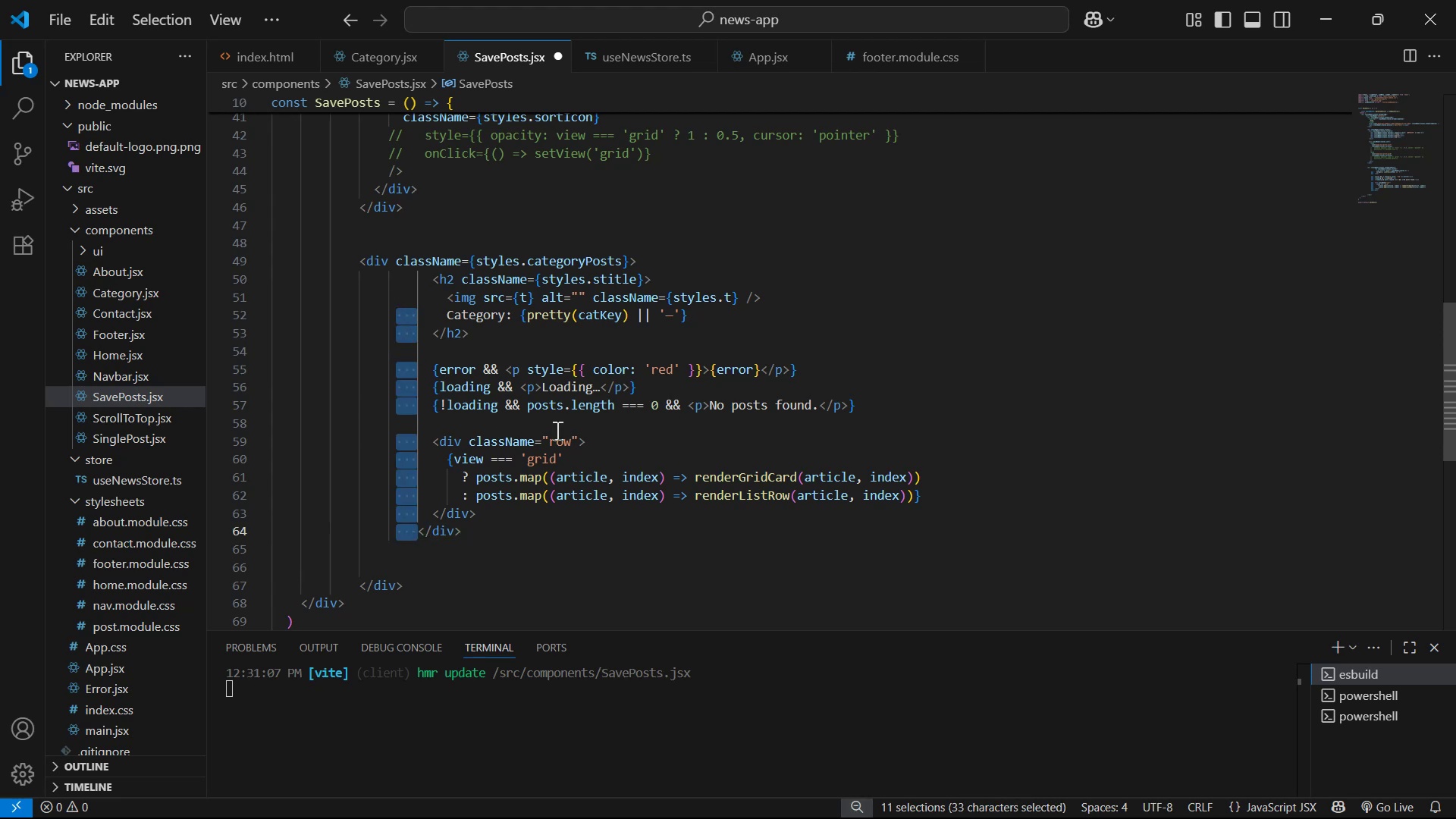 
key(Alt+Shift+ShiftLeft)
 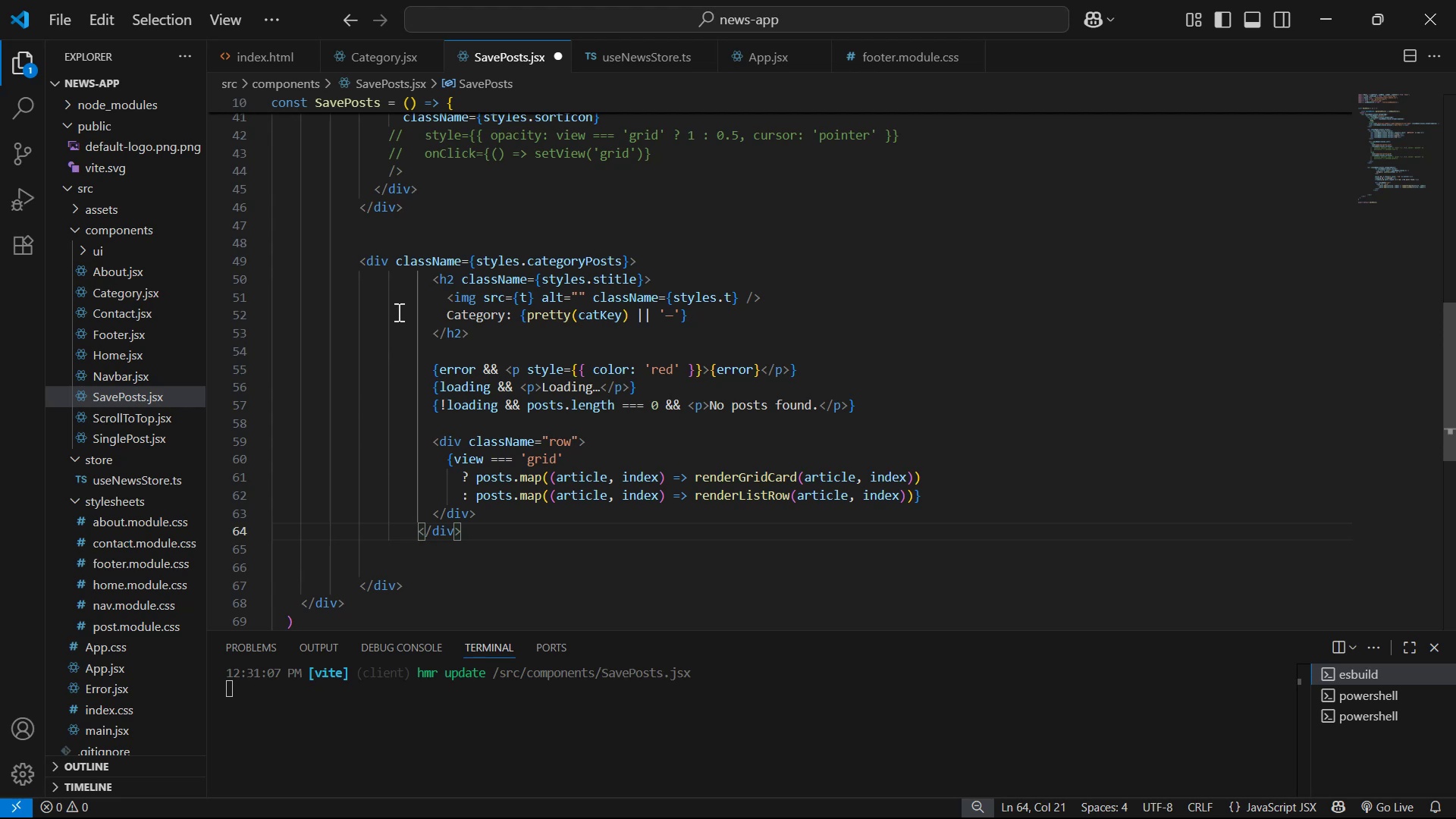 
left_click([397, 312])
 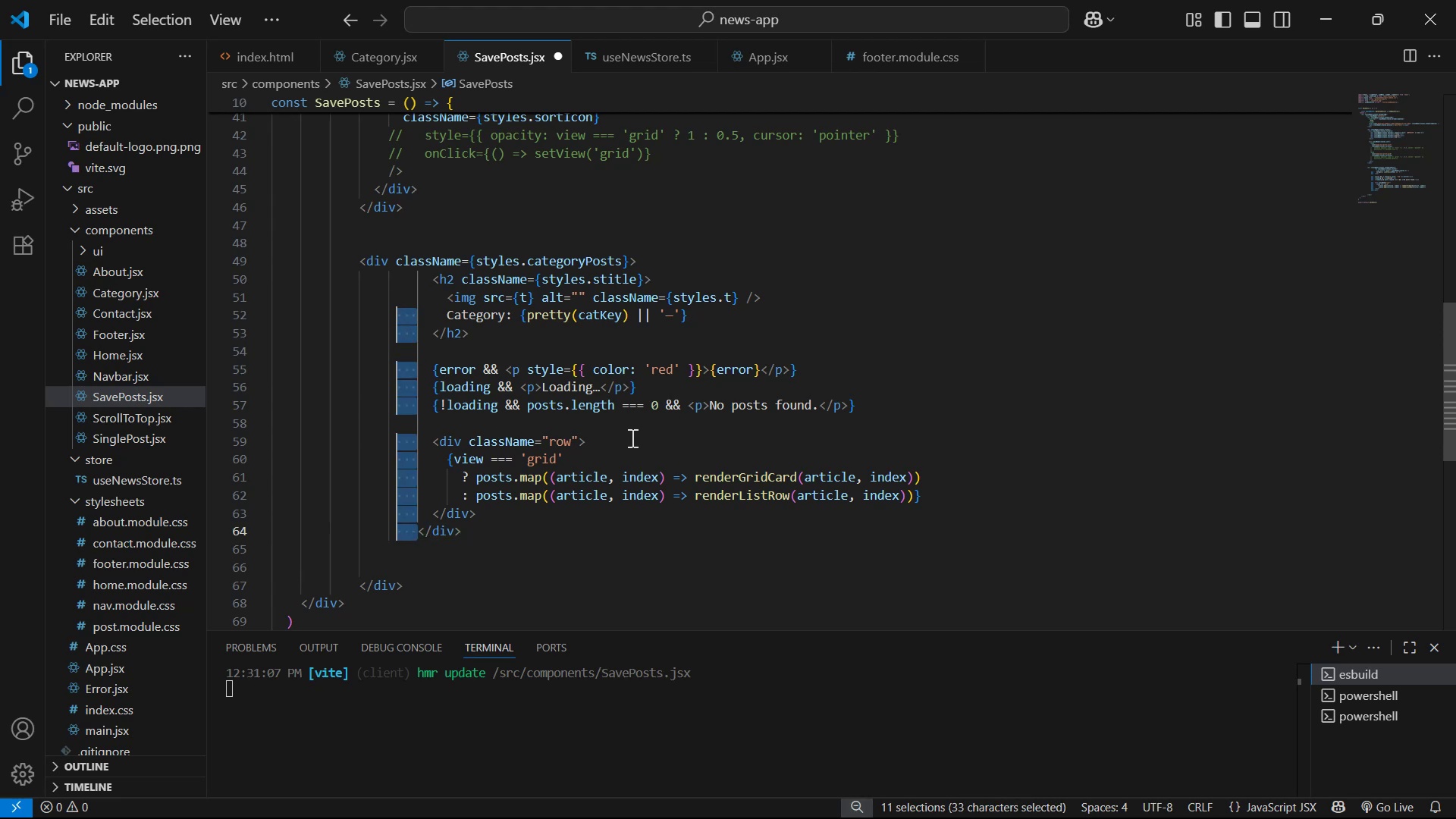 
key(Backspace)
 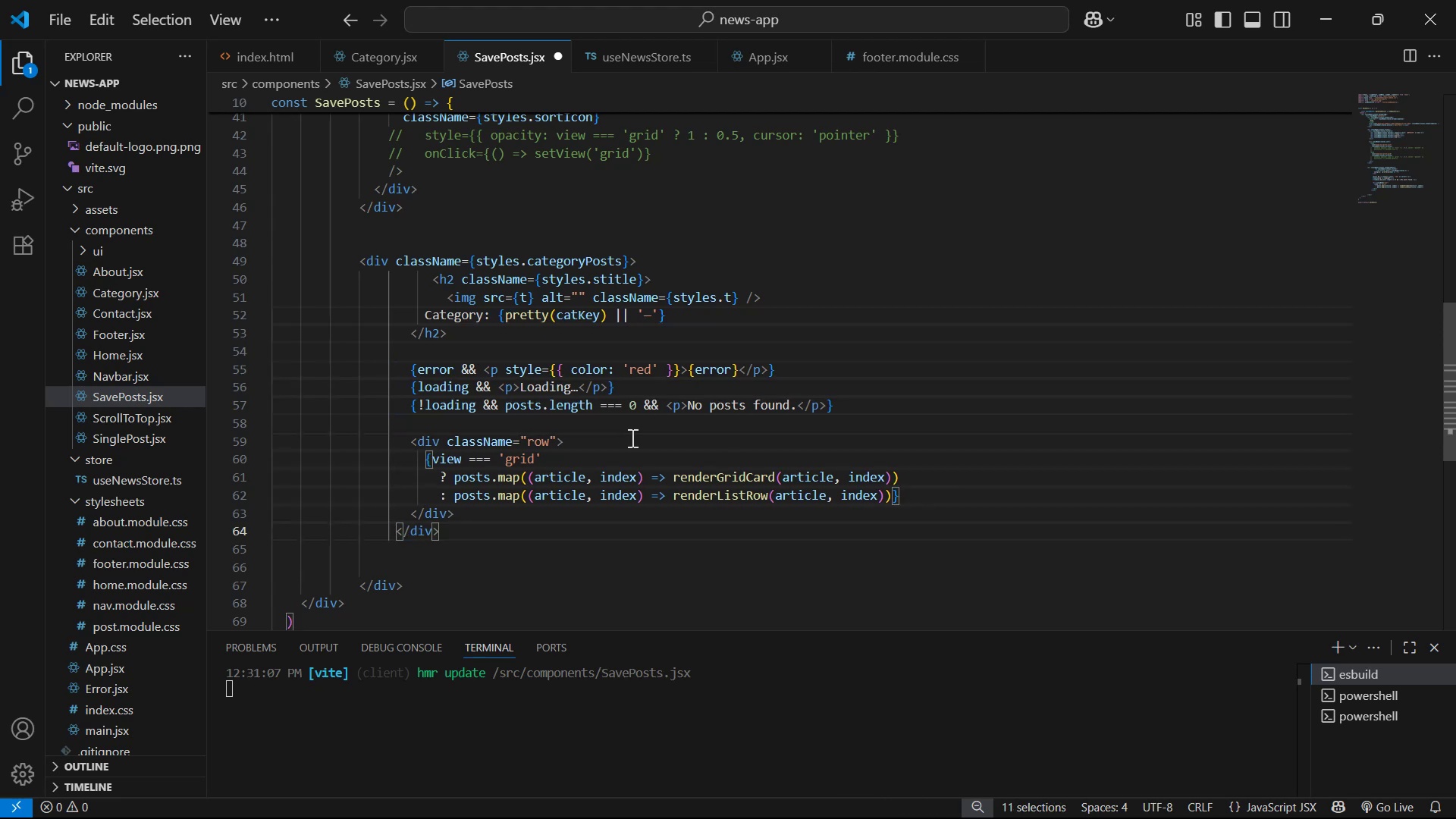 
key(Backspace)
 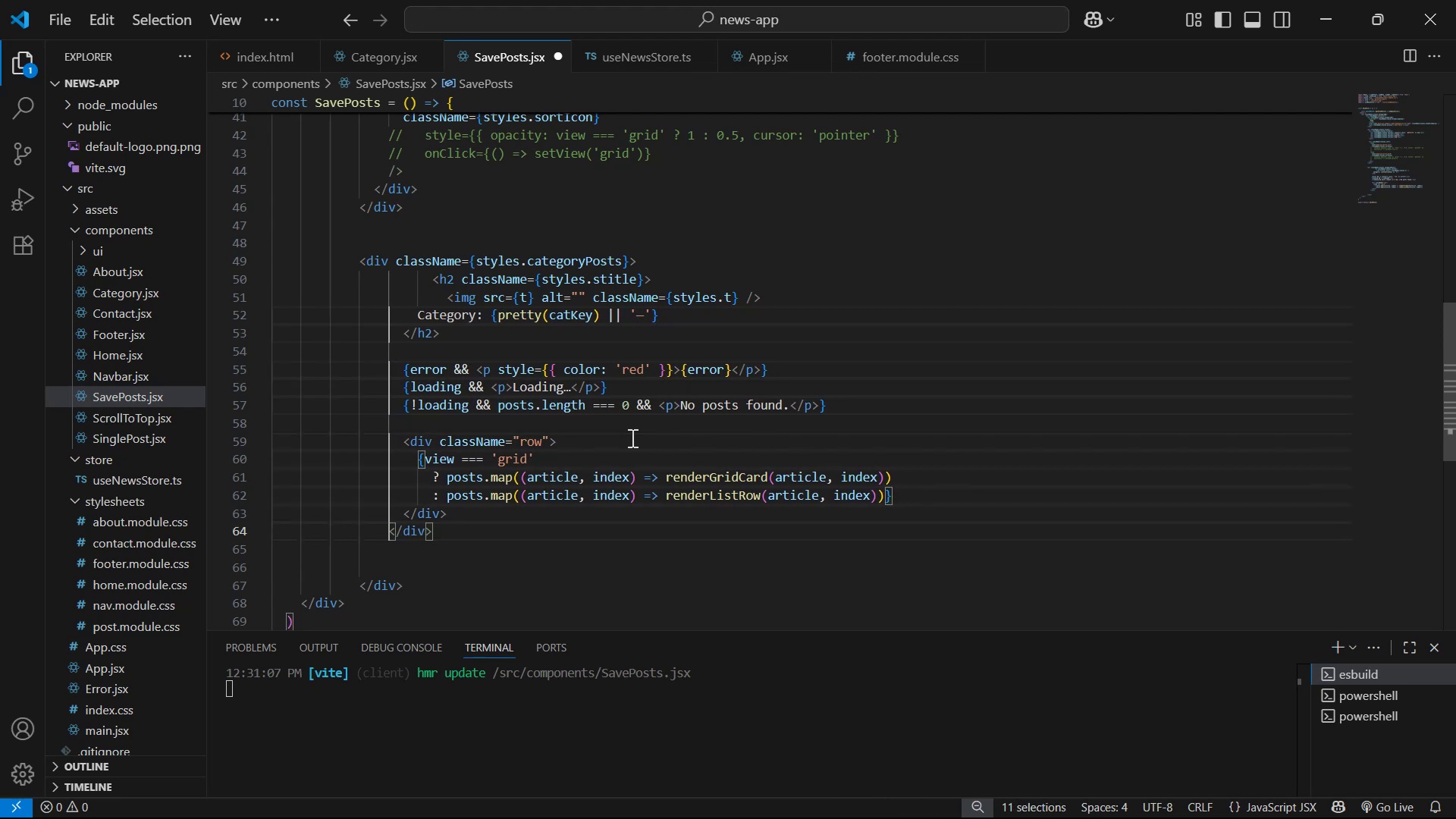 
key(Backspace)
 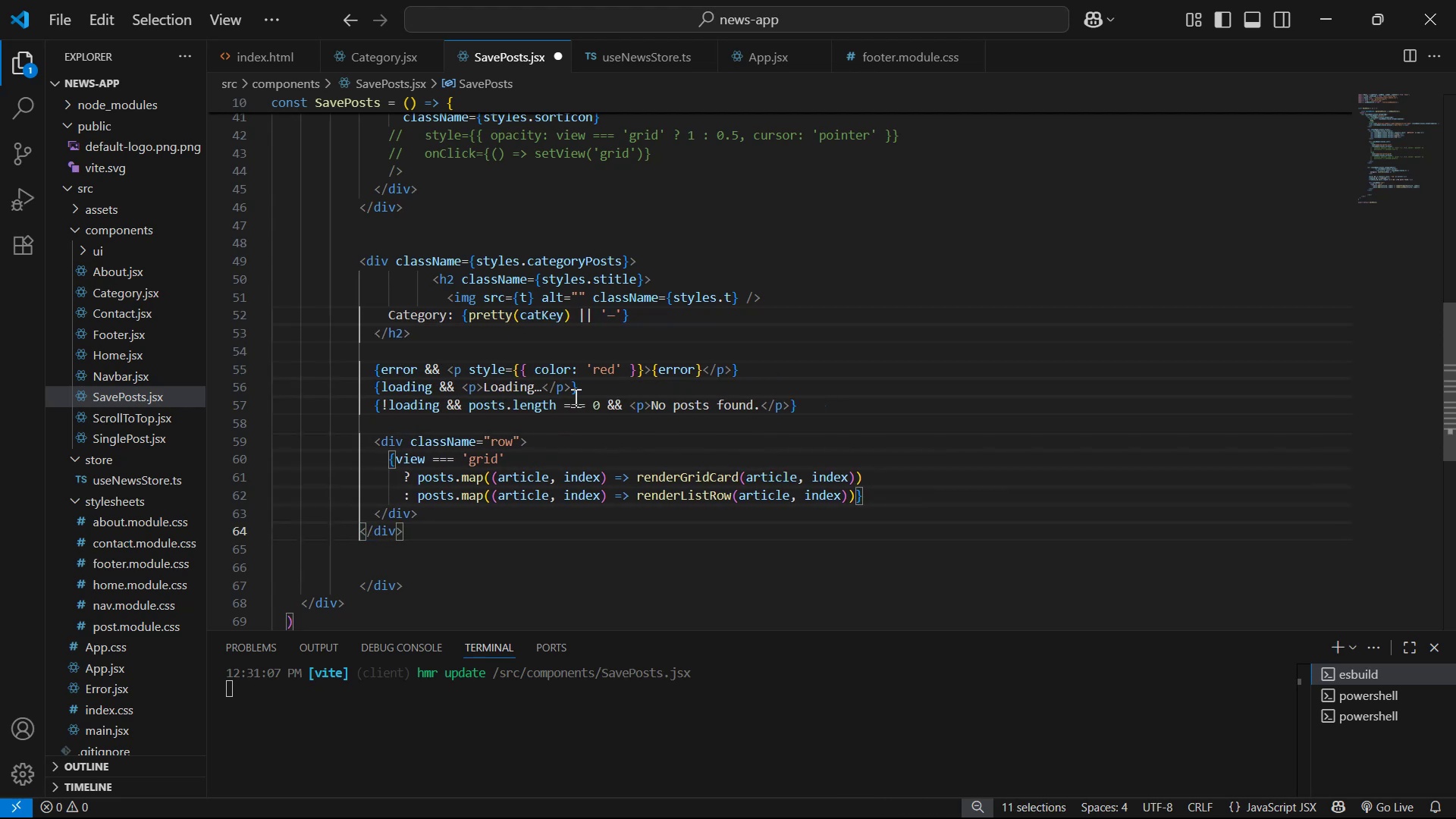 
left_click([420, 300])
 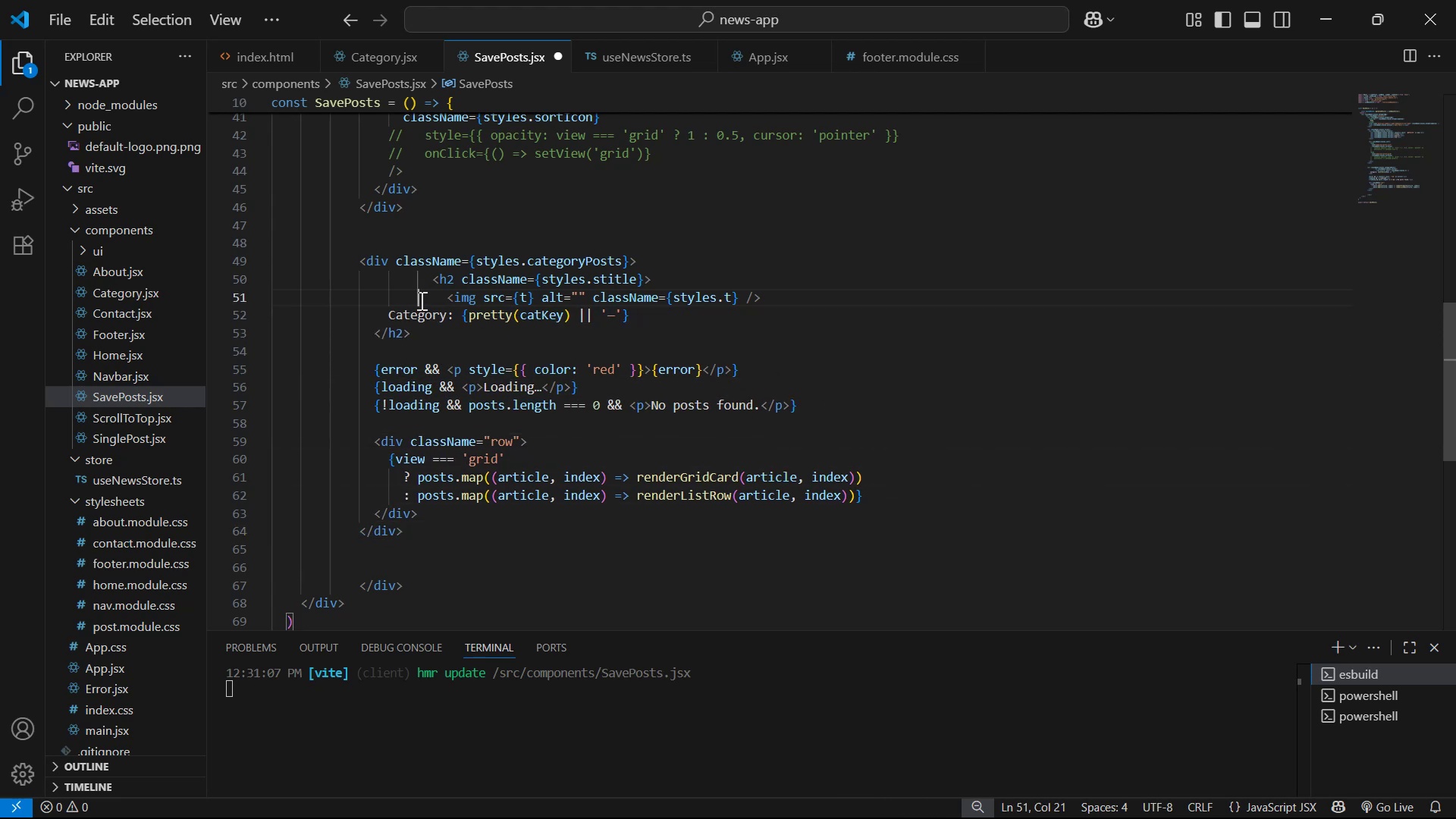 
hold_key(key=AltLeft, duration=1.35)
left_click([417, 281])
 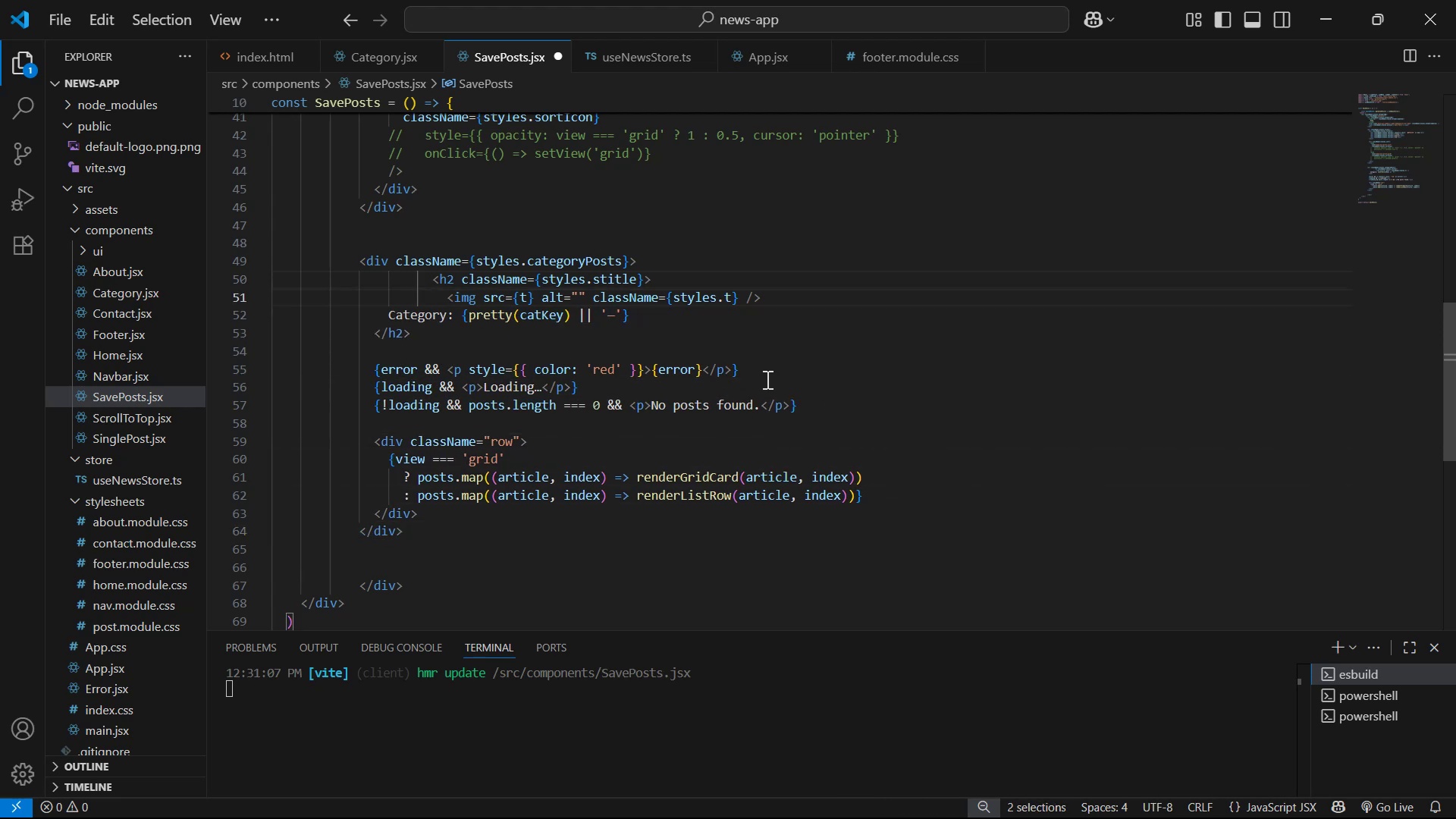 
key(Backspace)
 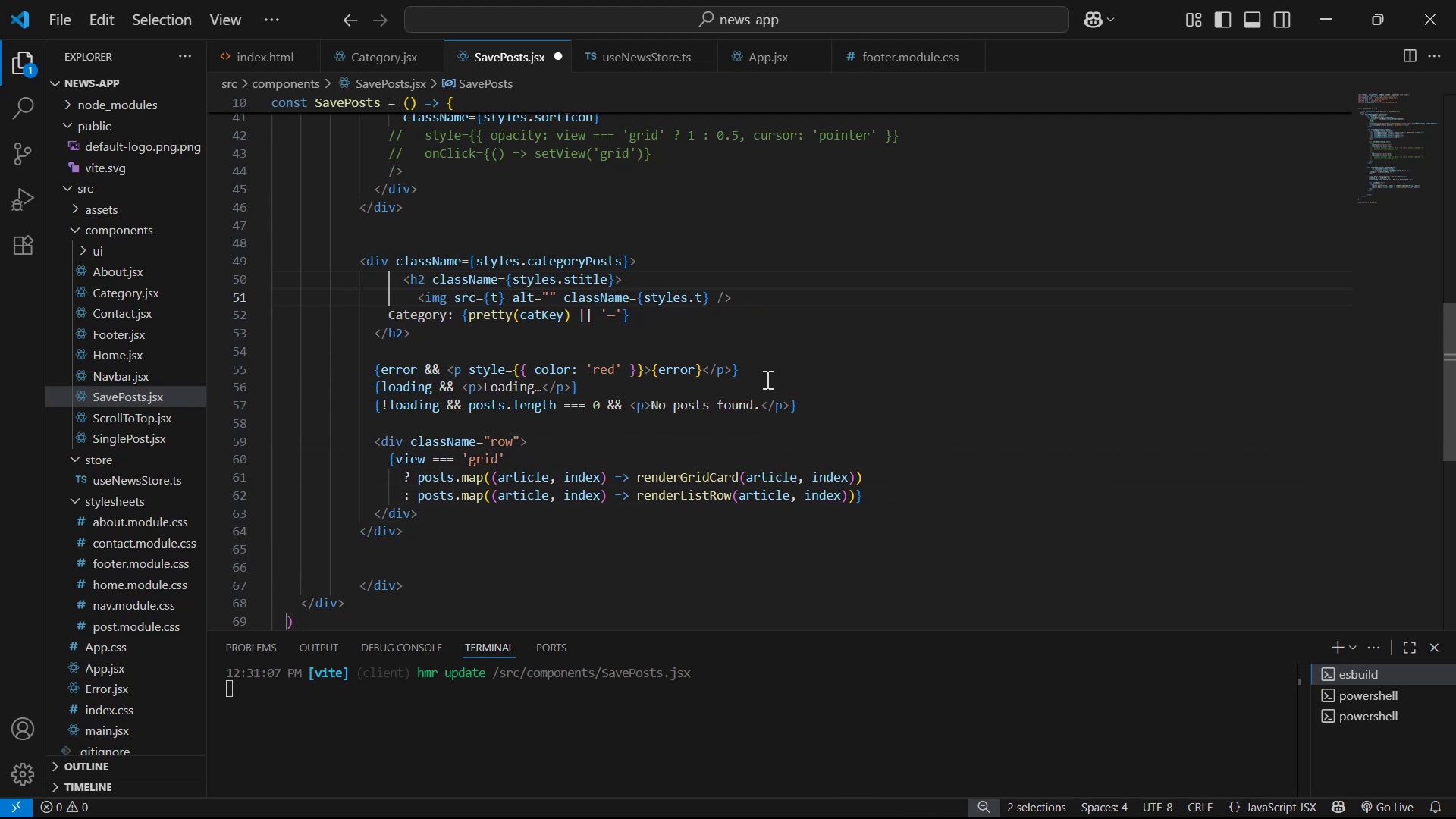 
key(Backspace)
 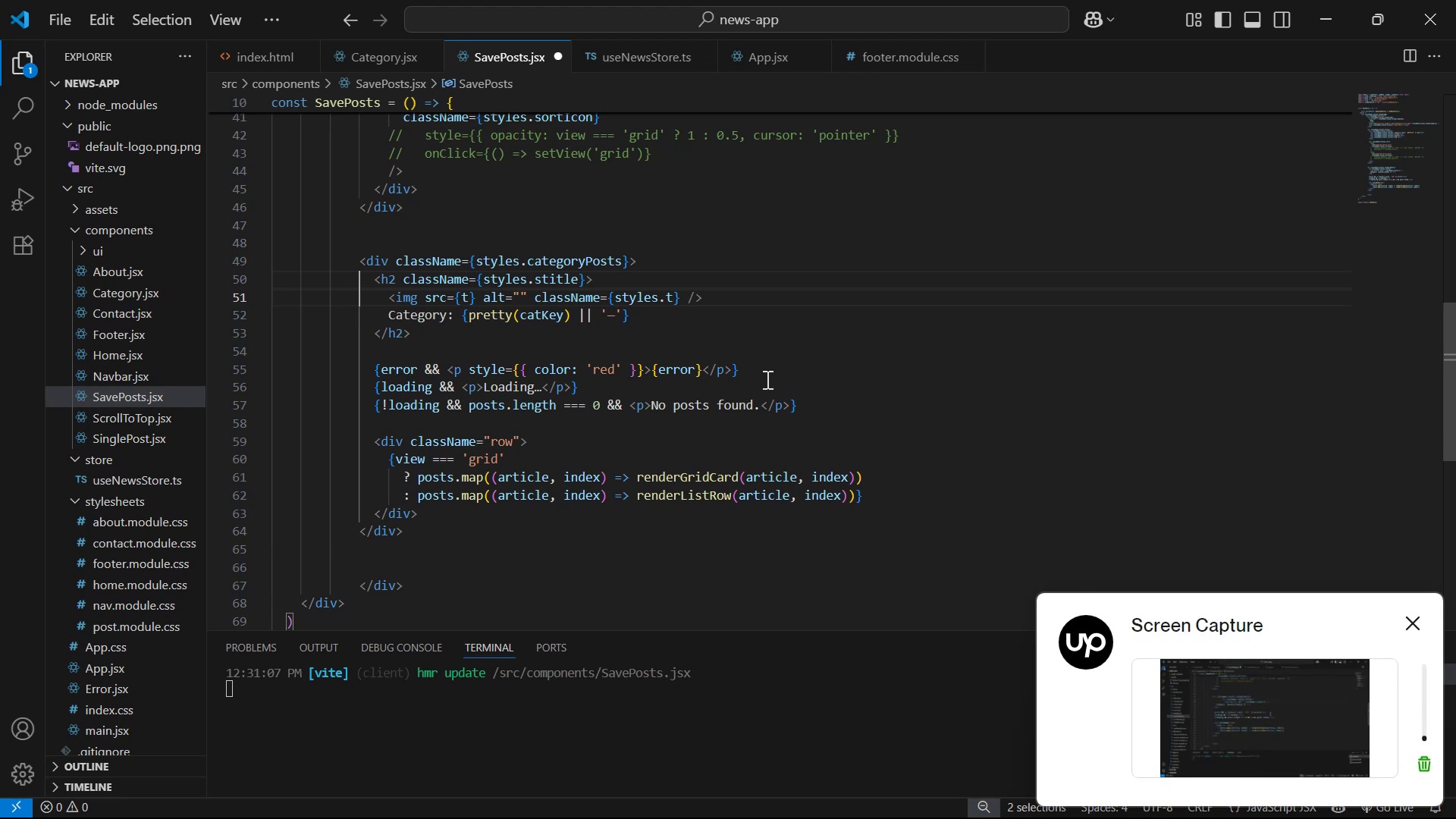 
left_click([757, 379])
 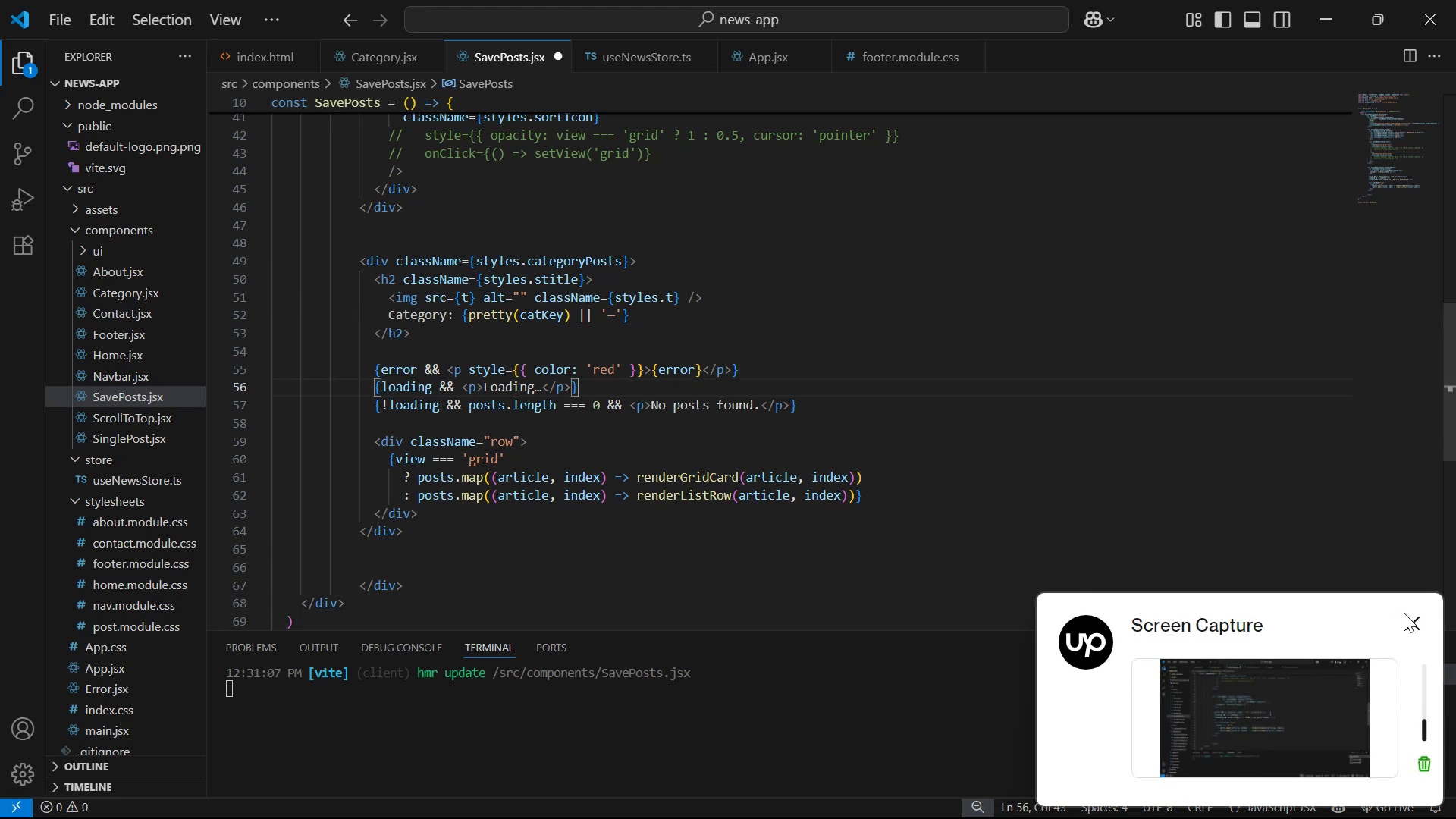 
left_click([1407, 617])
 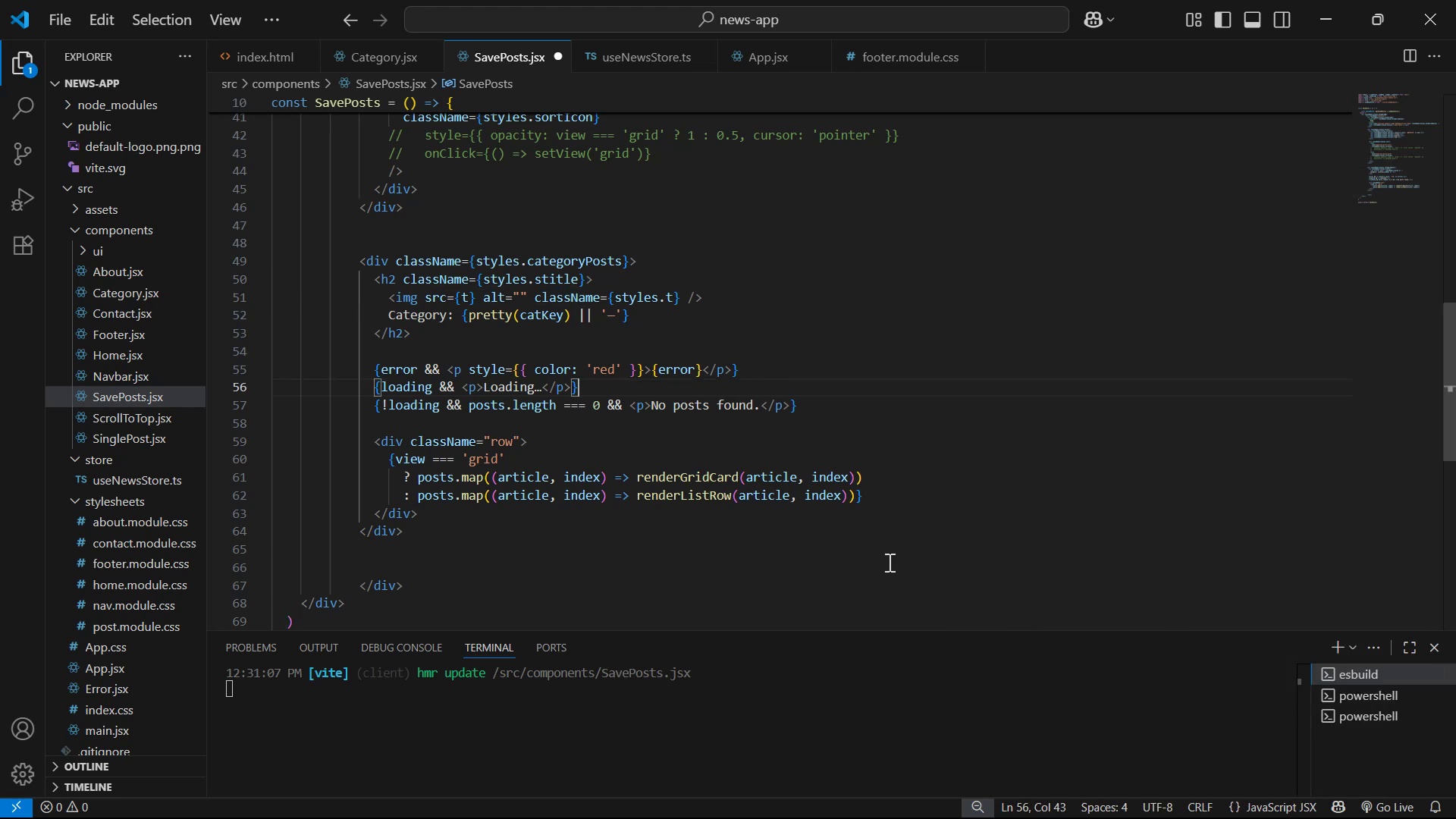 
left_click([915, 549])
 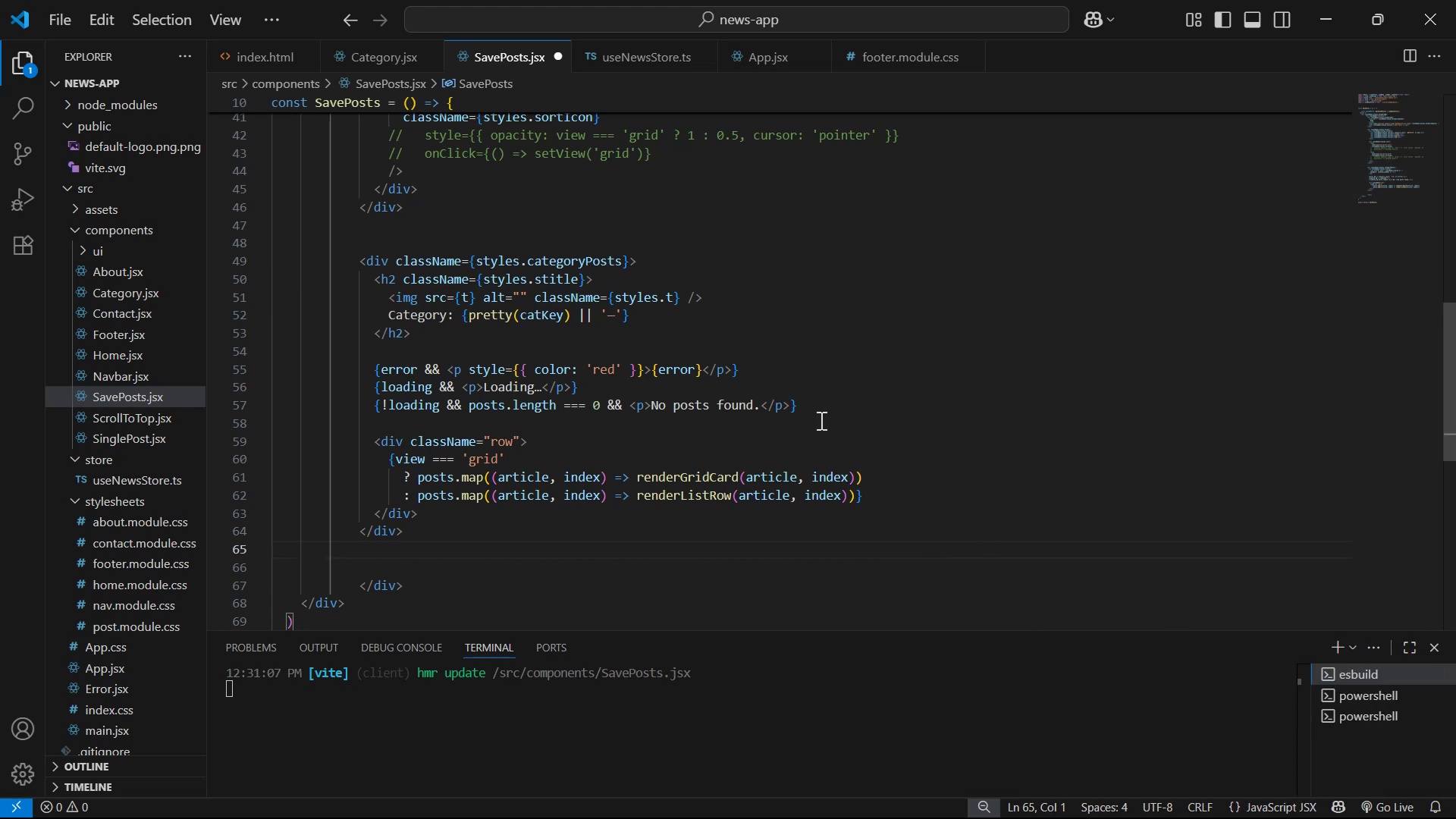 
wait(10.58)
 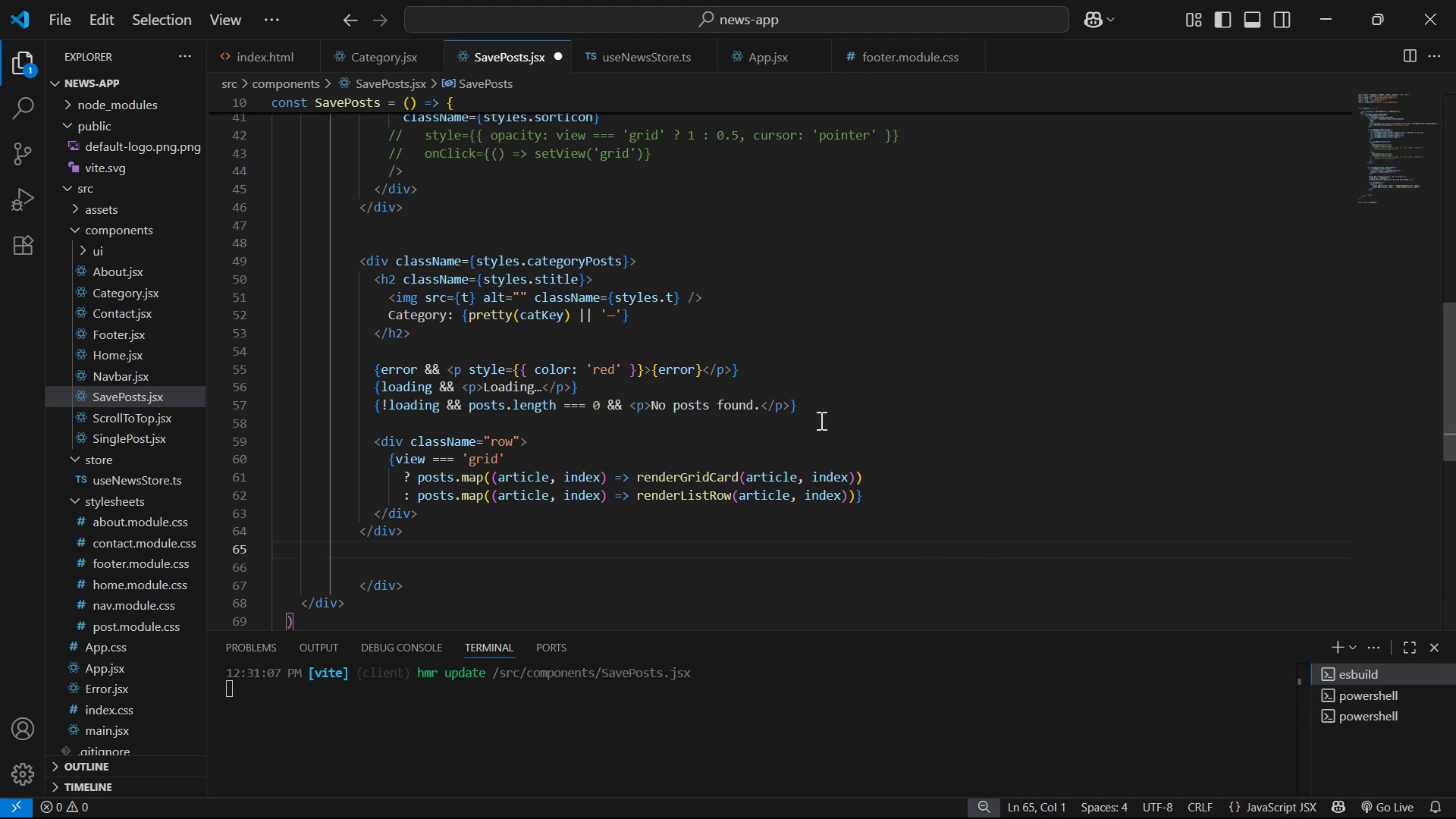 
key(Alt+AltLeft)
 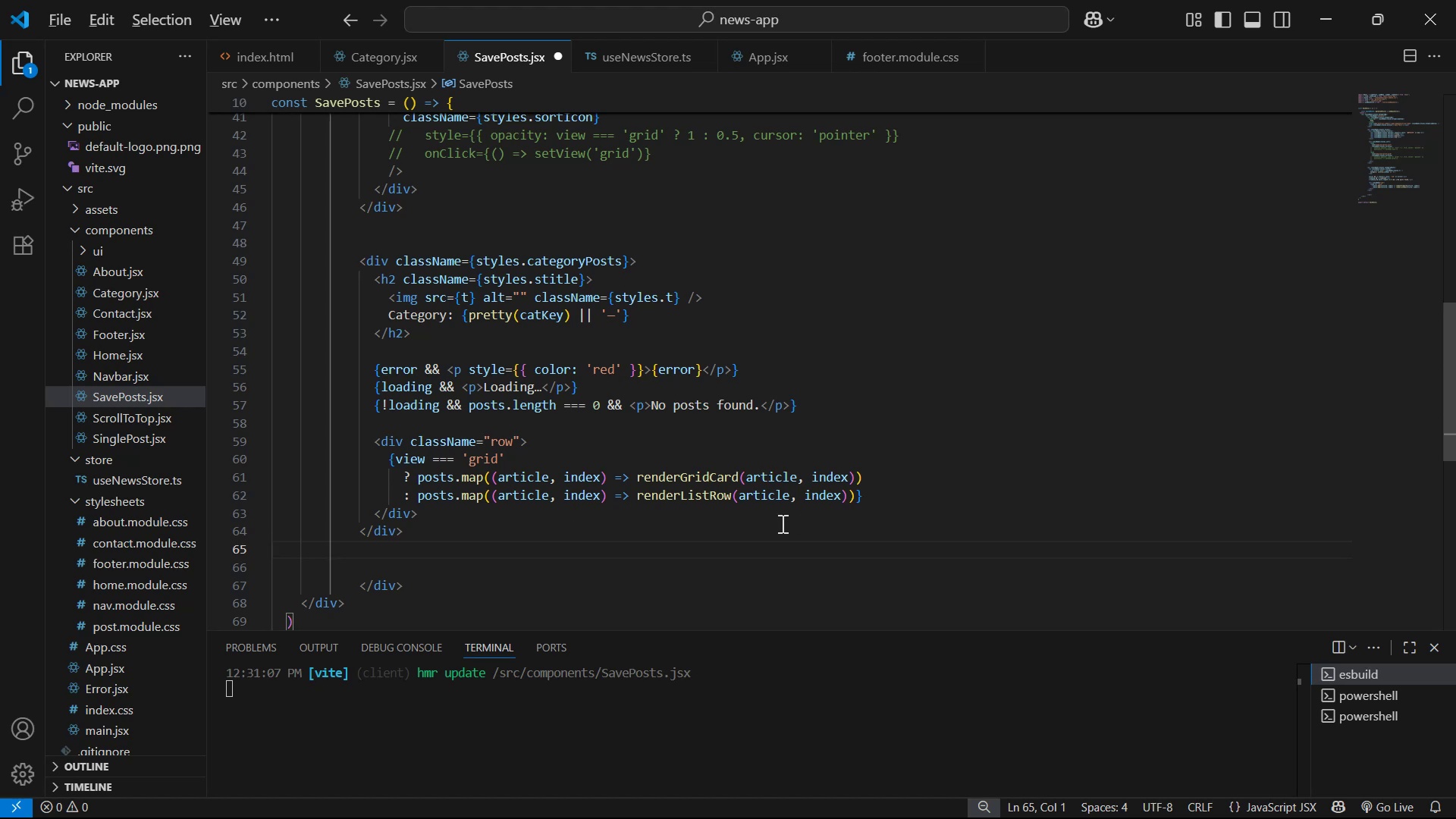 
key(Alt+Tab)
 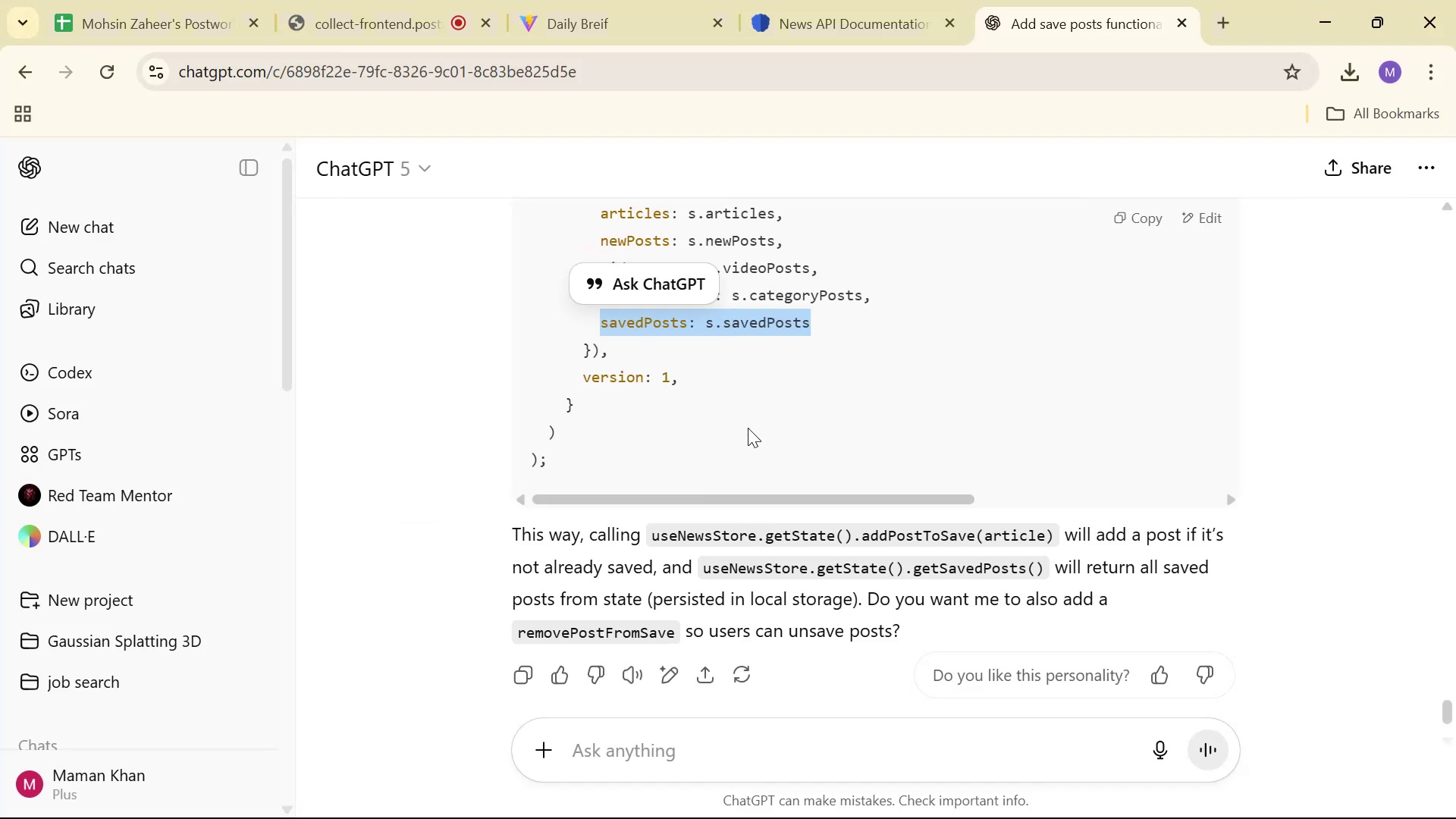 
scroll: coordinate [763, 403], scroll_direction: up, amount: 6.0
 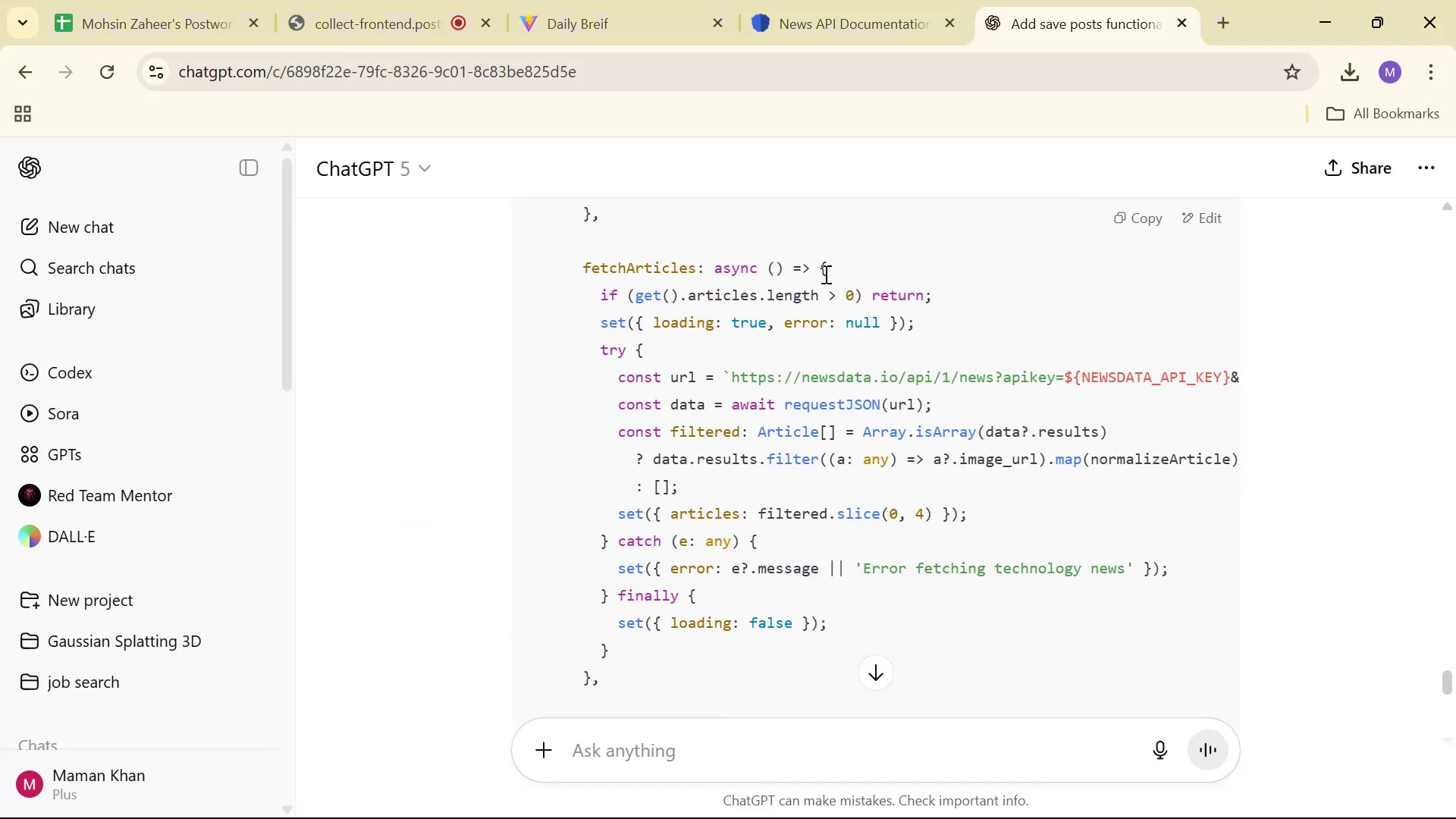 
key(Alt+AltLeft)
 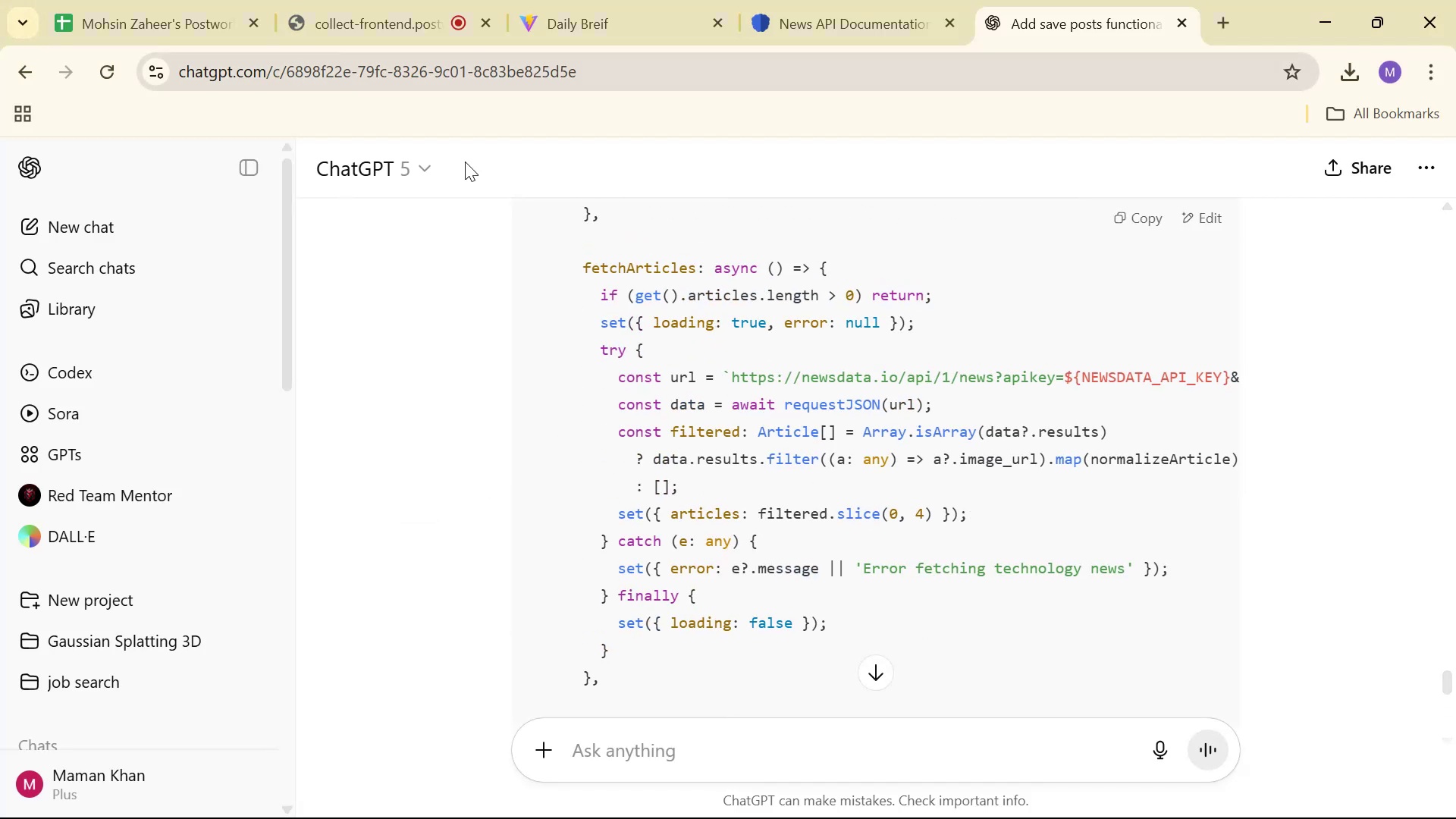 
key(Alt+Tab)
 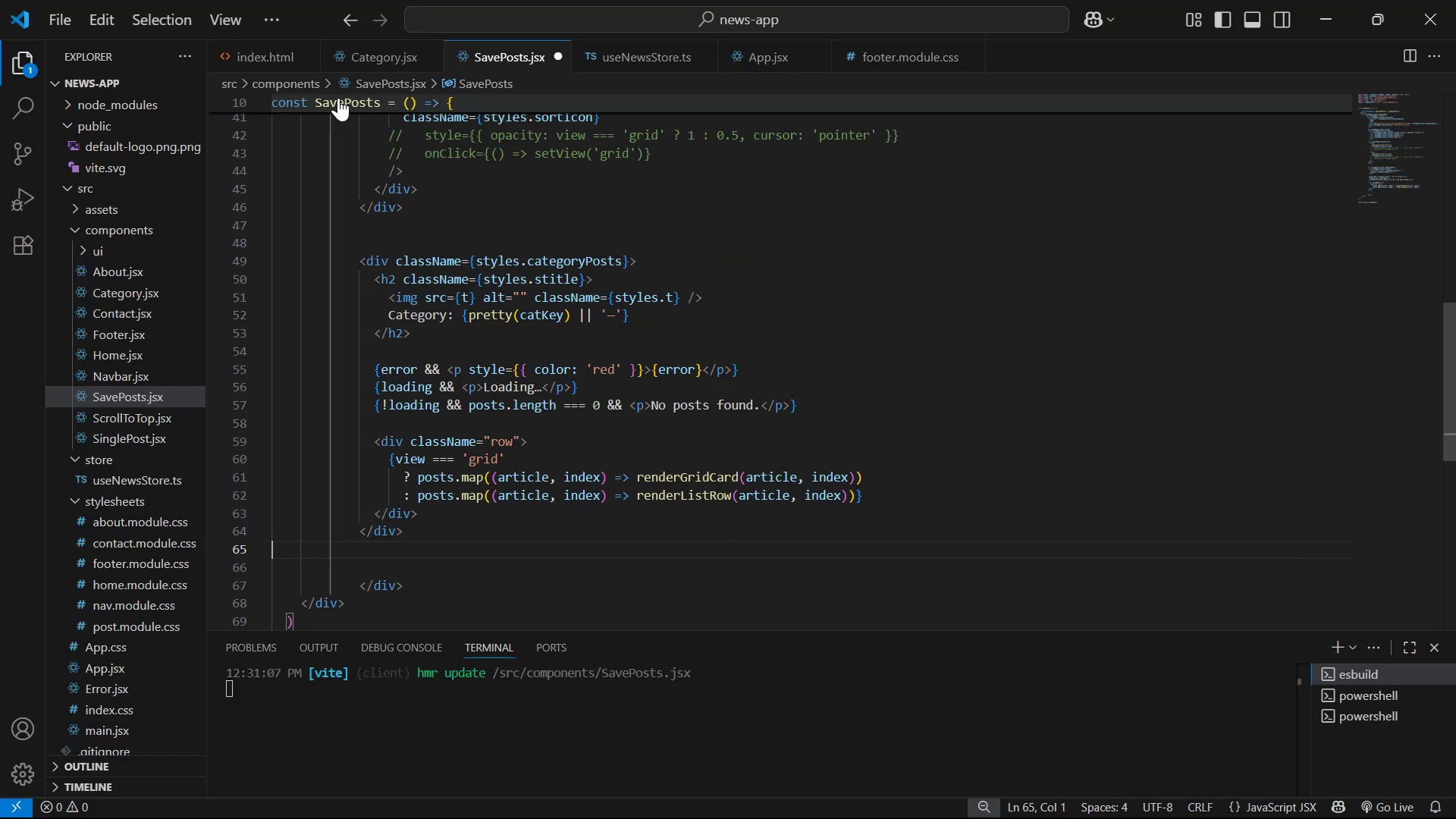 
left_click([345, 61])
 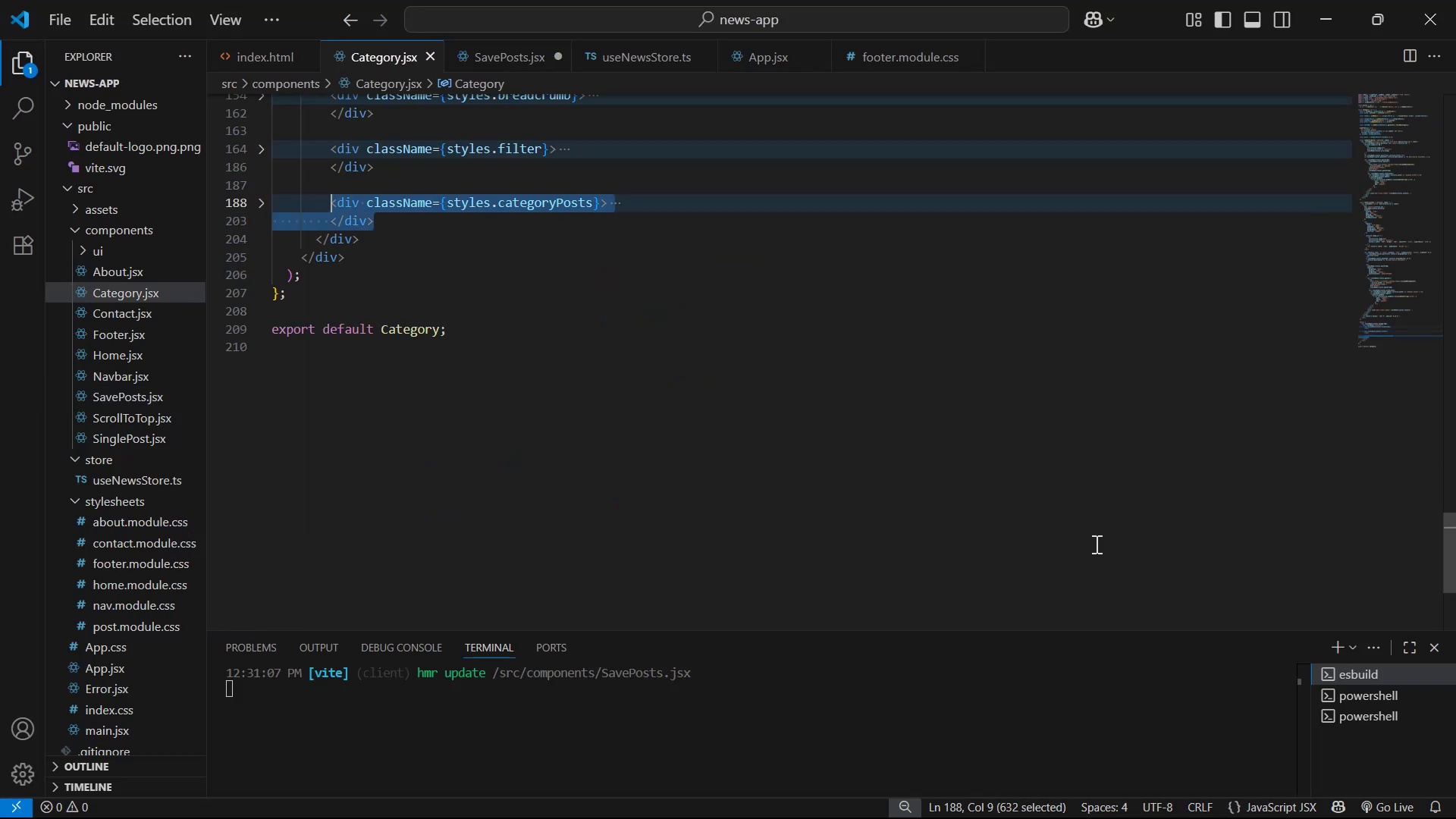 
scroll: coordinate [723, 474], scroll_direction: up, amount: 48.0
 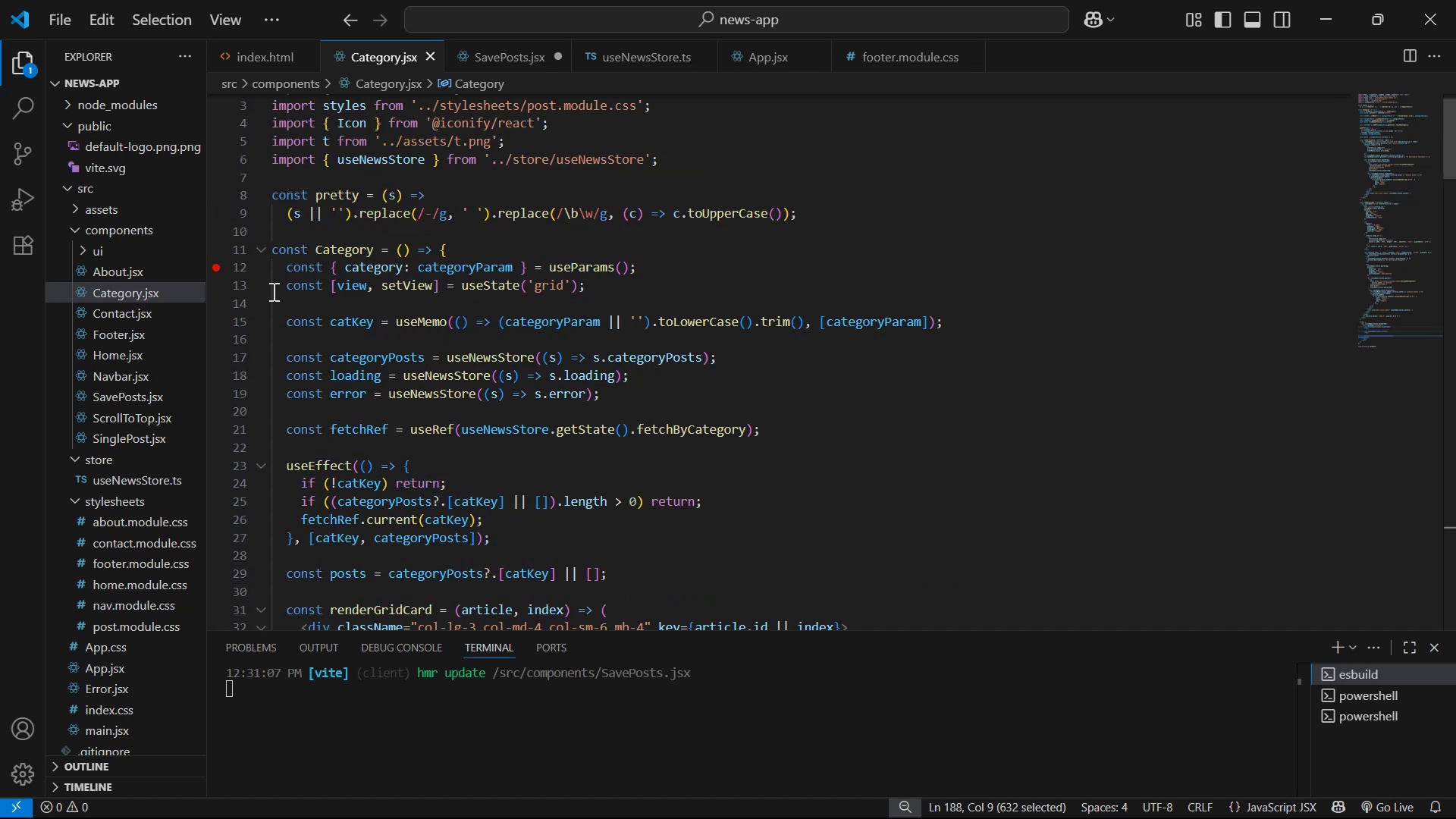 
left_click_drag(start_coordinate=[280, 287], to_coordinate=[768, 469])
 